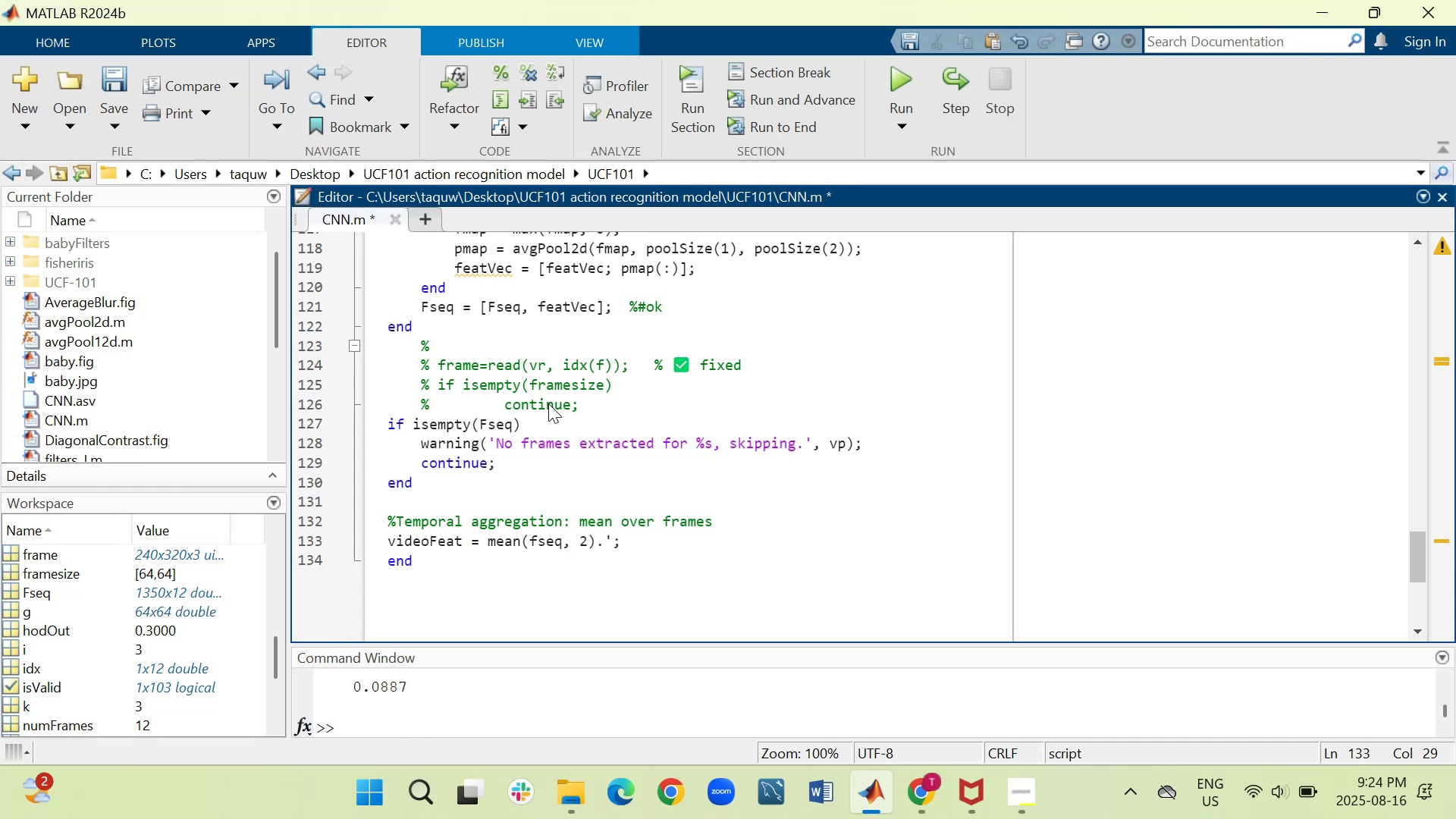 
key(Space)
 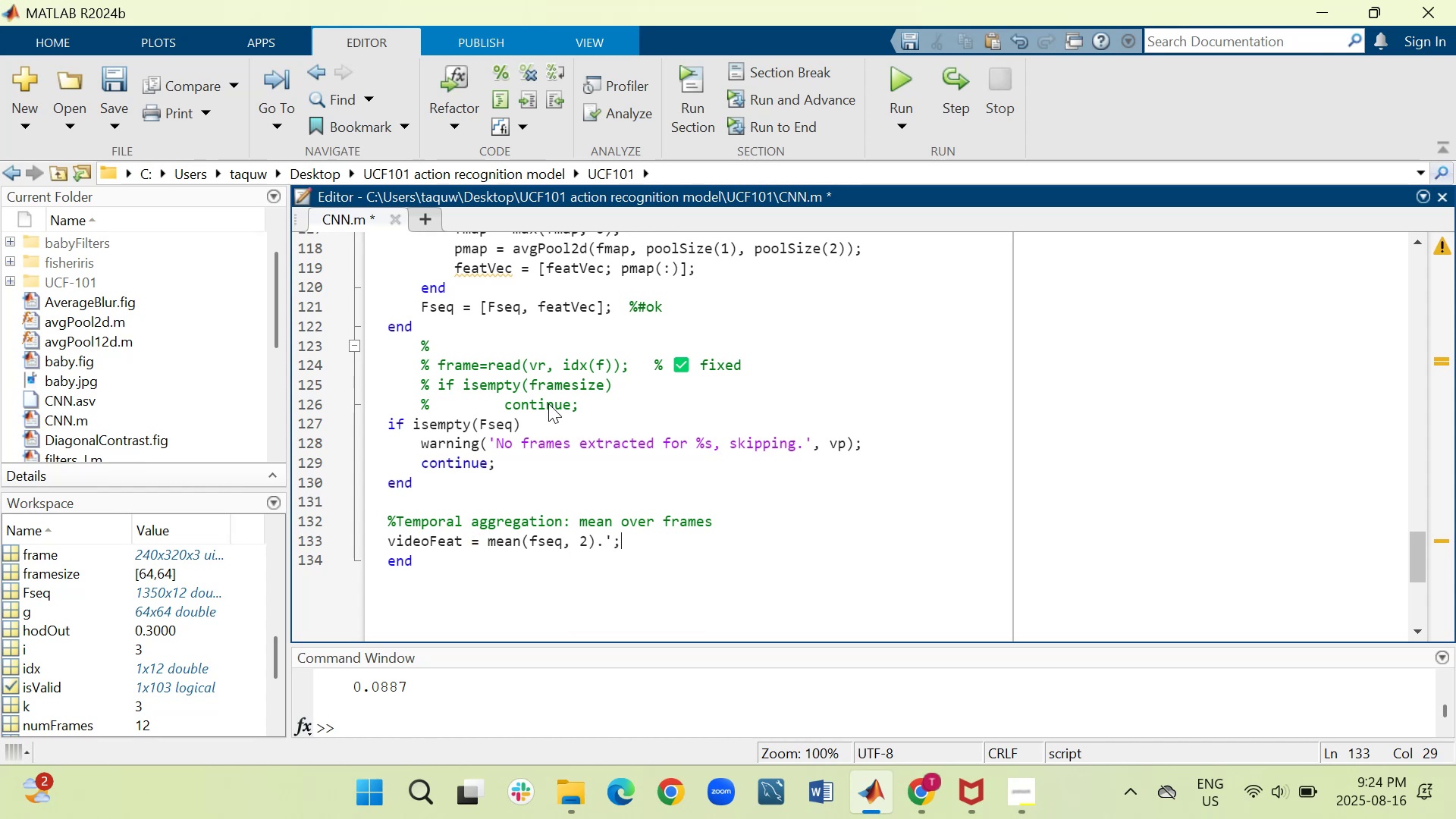 
key(Space)
 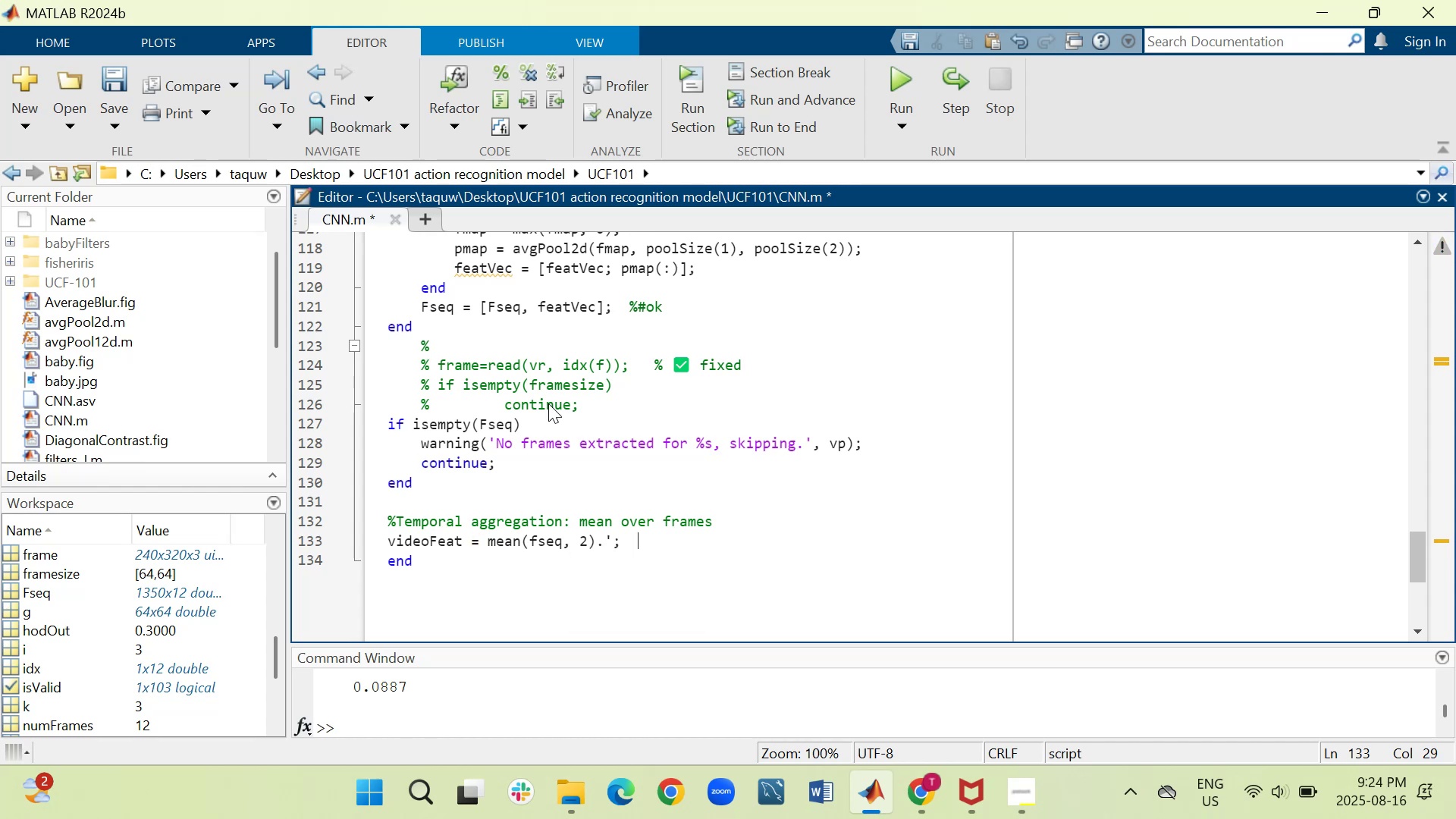 
key(Space)
 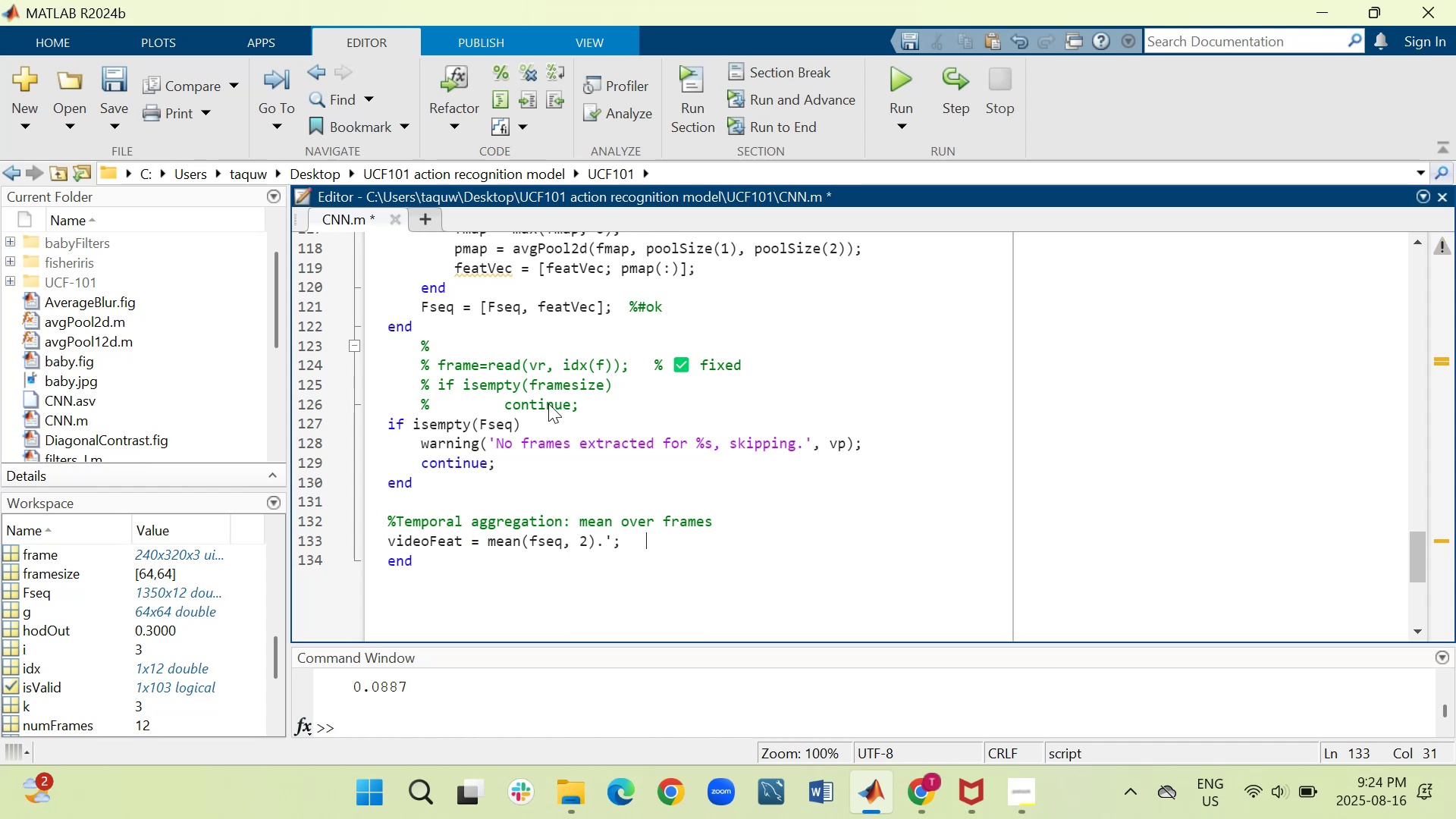 
key(Space)
 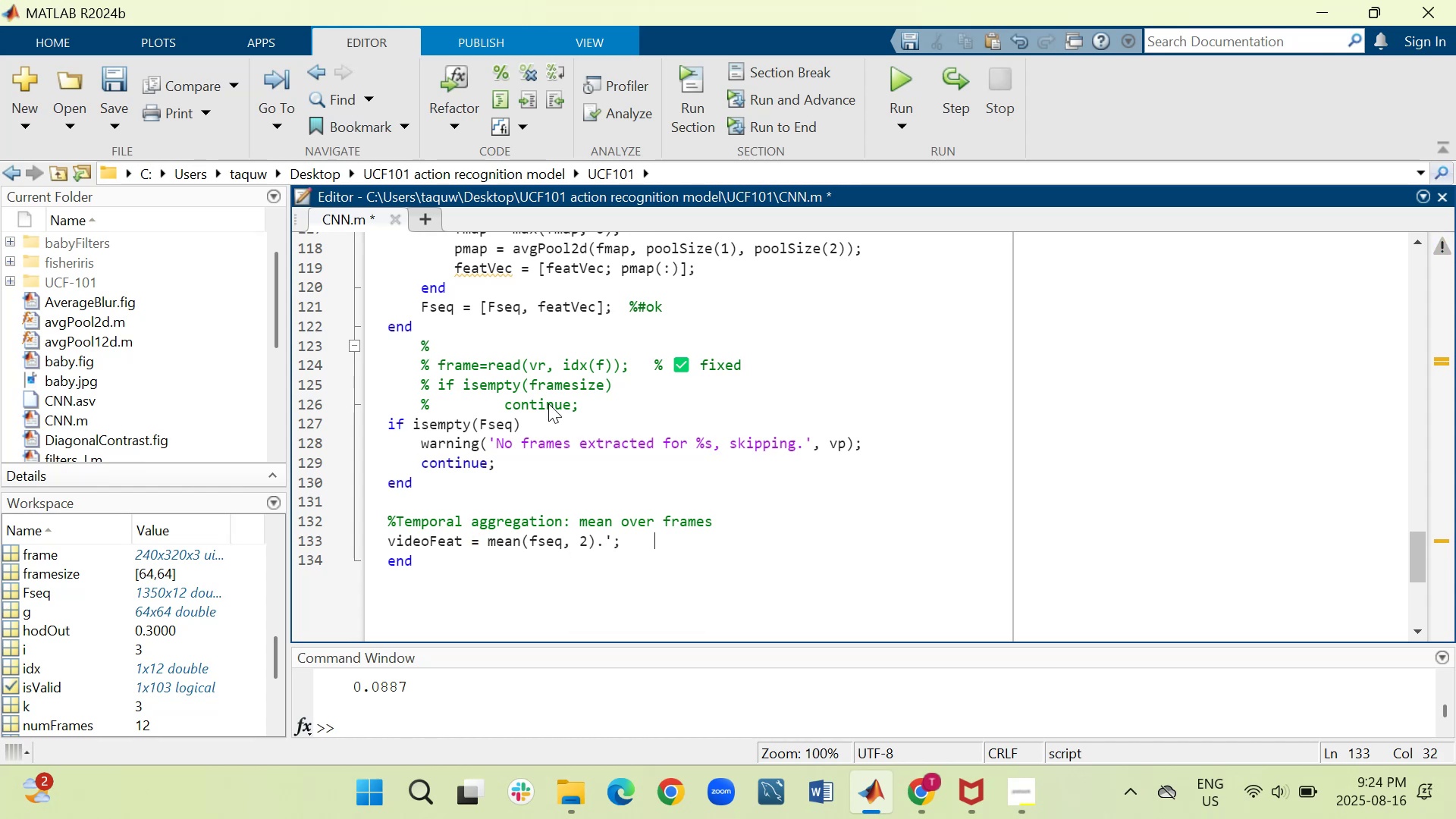 
key(Space)
 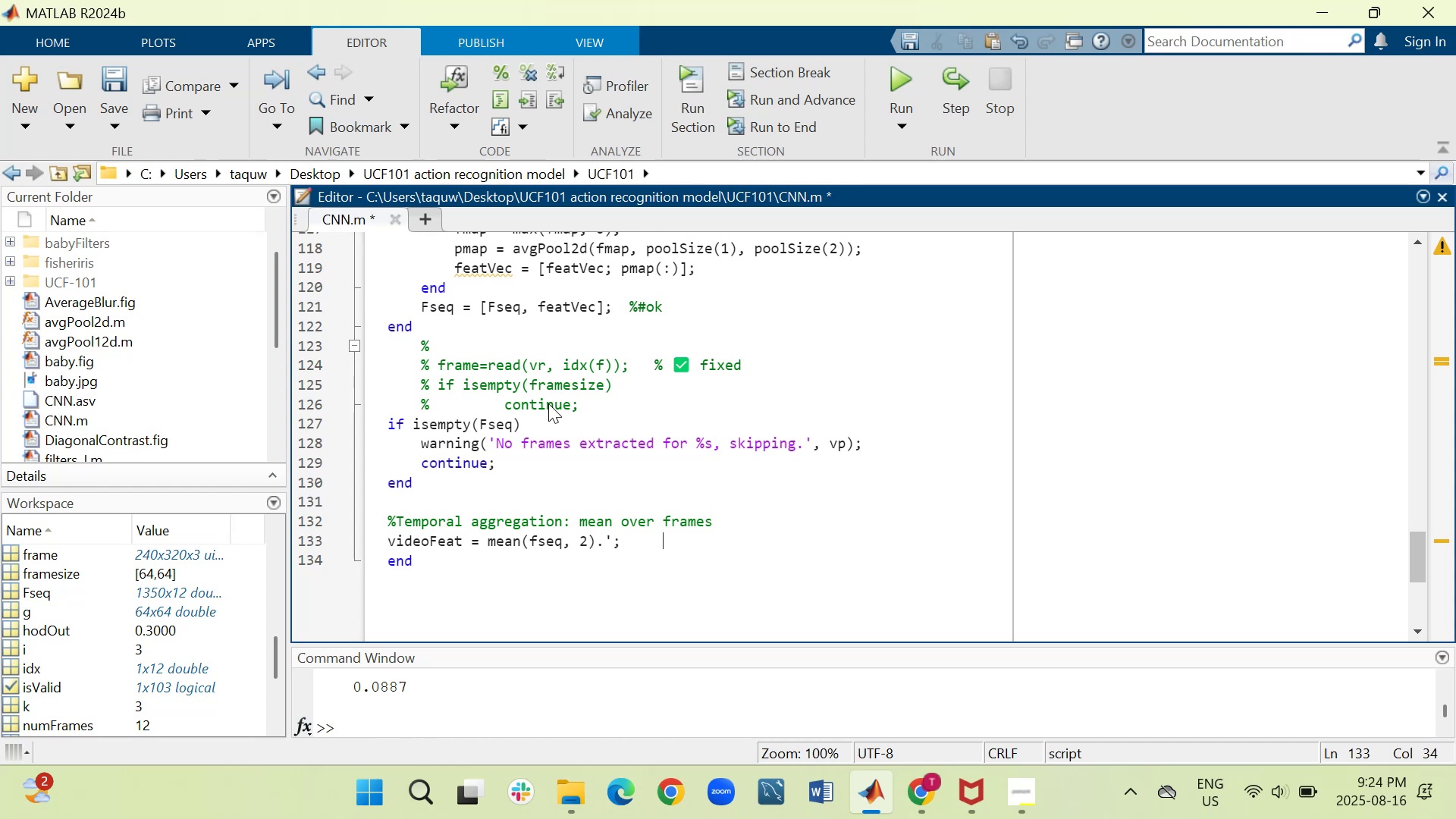 
type(%1)
 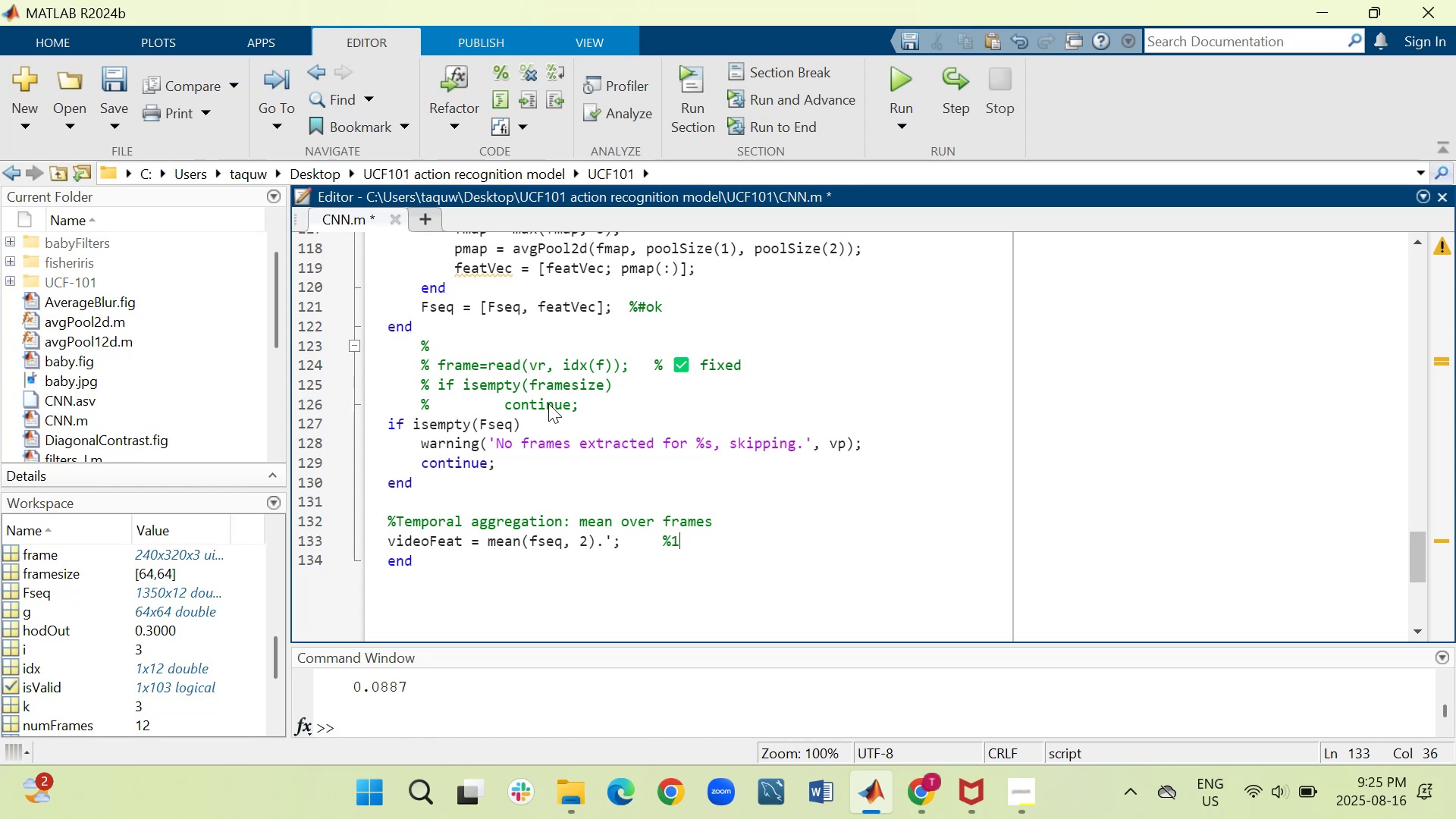 
key(Shift+X)
 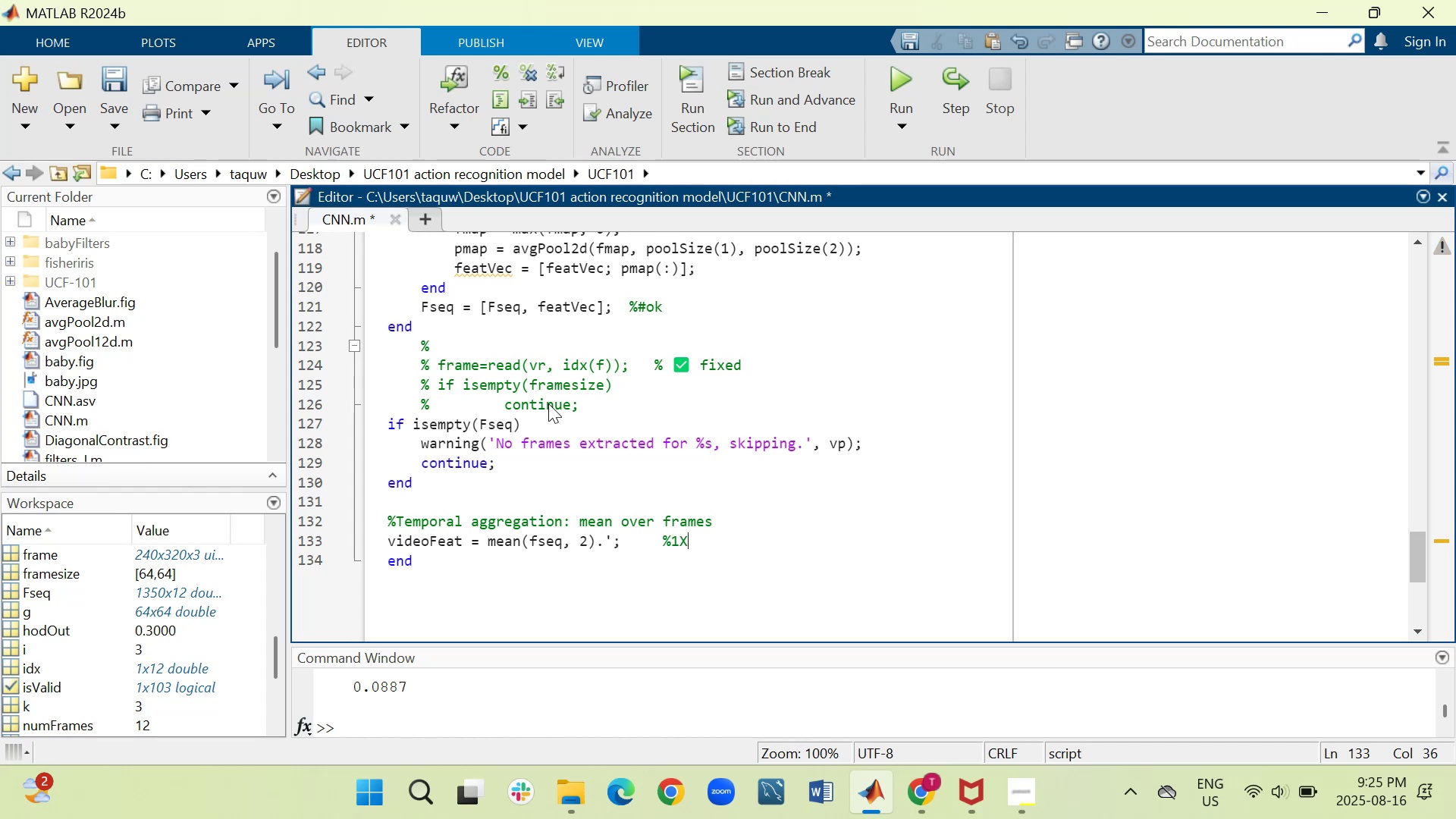 
key(Shift+ShiftLeft)
 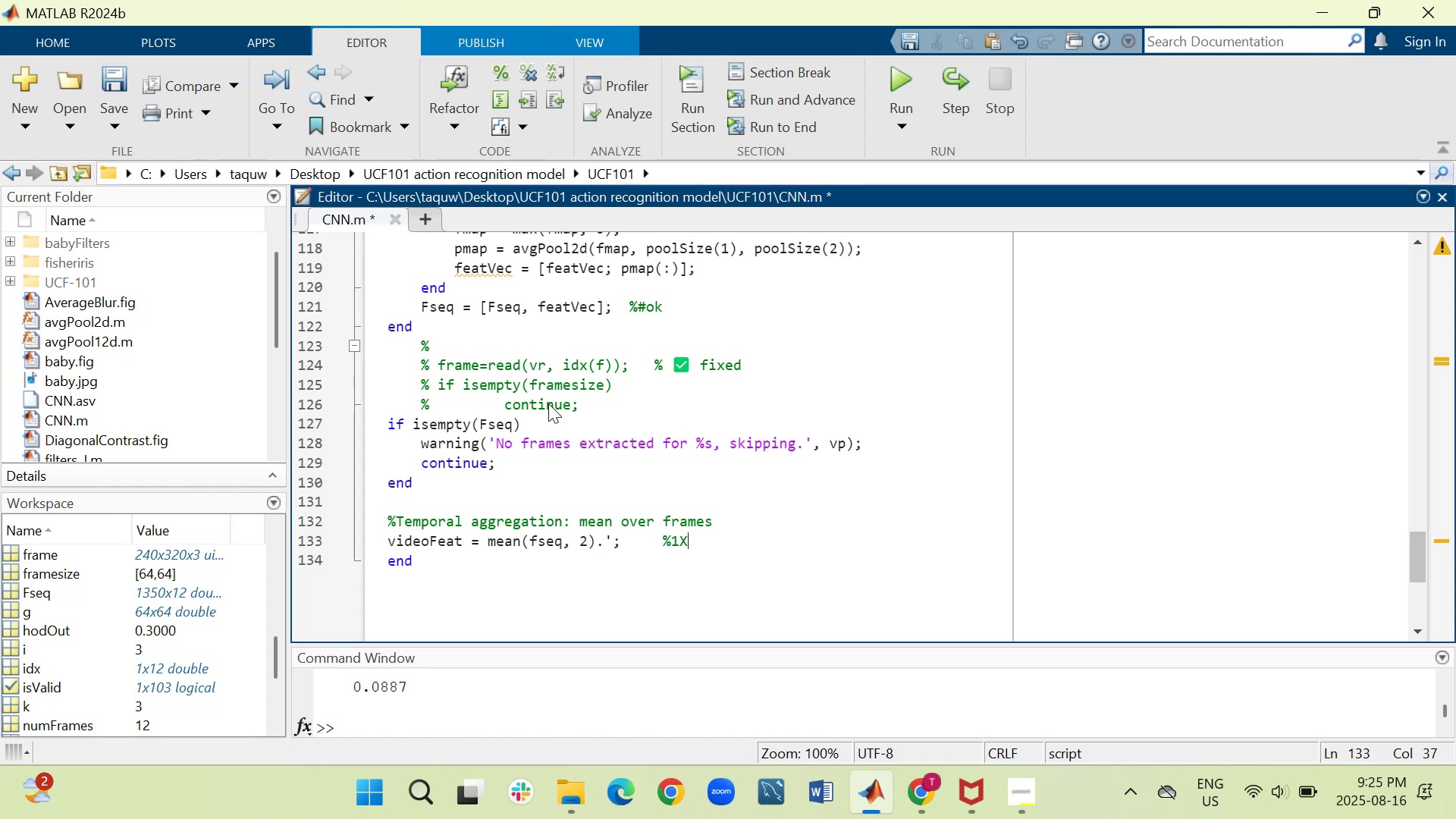 
key(Shift+D)
 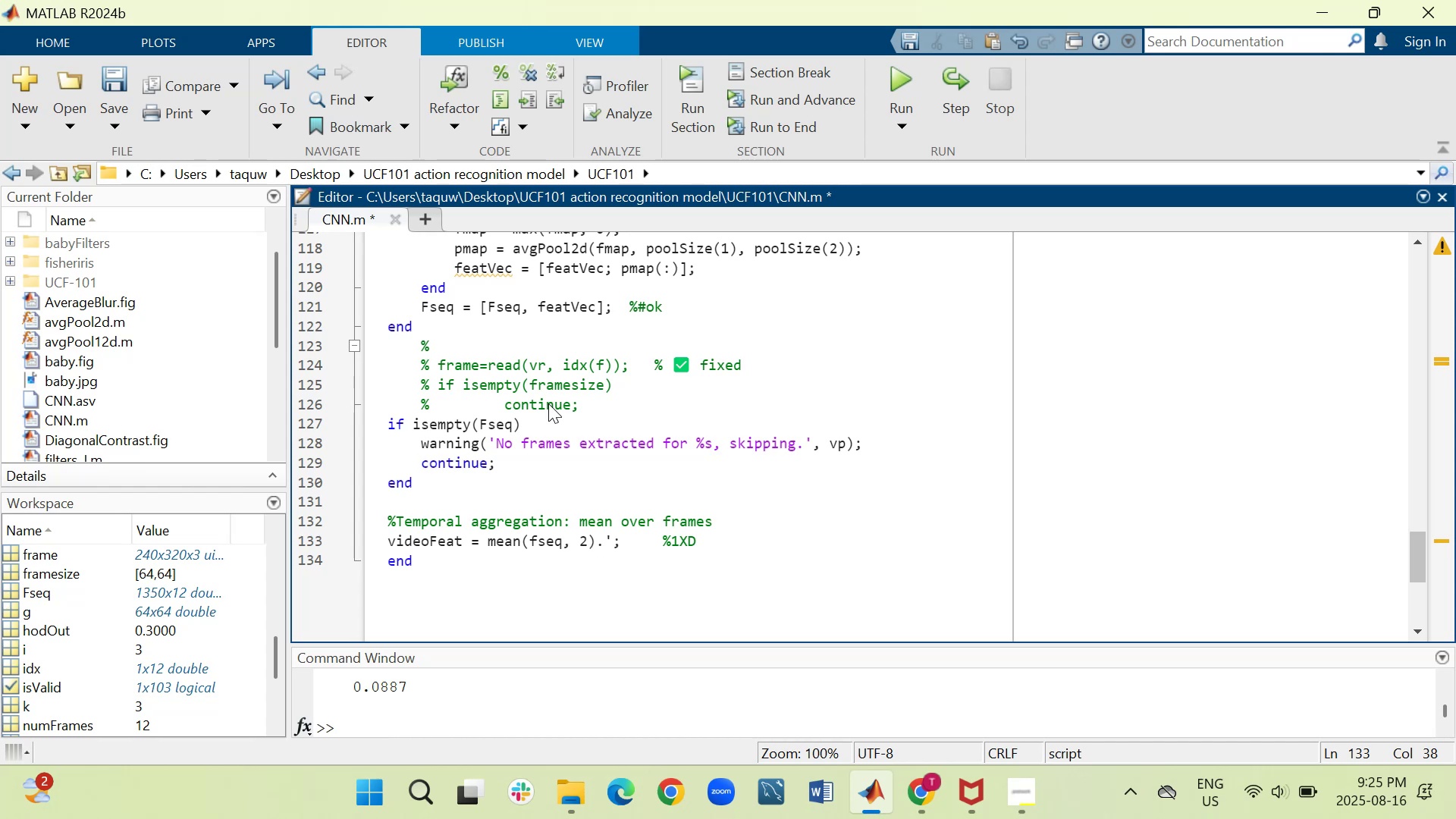 
key(ArrowDown)
 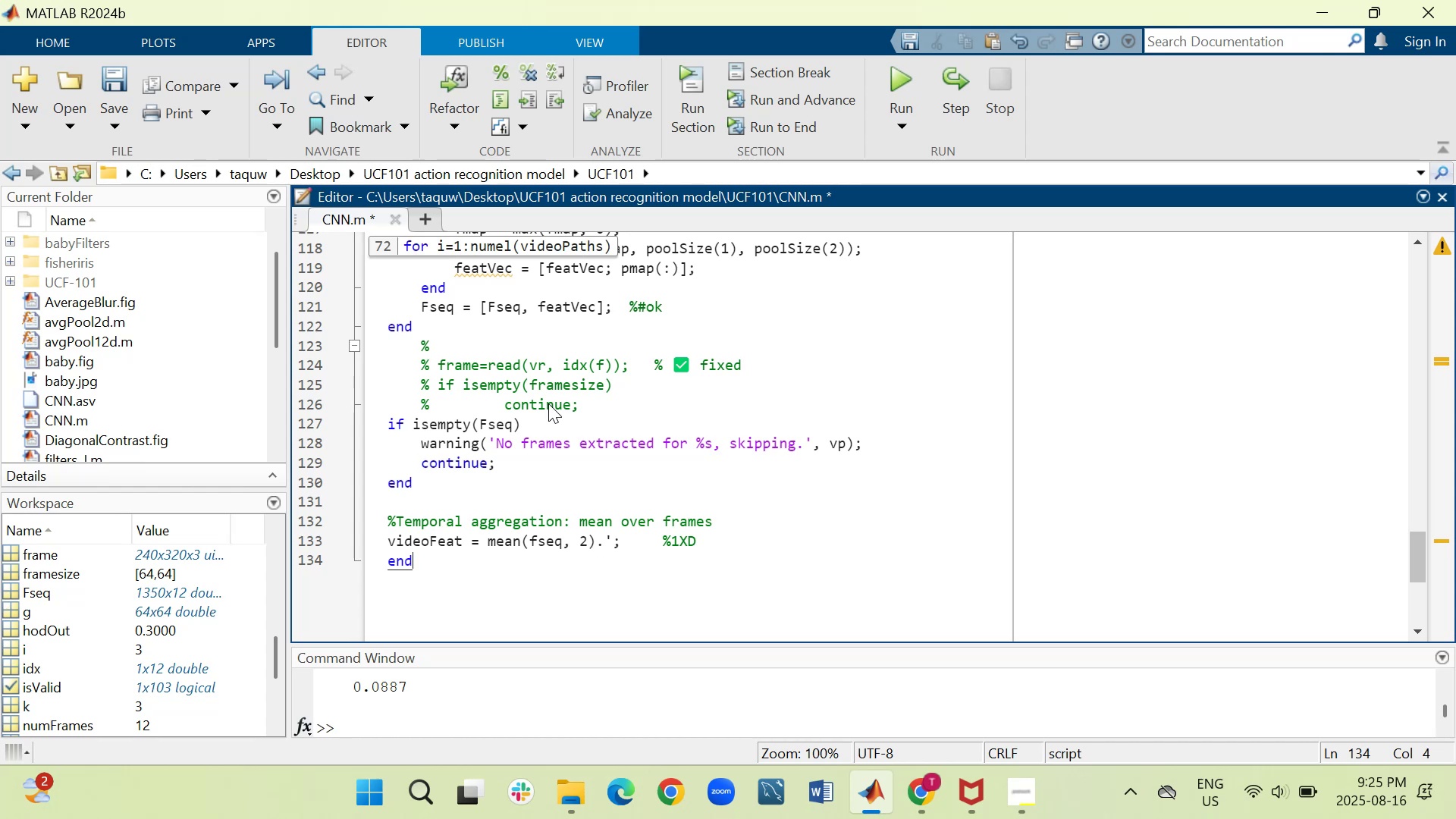 
key(ArrowLeft)
 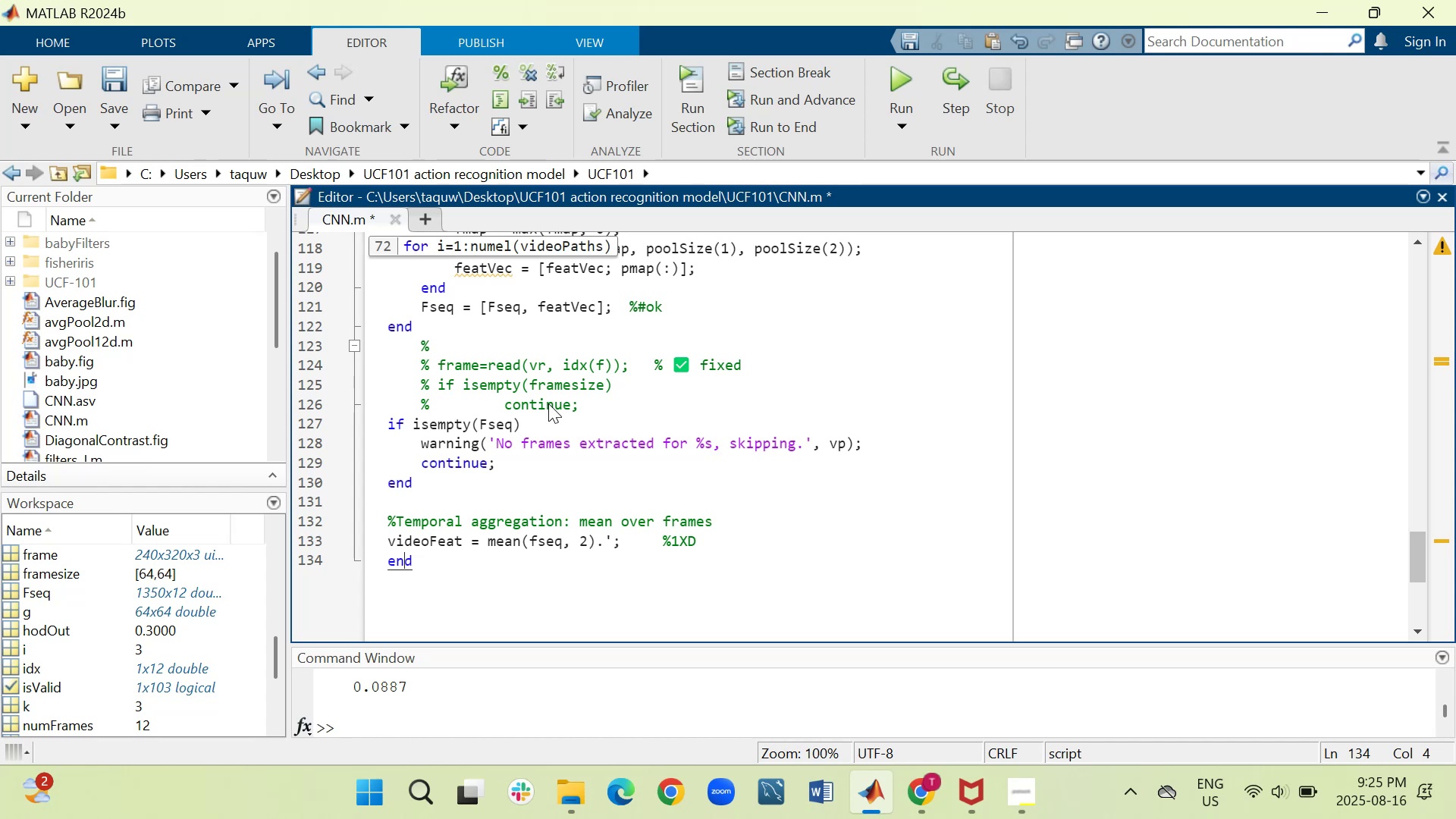 
key(ArrowLeft)
 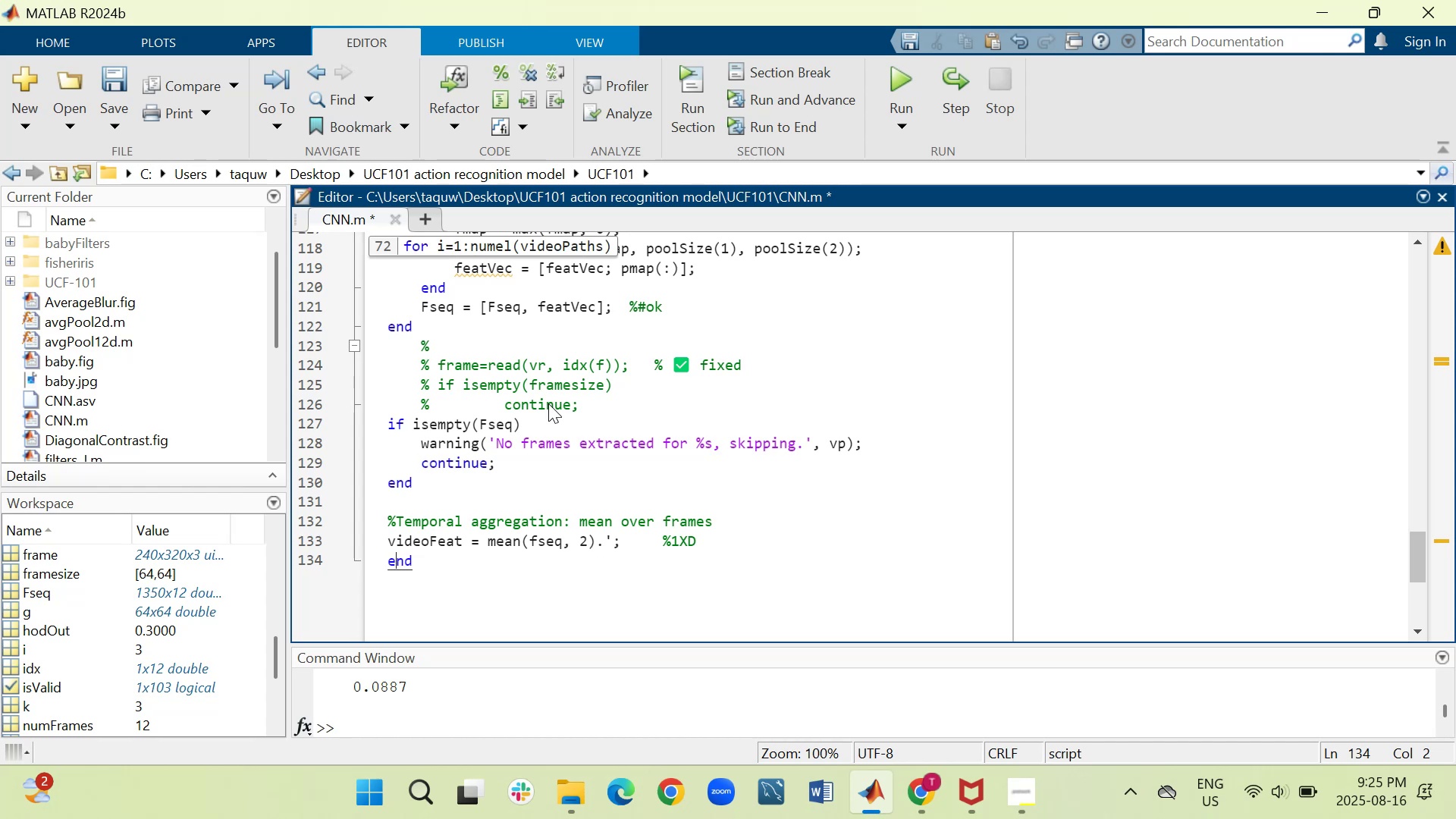 
key(ArrowUp)
 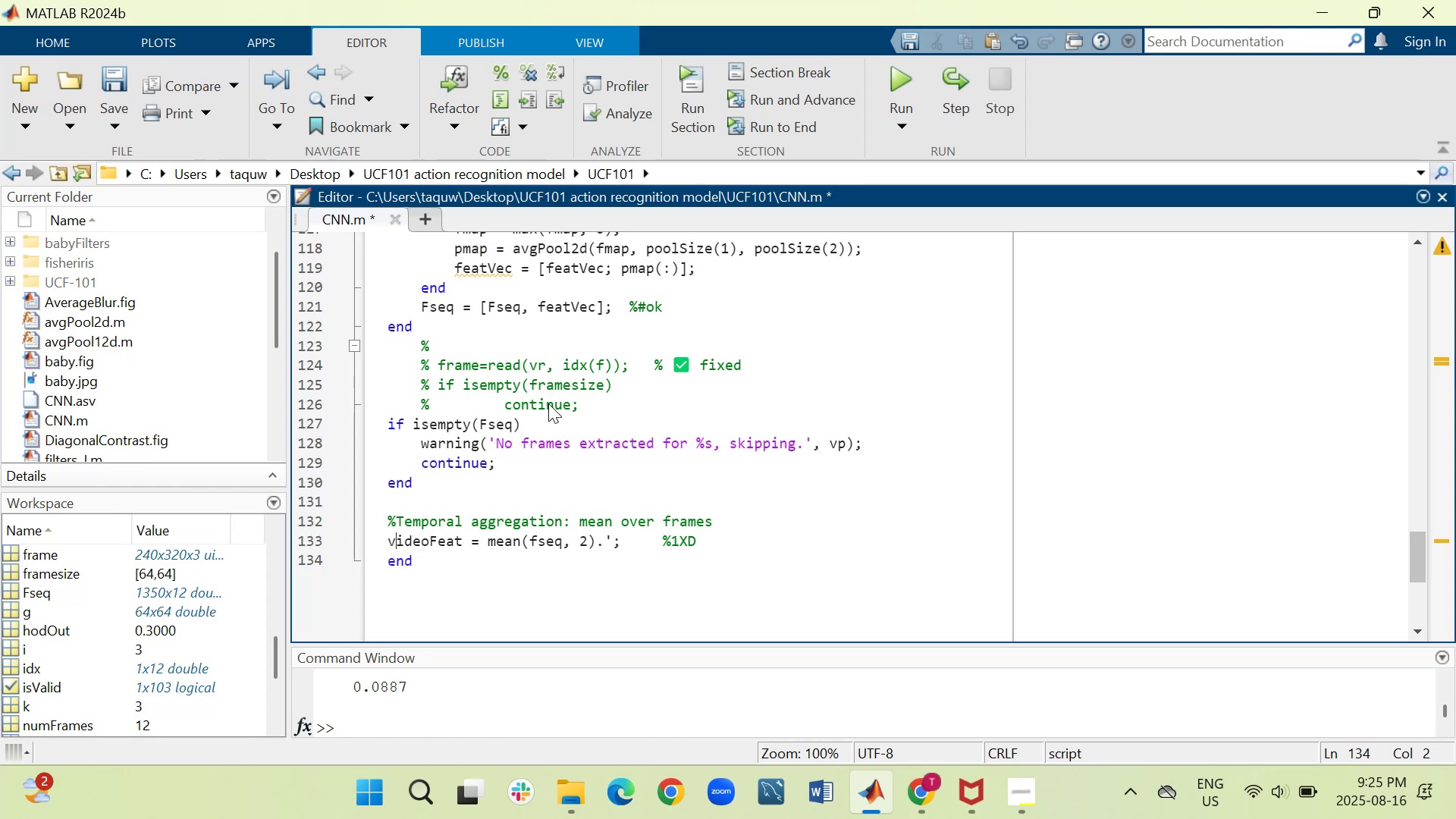 
hold_key(key=ArrowRight, duration=1.08)
 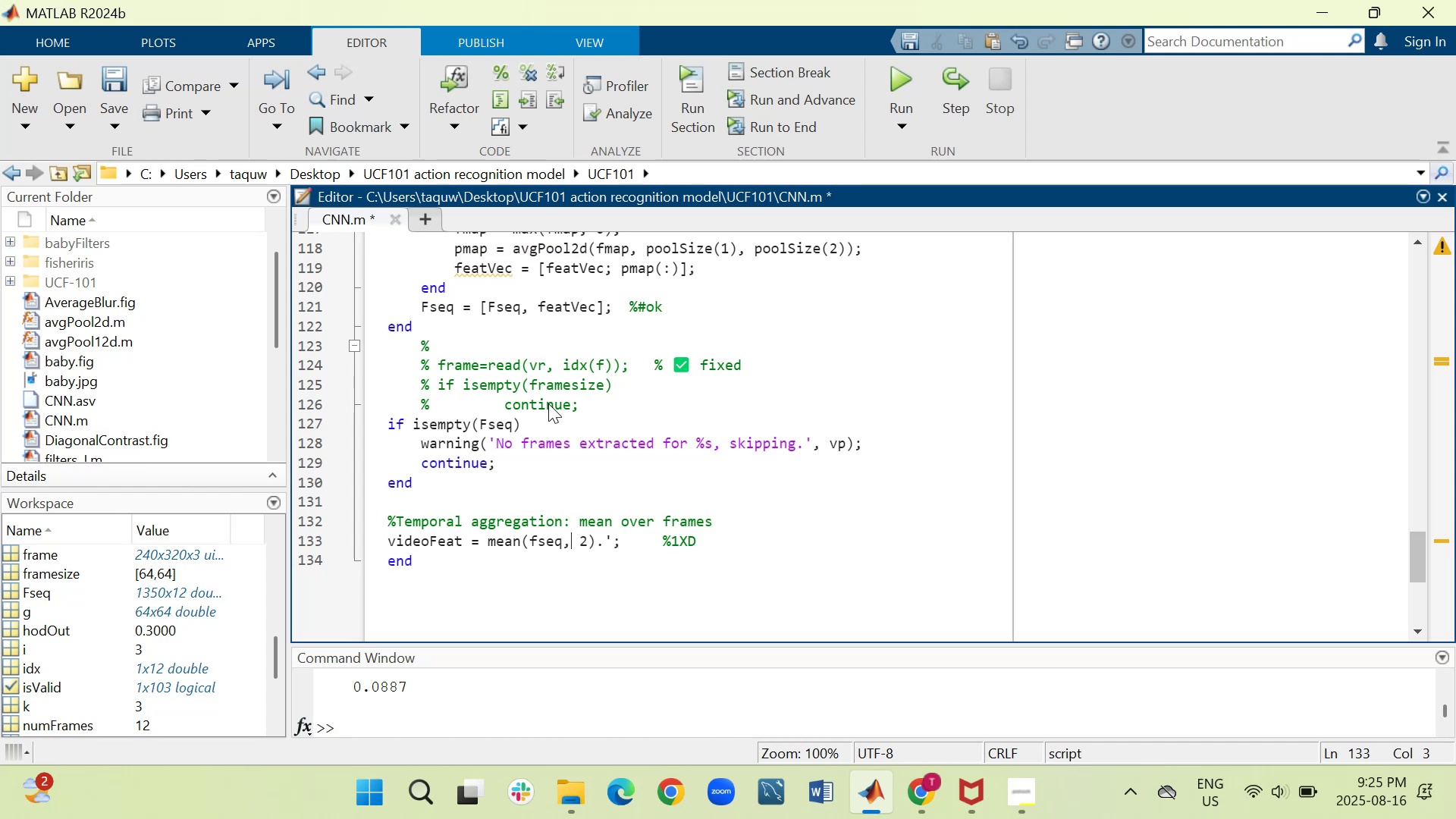 
key(ArrowRight)
 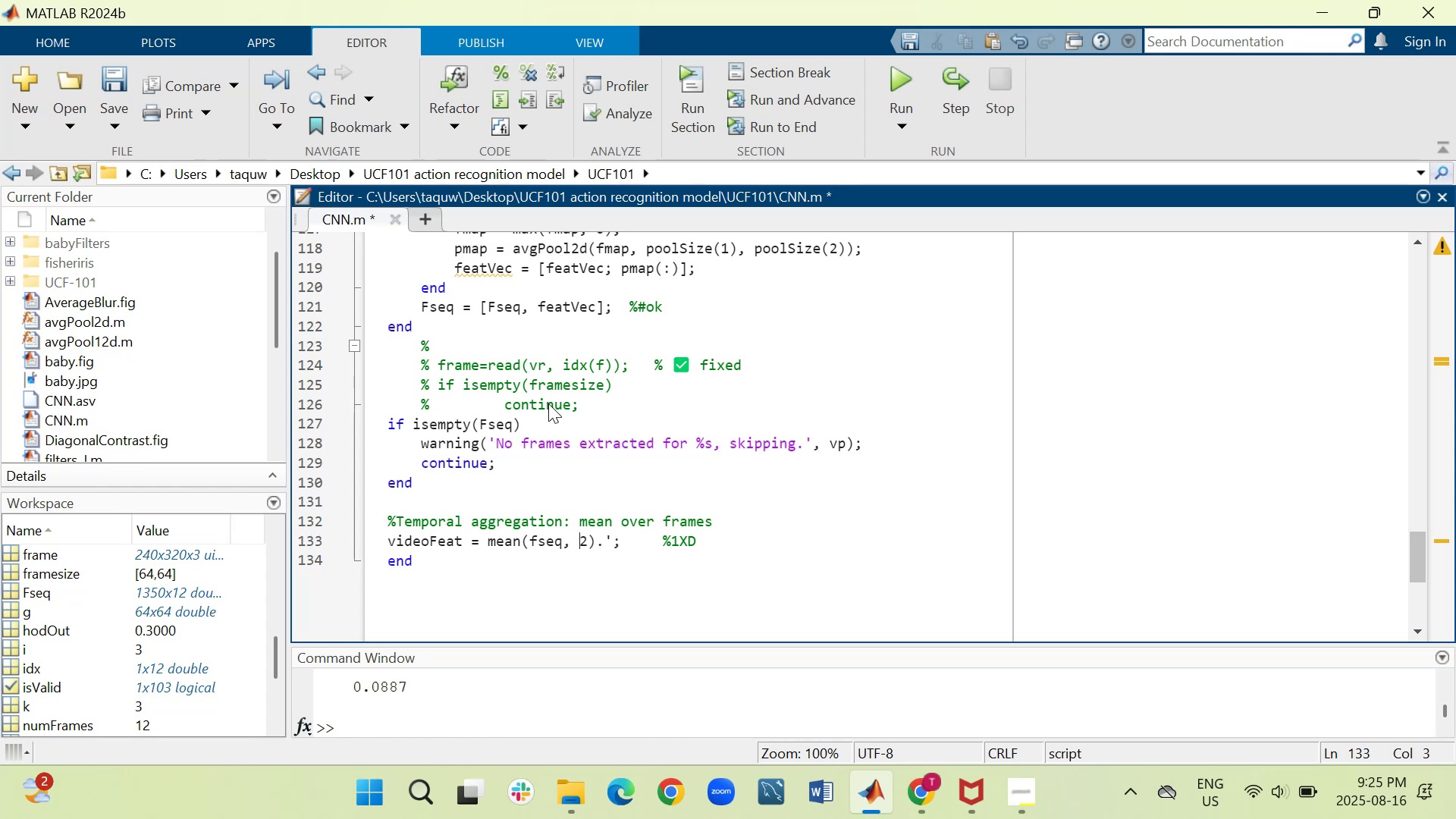 
key(ArrowRight)
 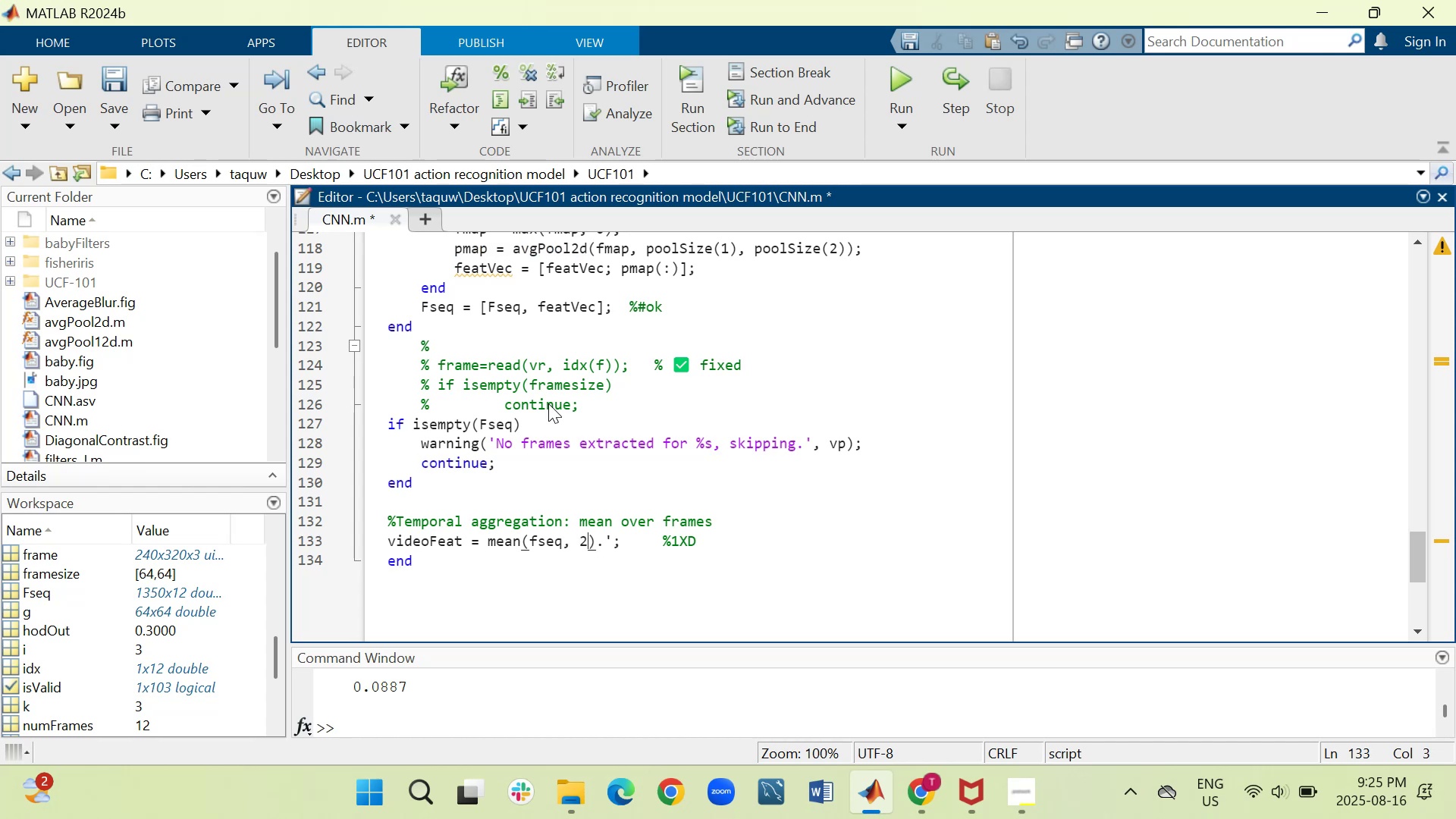 
key(ArrowRight)
 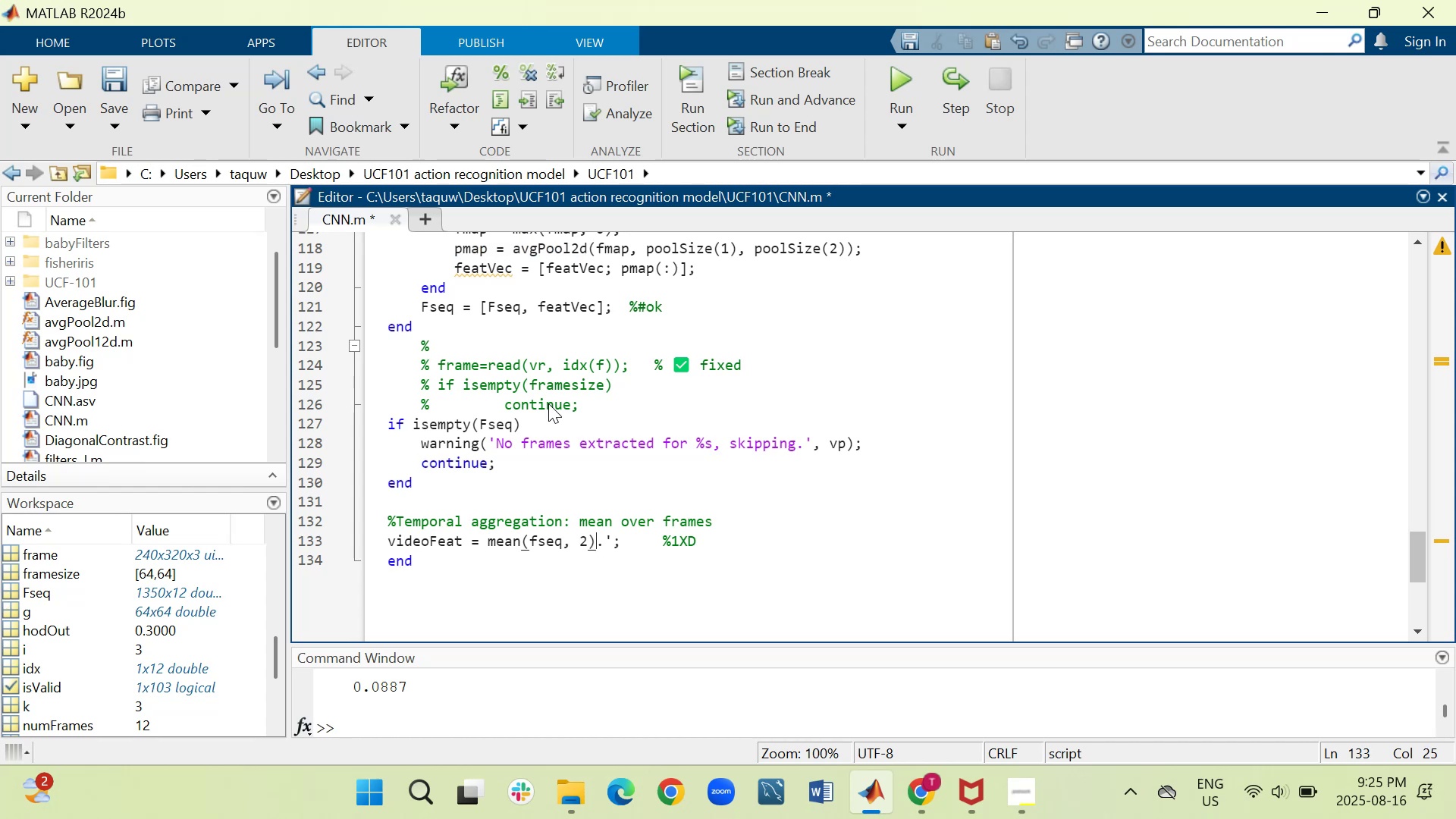 
key(ArrowRight)
 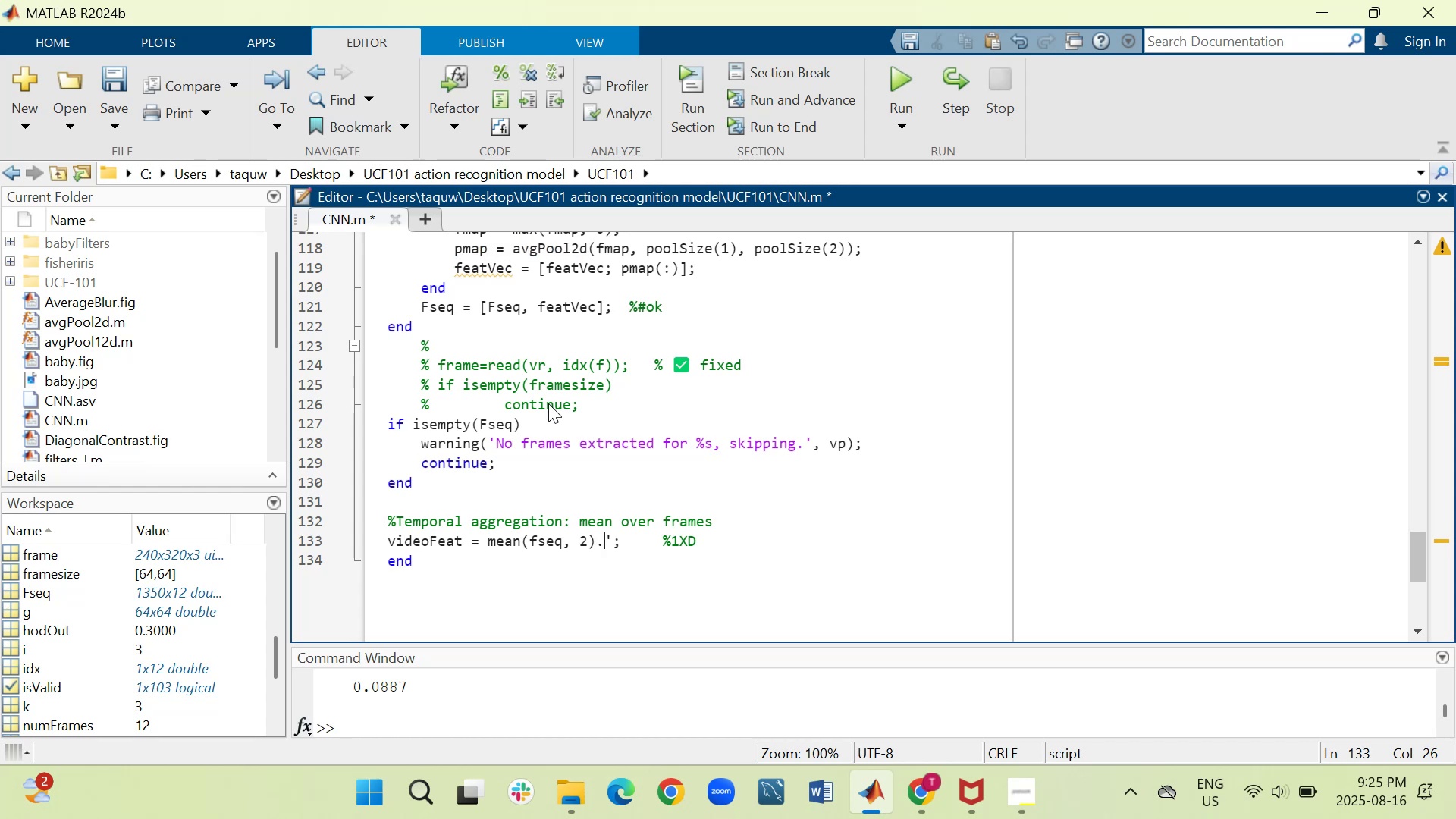 
key(ArrowRight)
 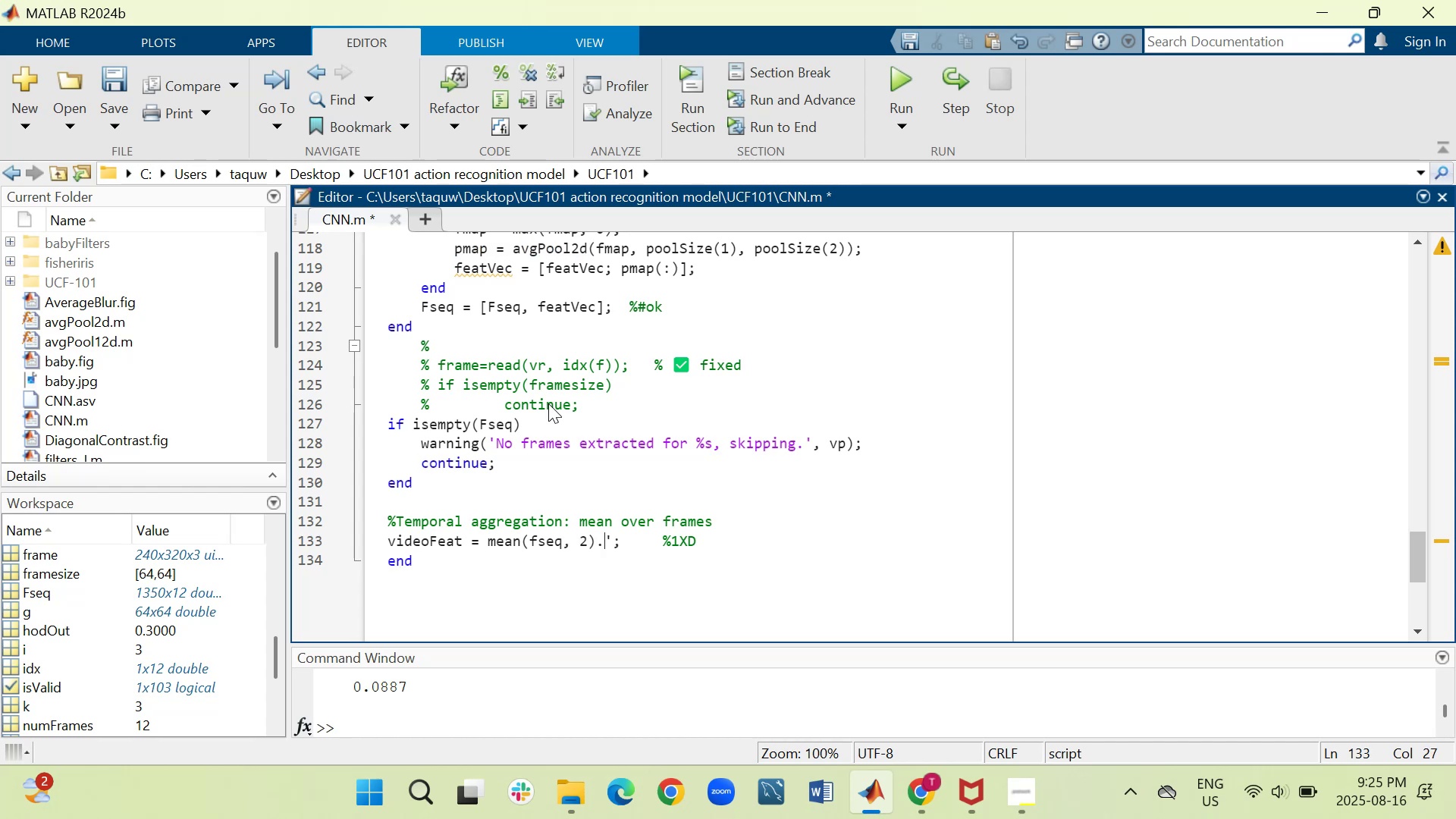 
key(ArrowRight)
 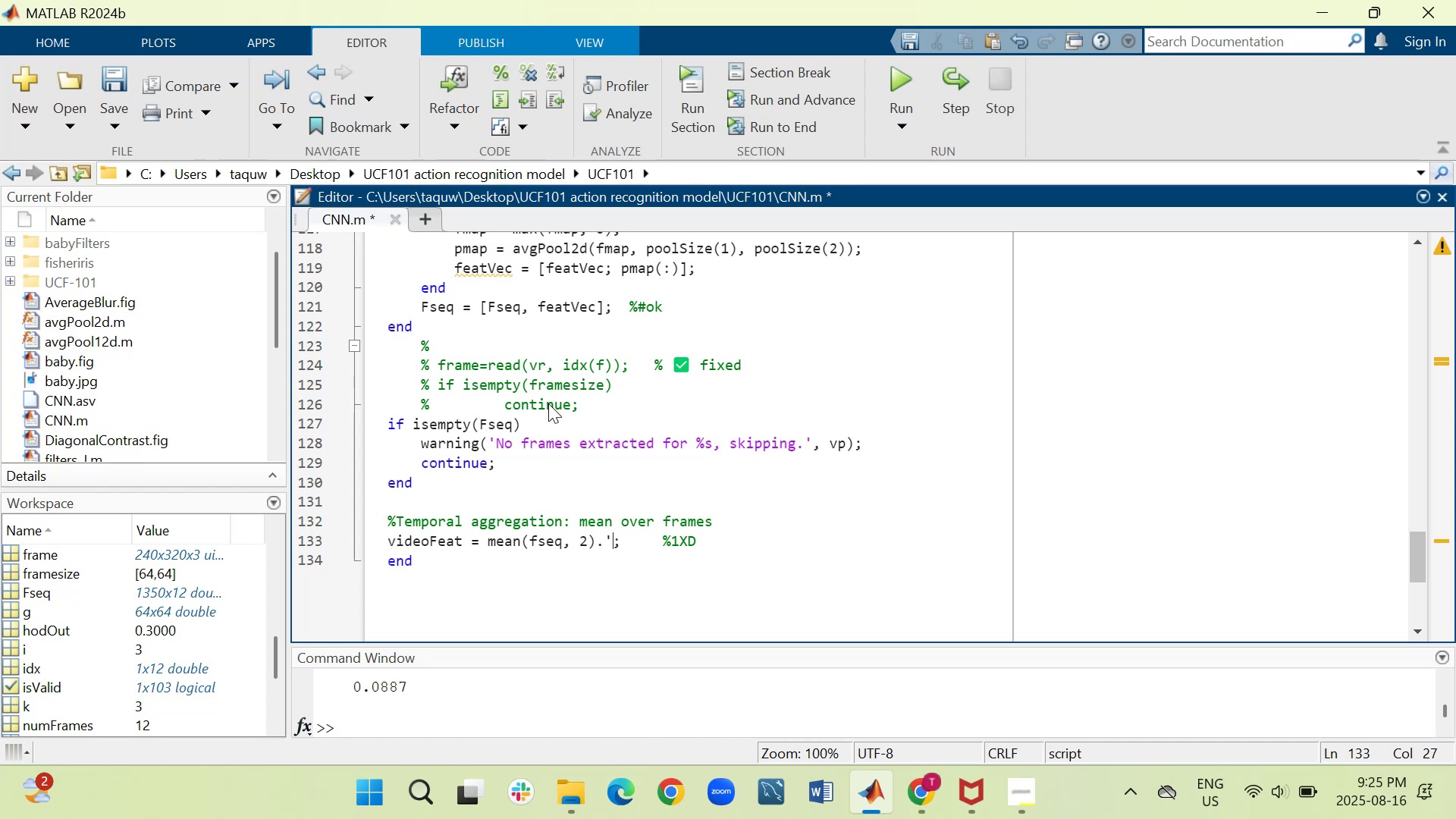 
key(ArrowRight)
 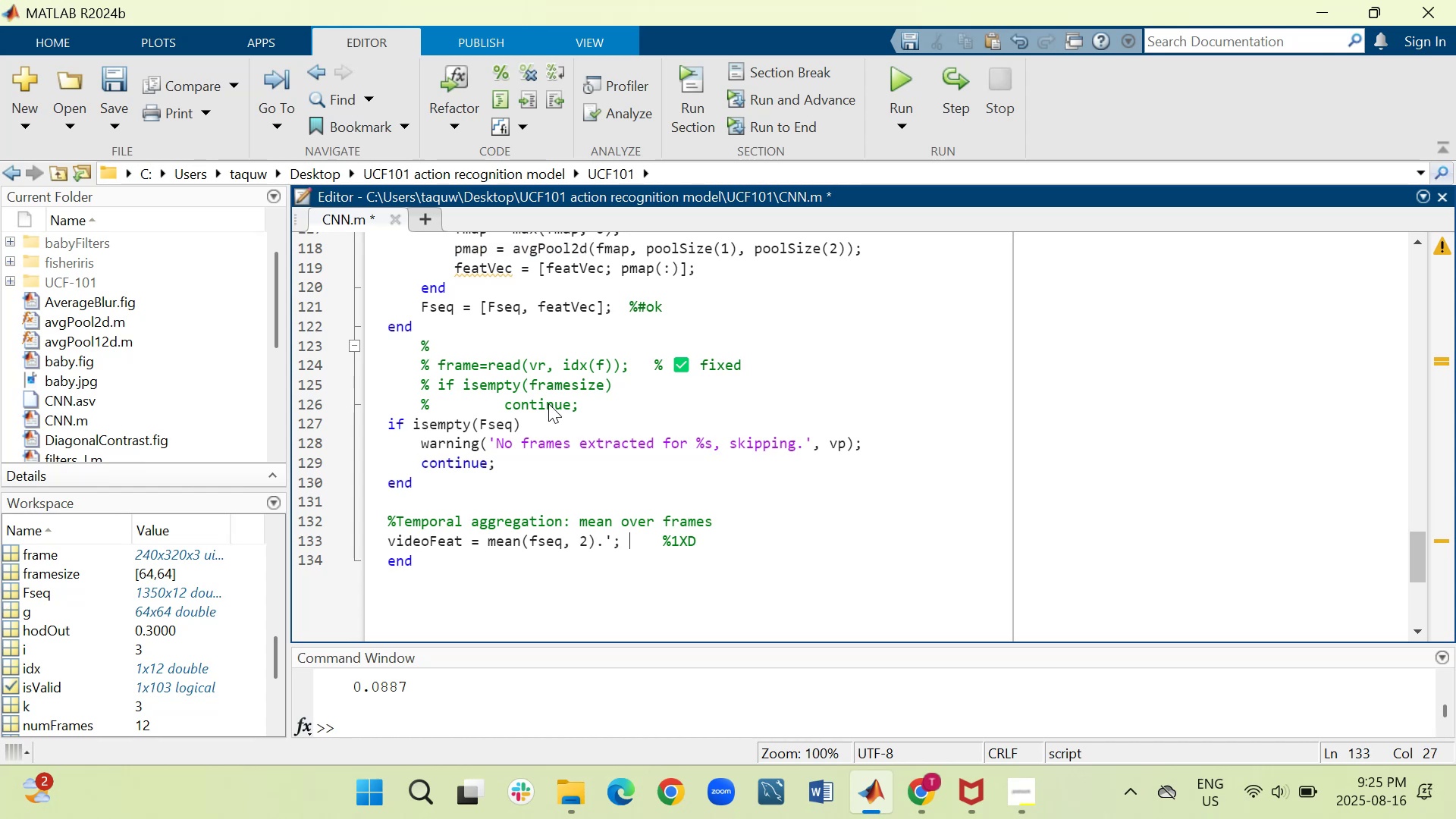 
key(ArrowRight)
 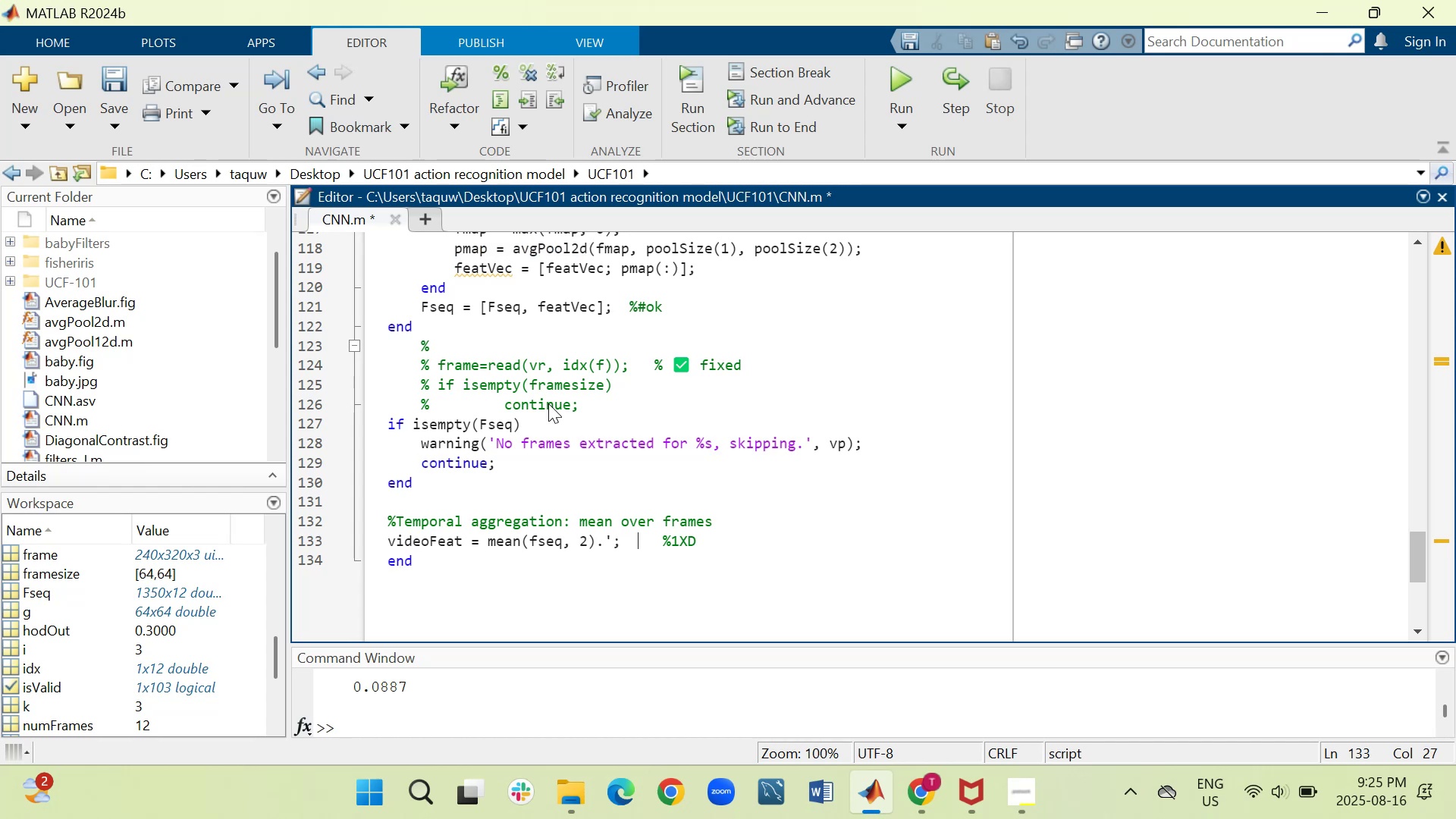 
key(ArrowRight)
 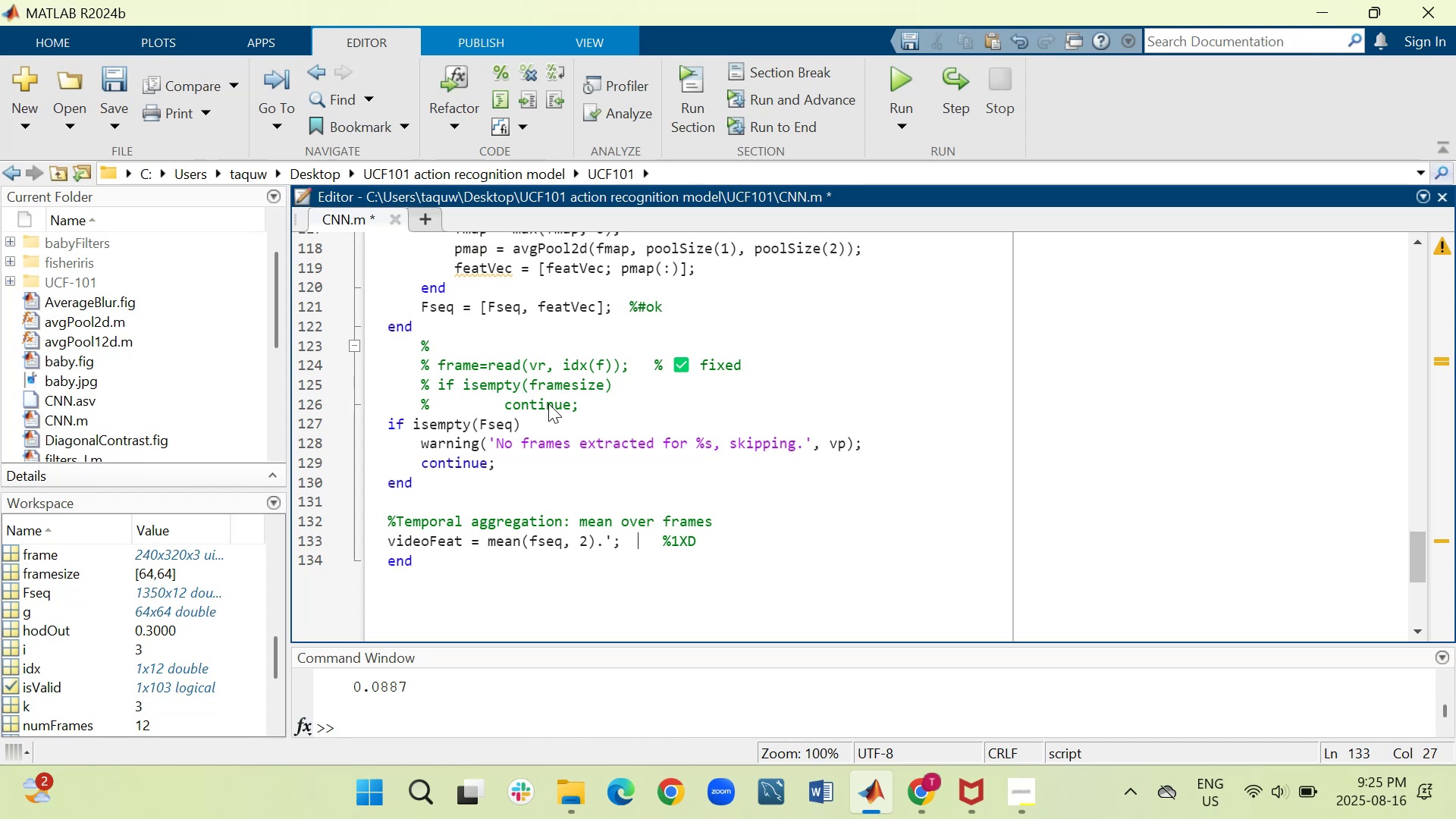 
key(ArrowRight)
 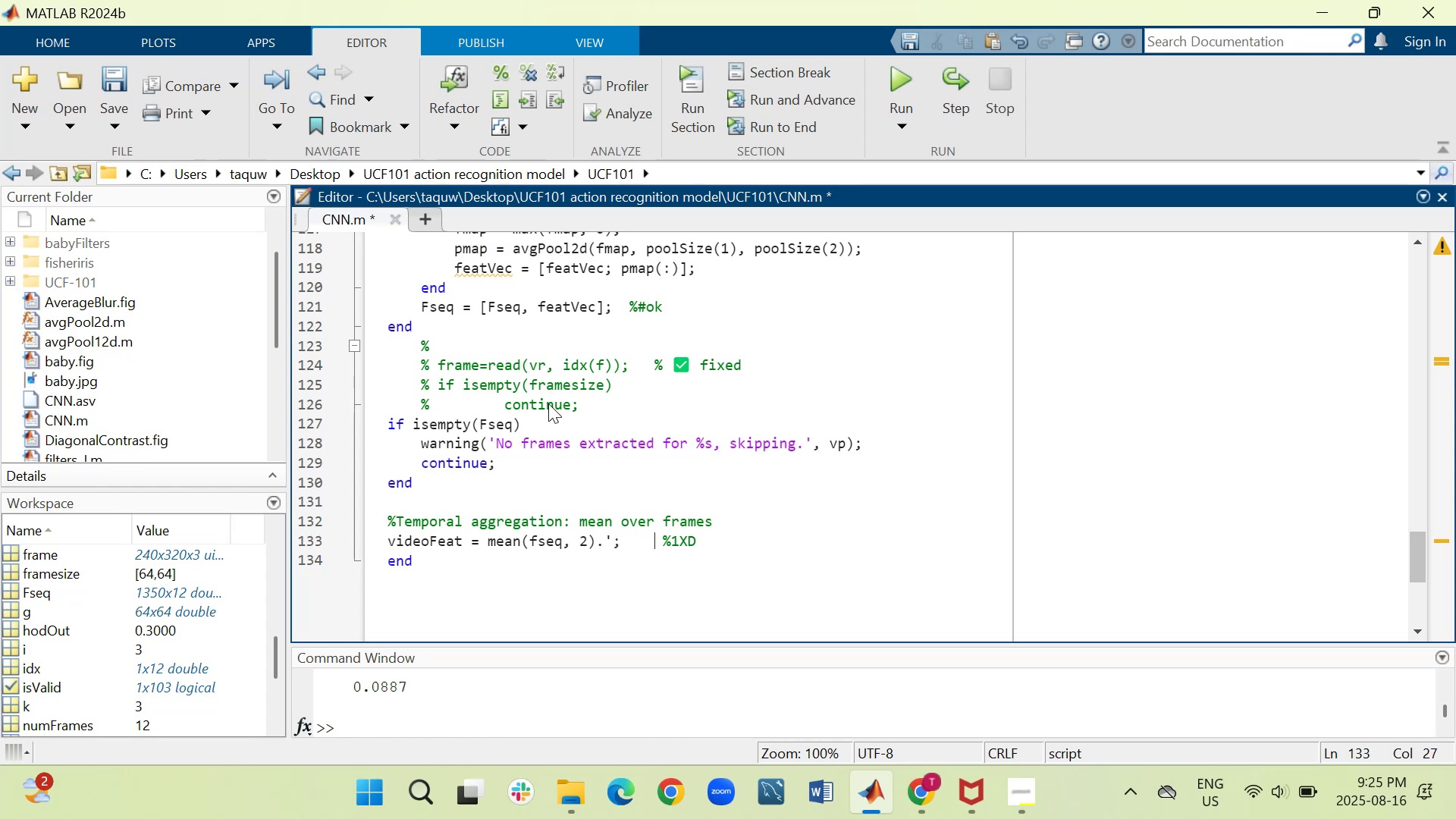 
key(ArrowRight)
 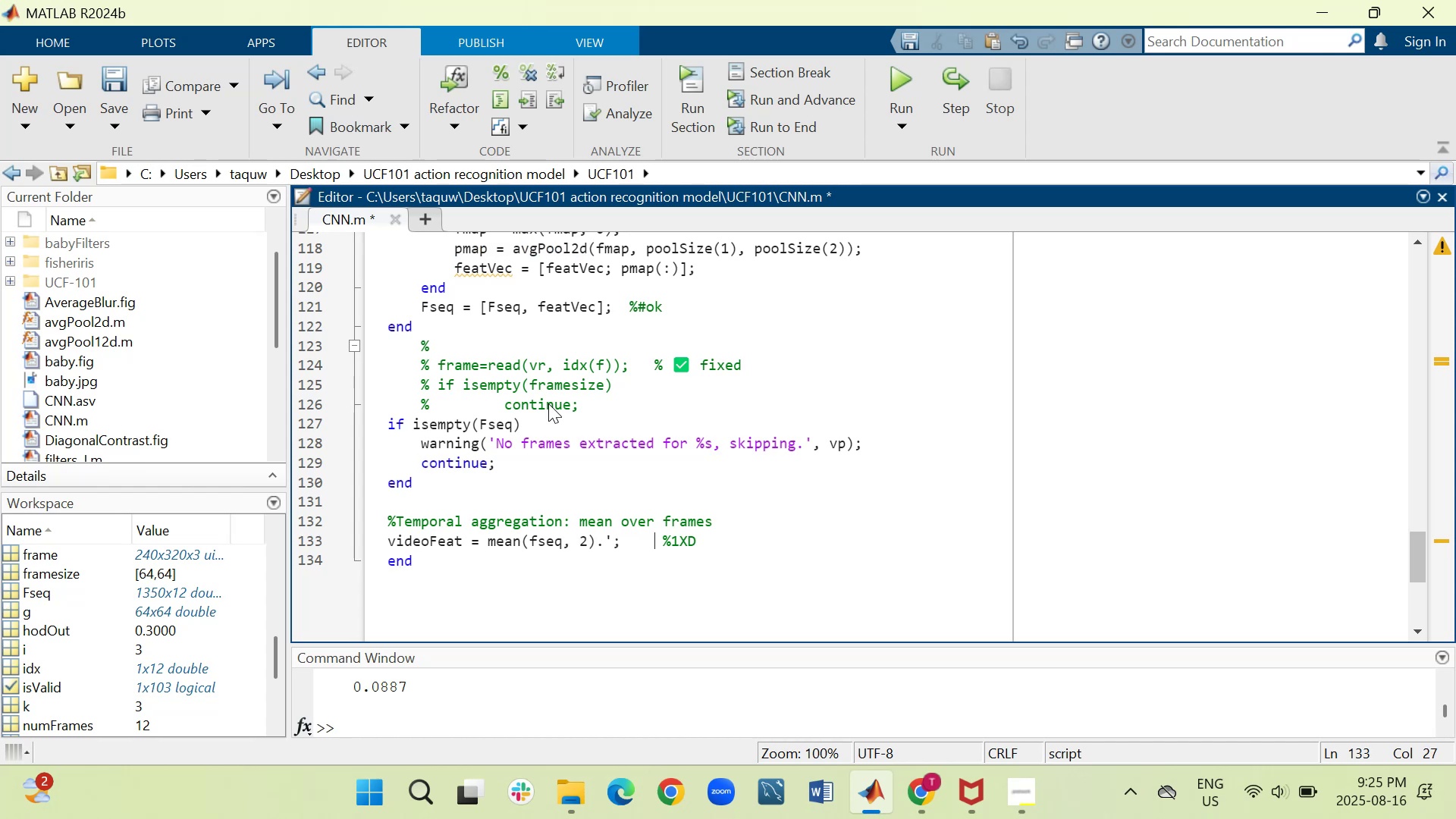 
key(ArrowRight)
 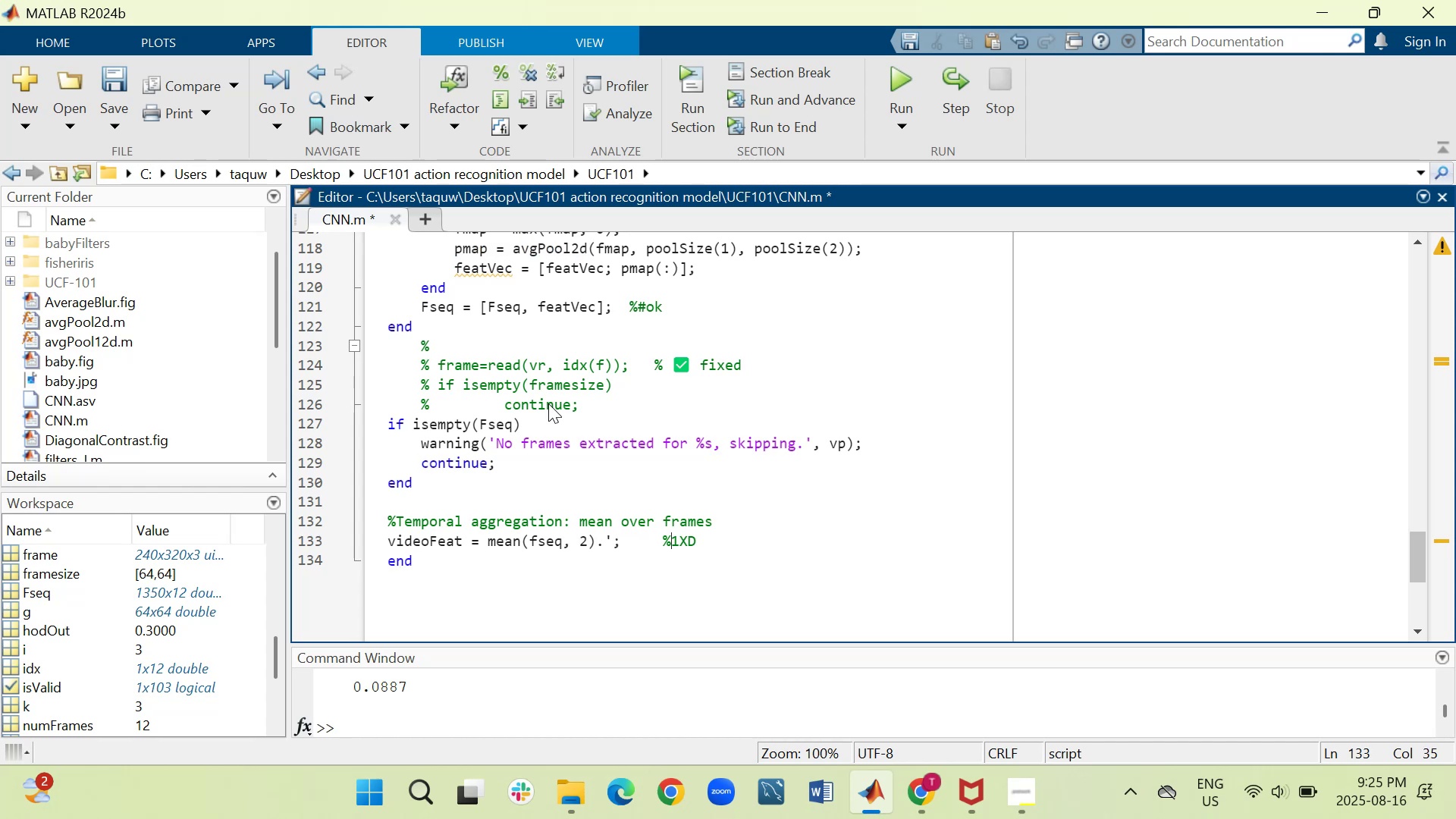 
key(Space)
 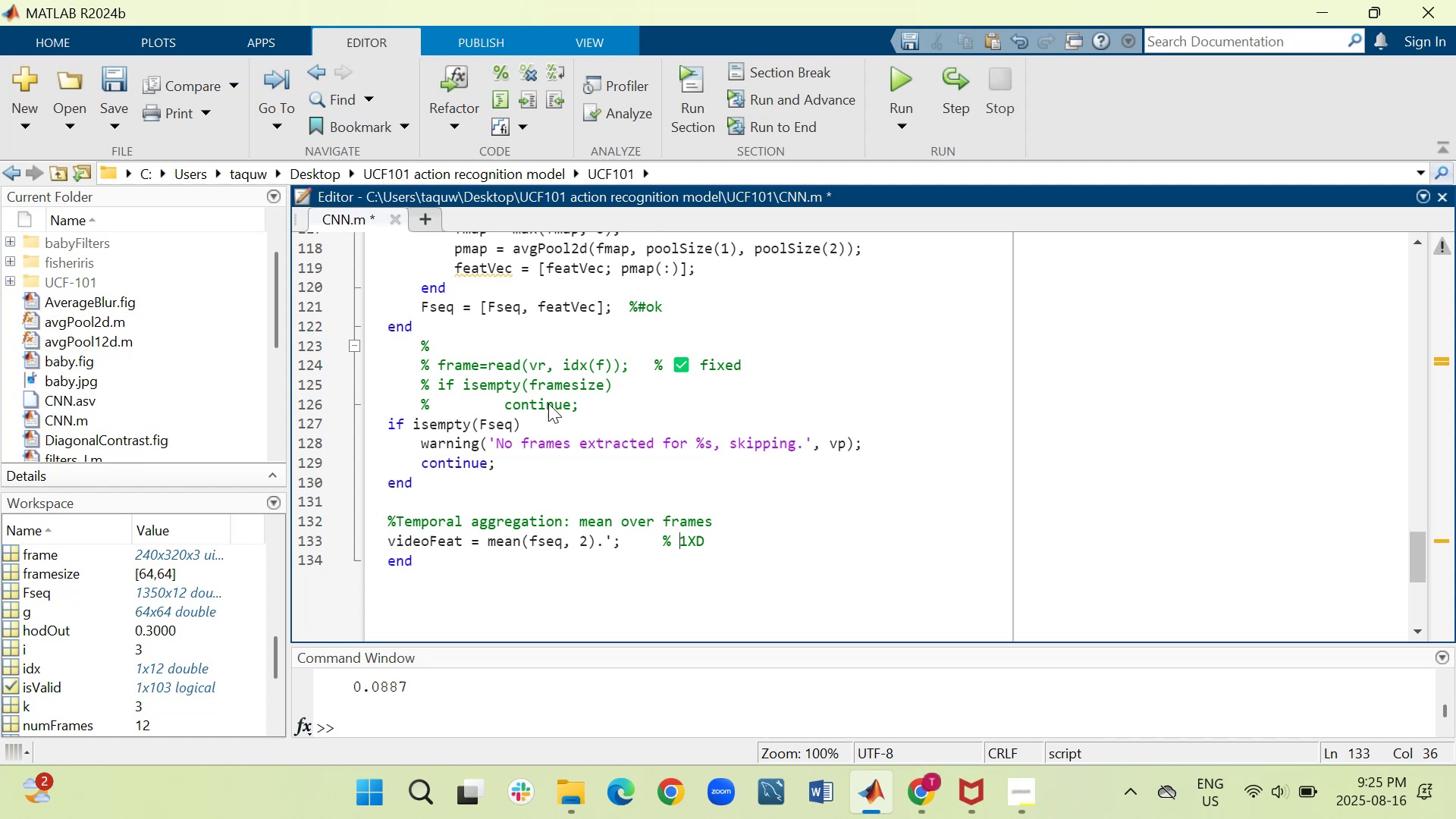 
key(ArrowRight)
 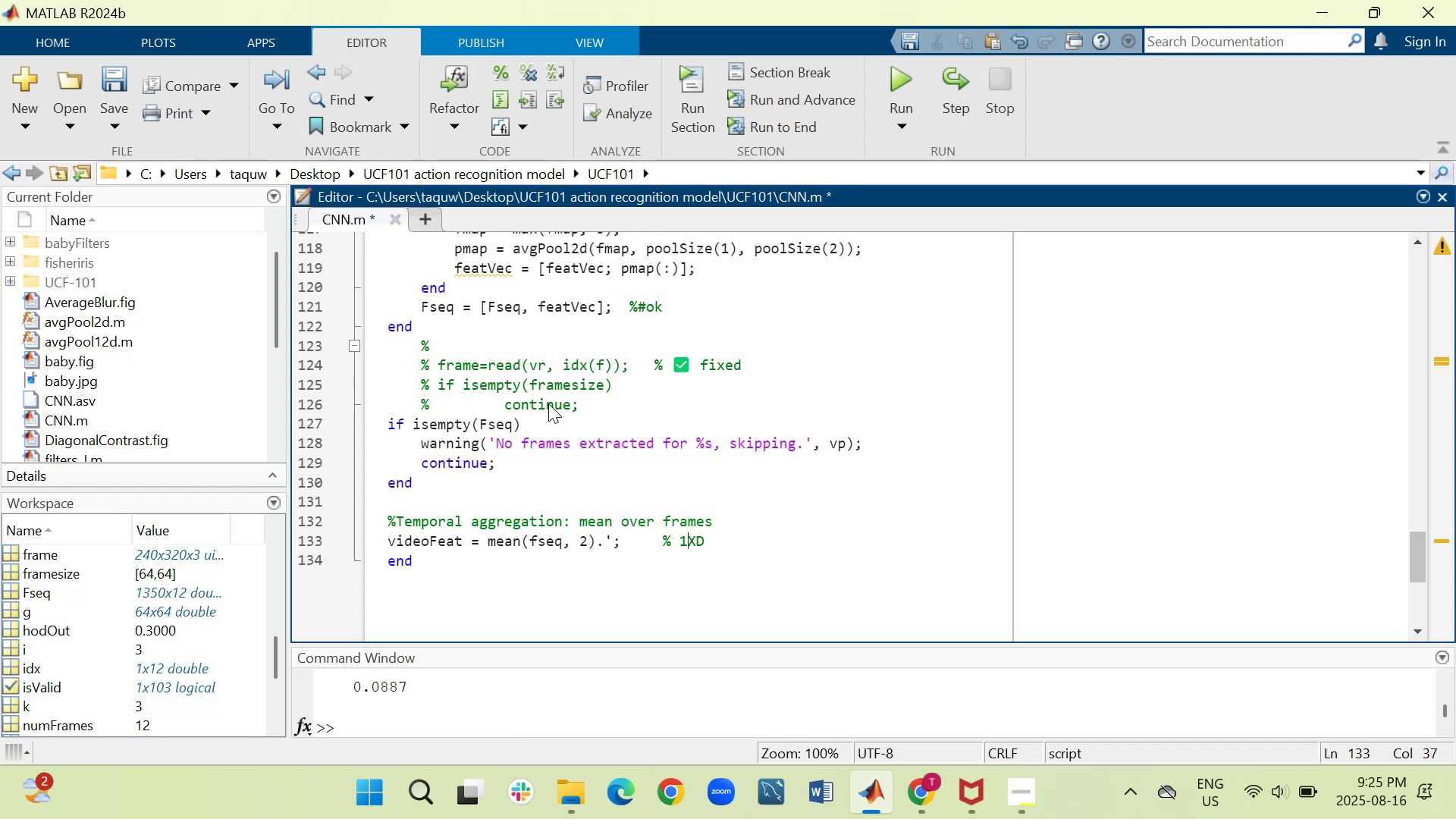 
key(Space)
 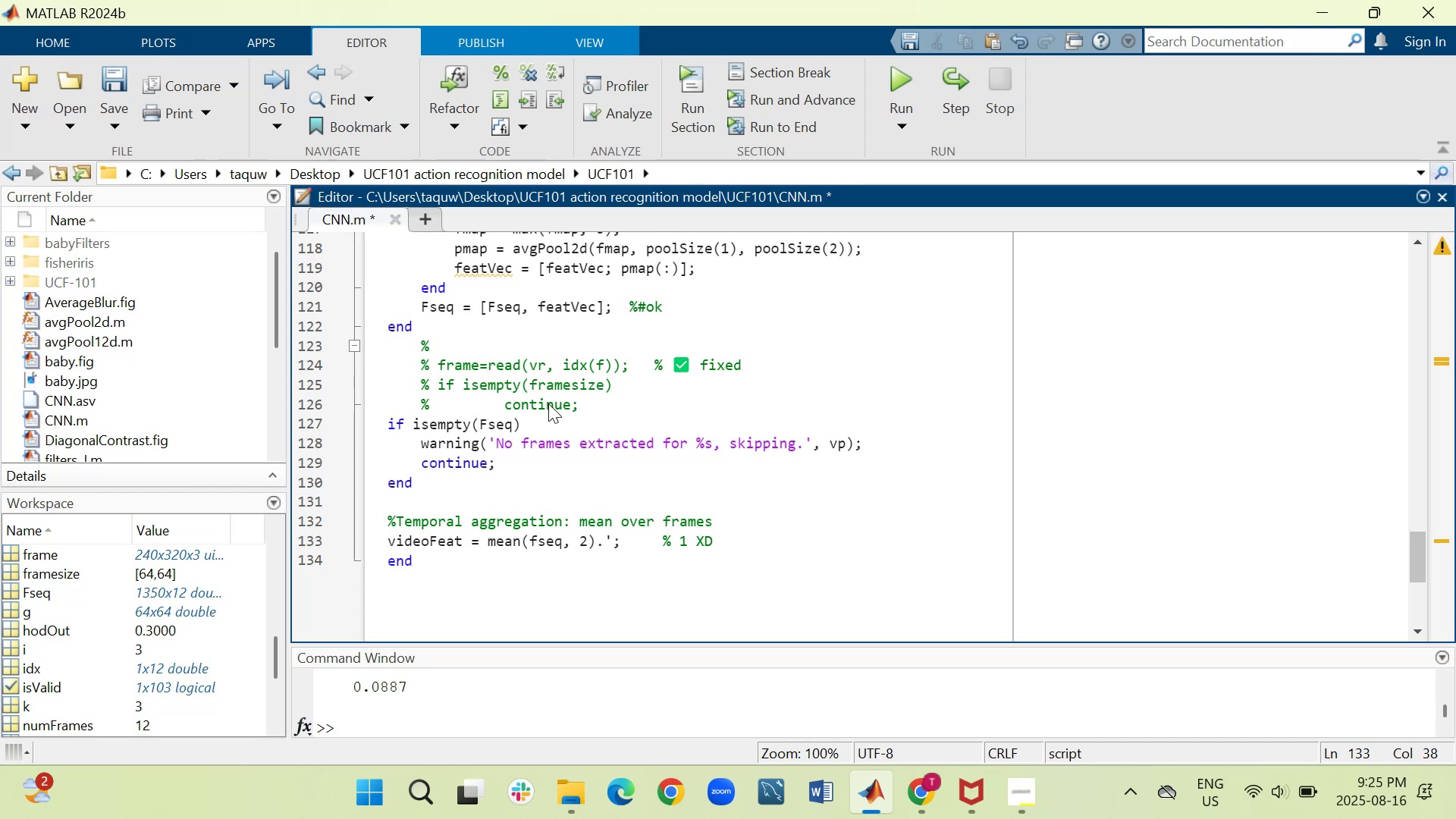 
wait(9.52)
 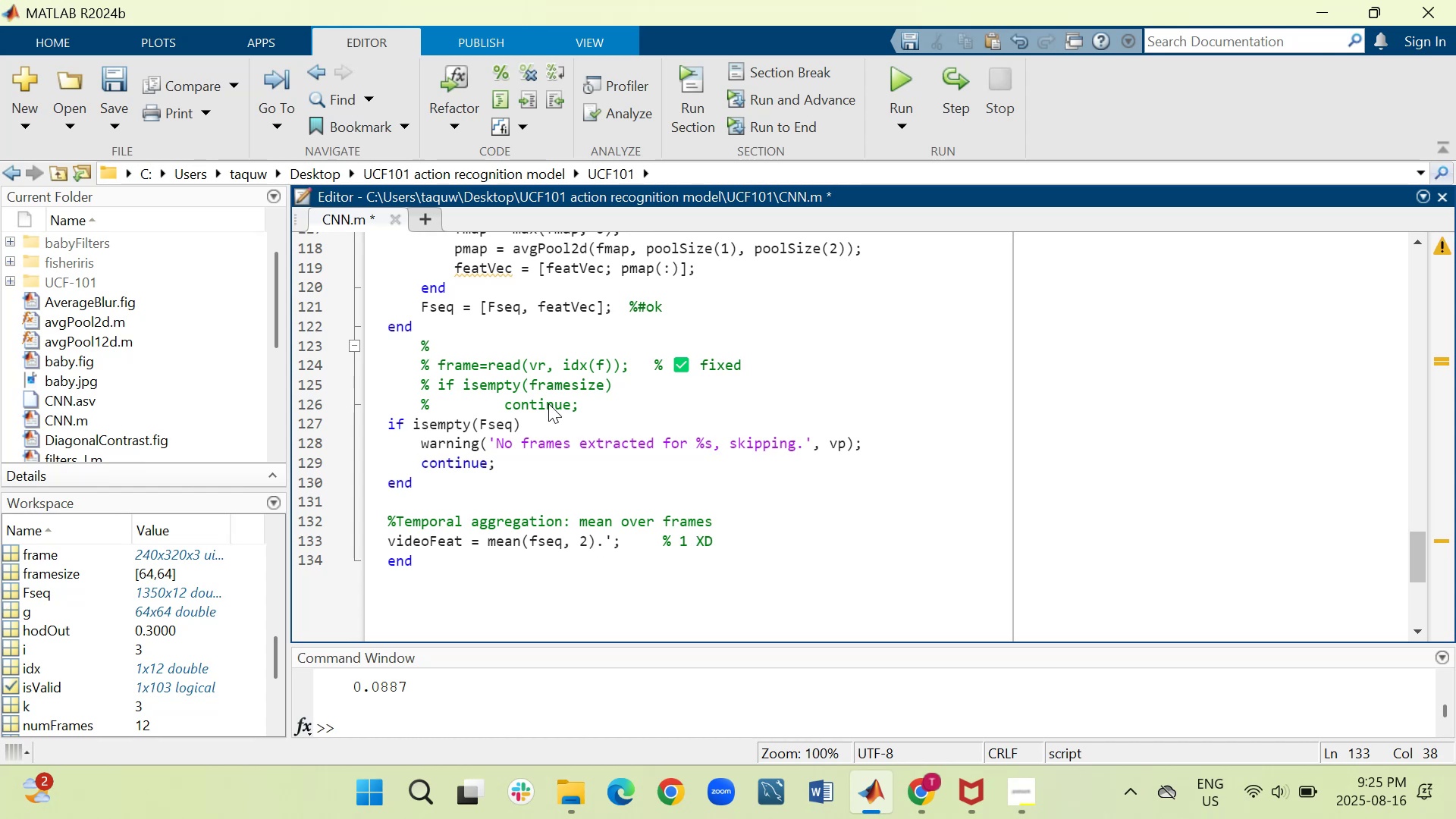 
key(ArrowRight)
 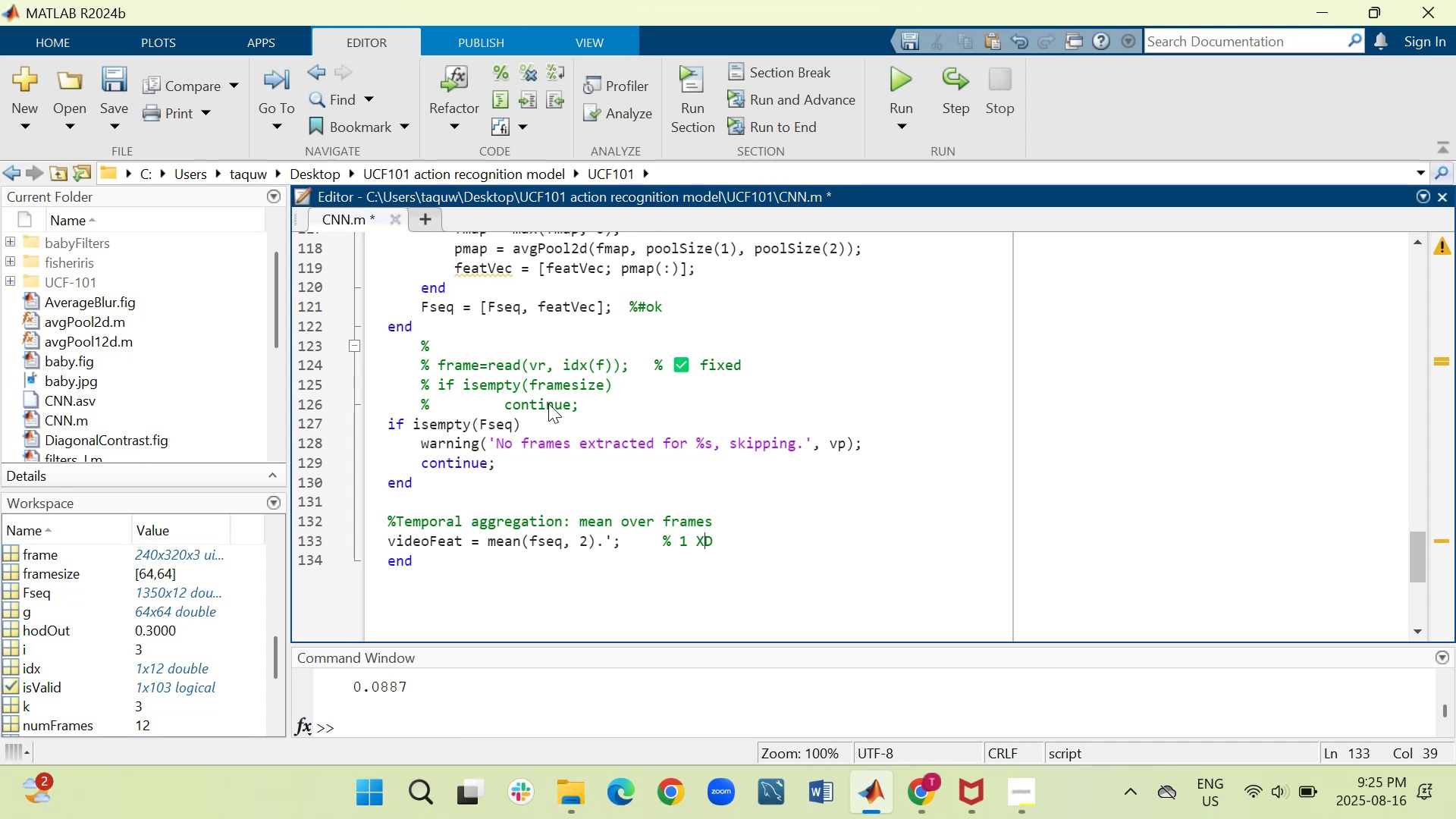 
key(Space)
 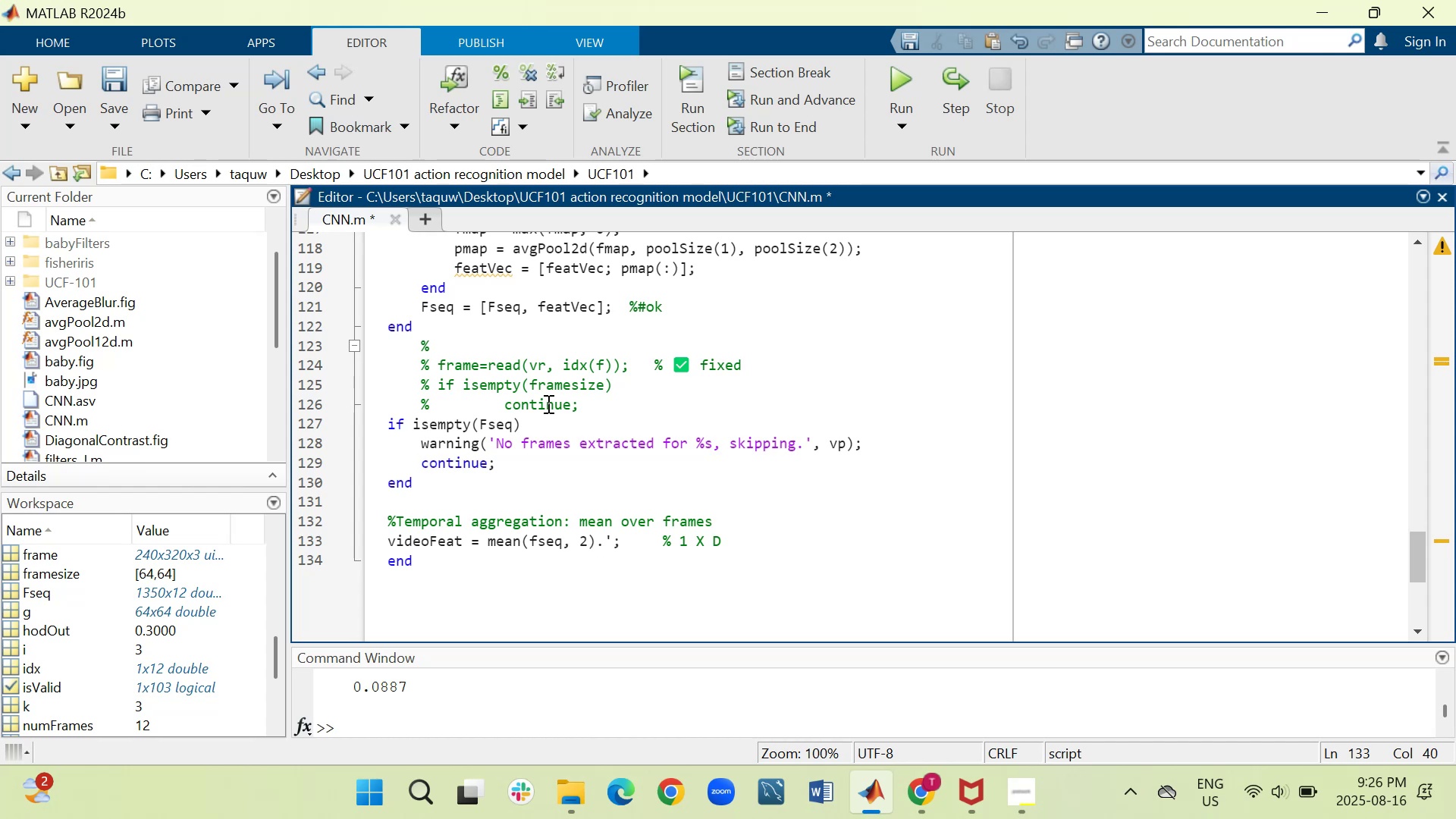 
wait(42.41)
 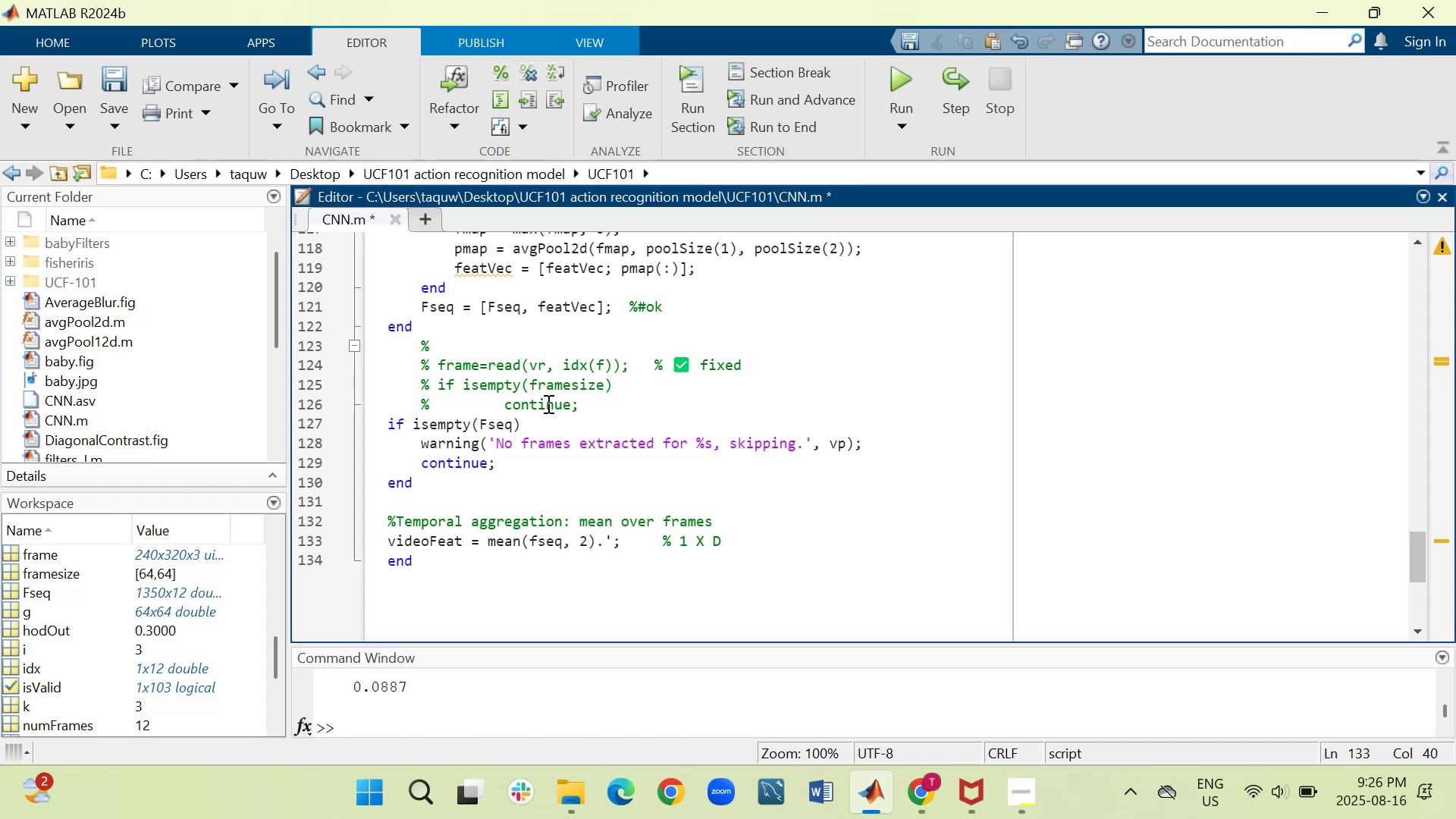 
key(ArrowRight)
 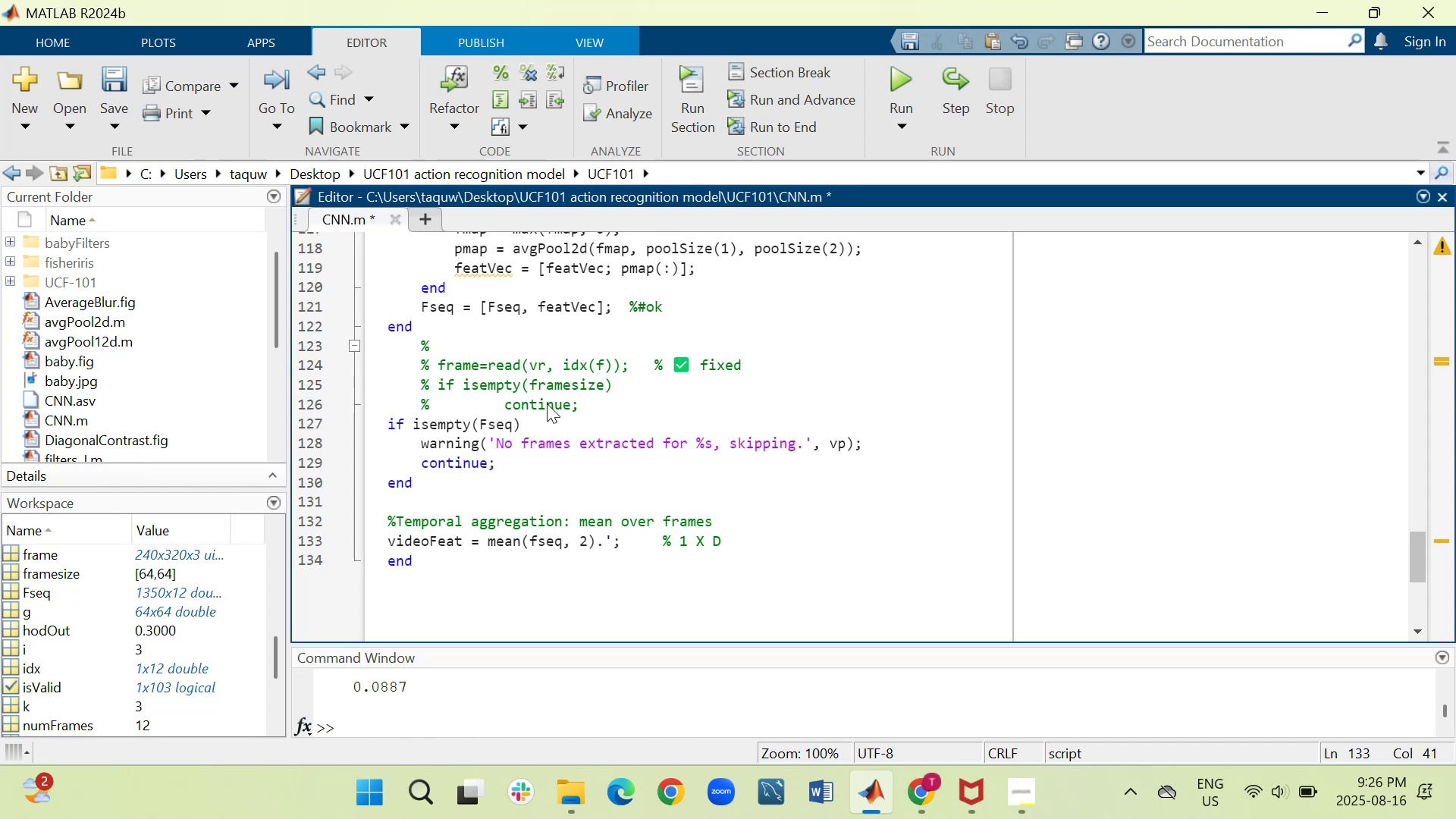 
key(Shift+ShiftRight)
 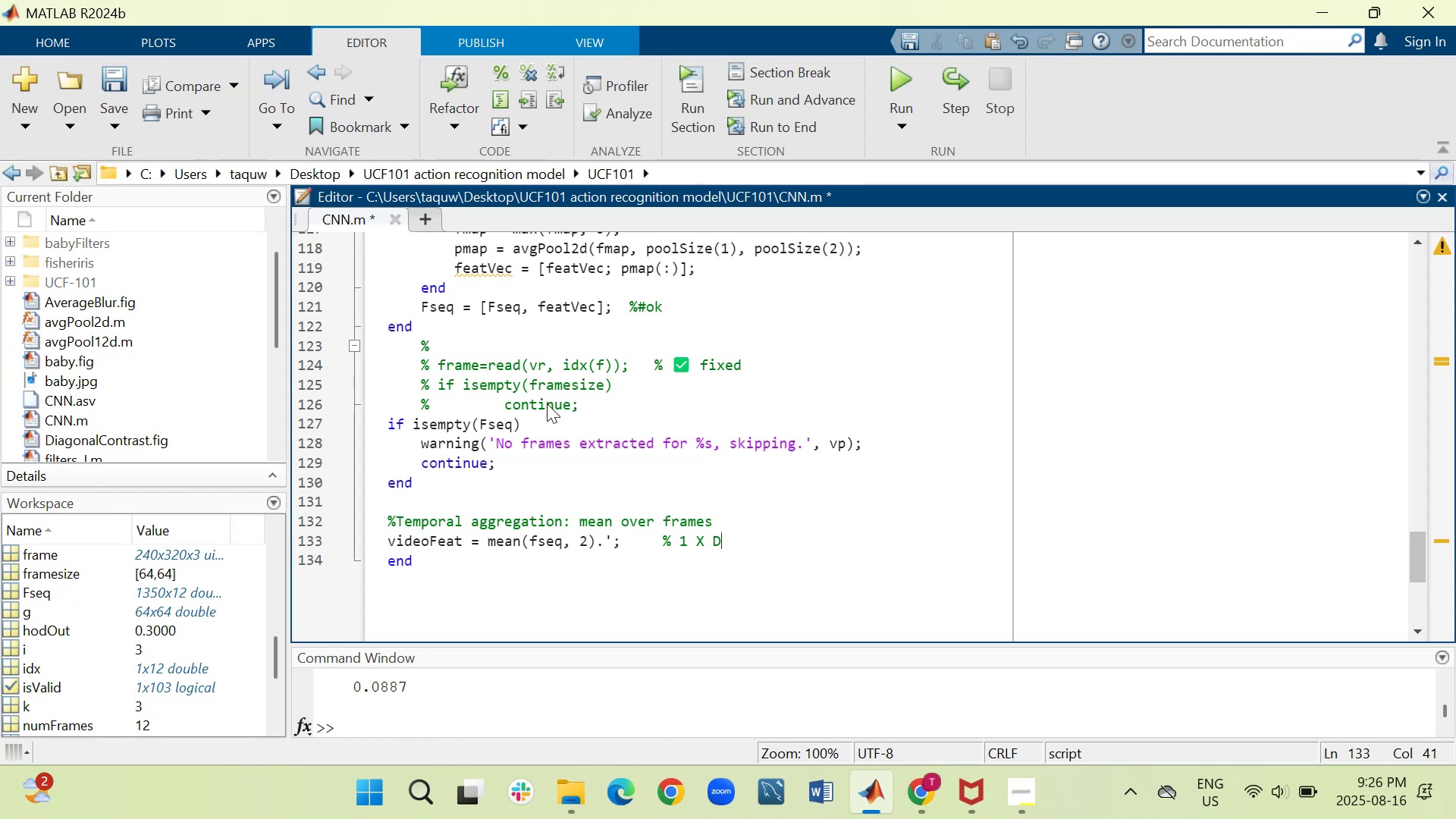 
key(Shift+Enter)
 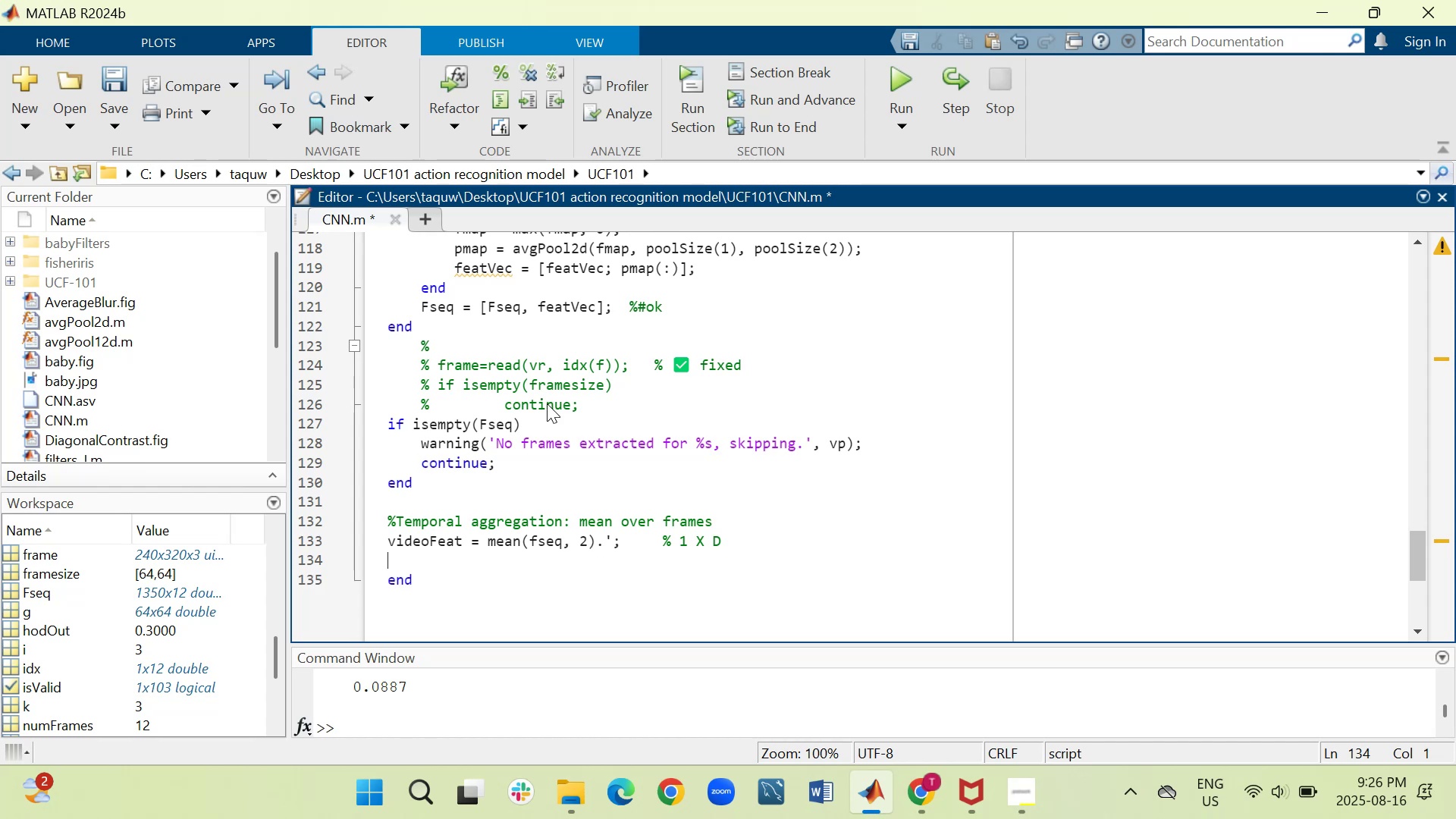 
type(allX= [allX; video)
 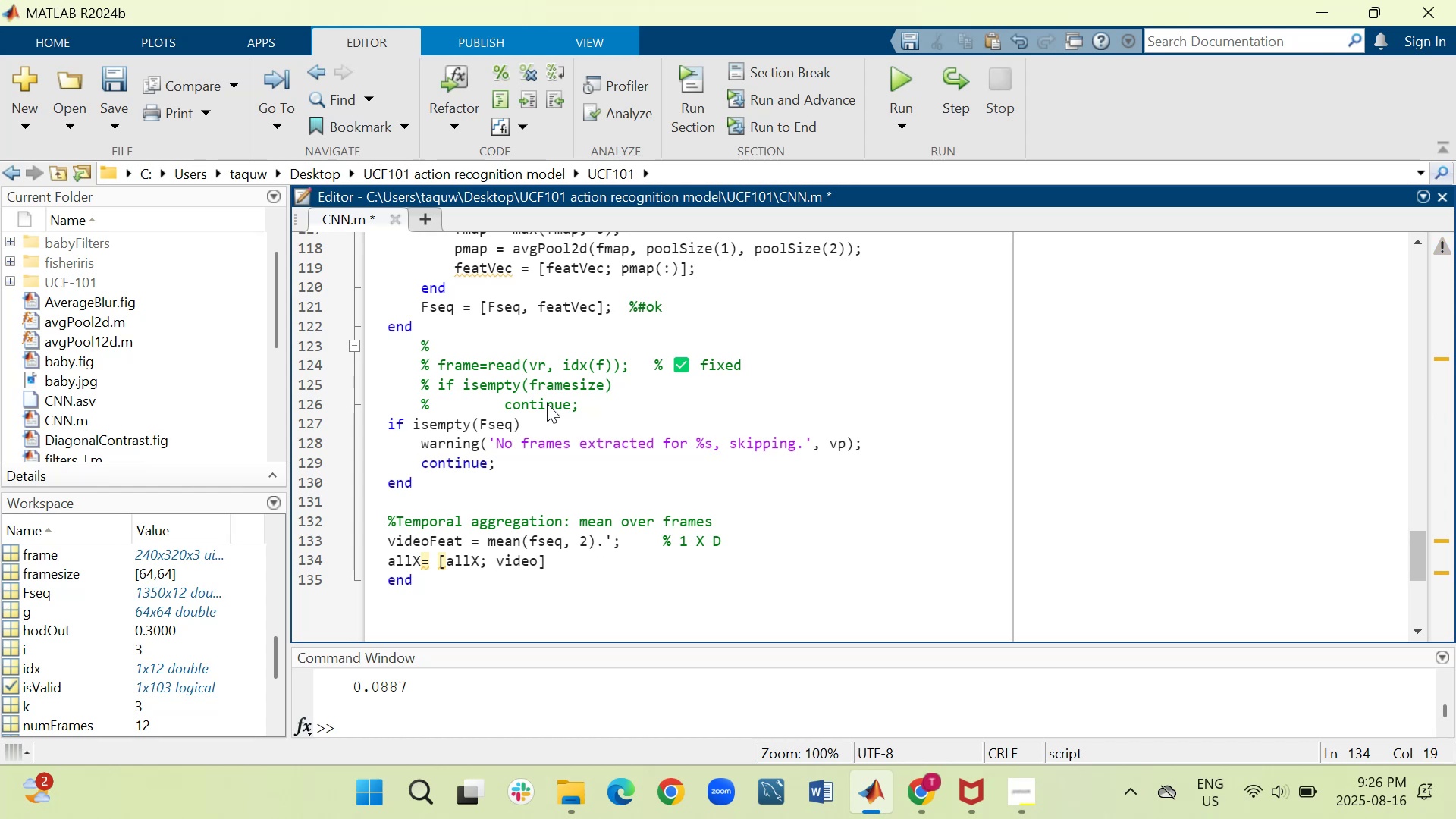 
type(Feat)
 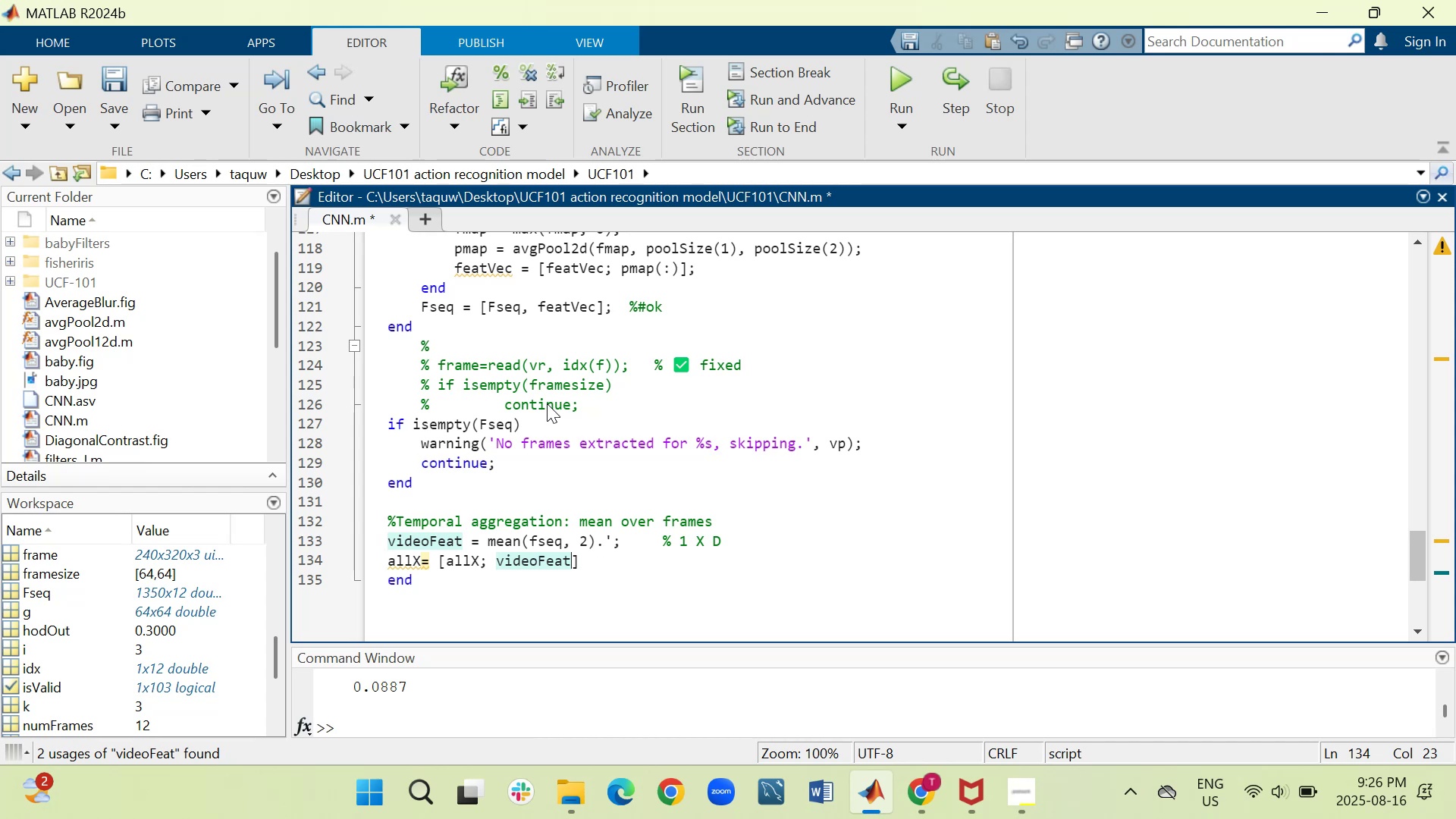 
key(ArrowRight)
 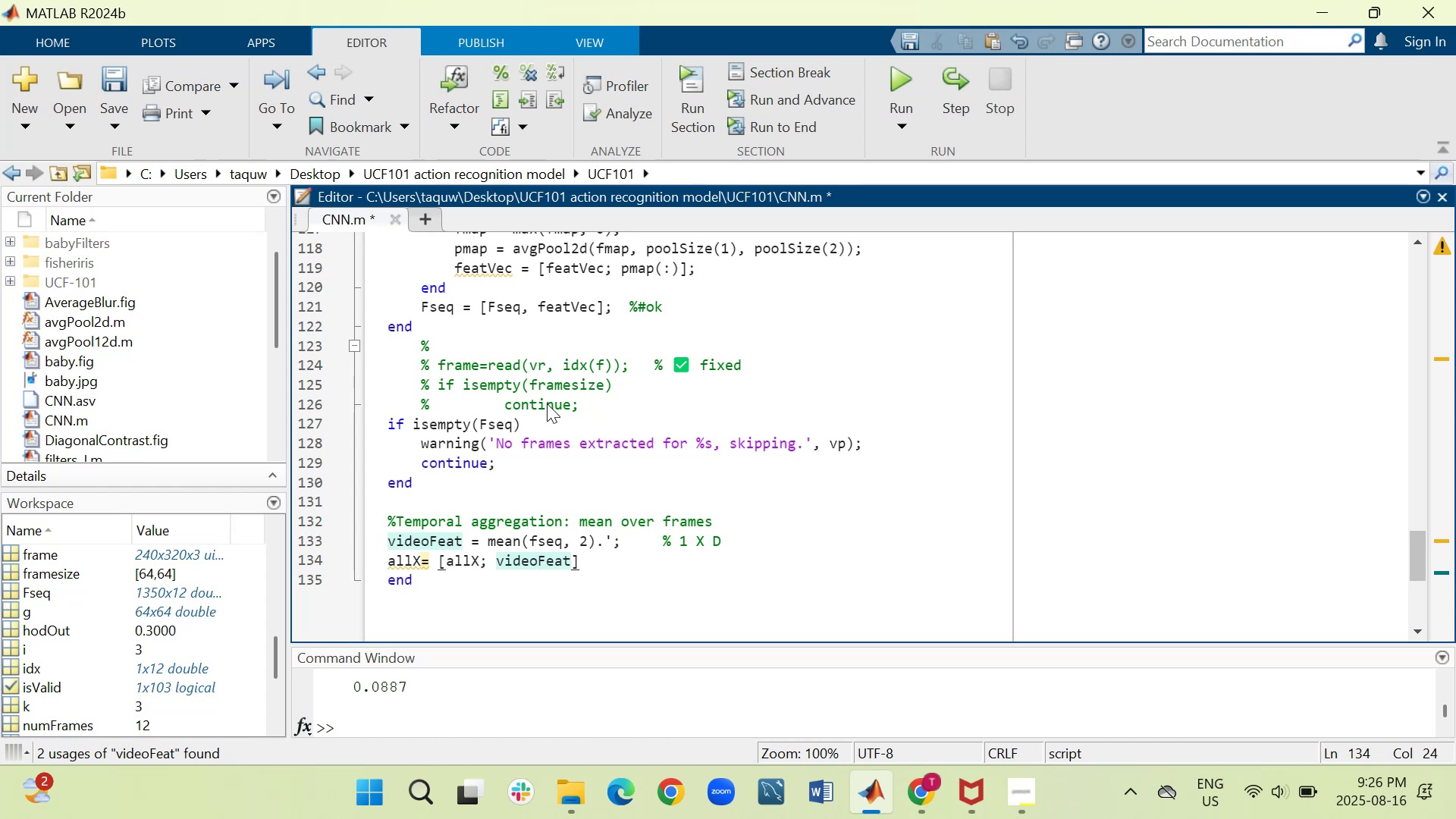 
key(Semicolon)
 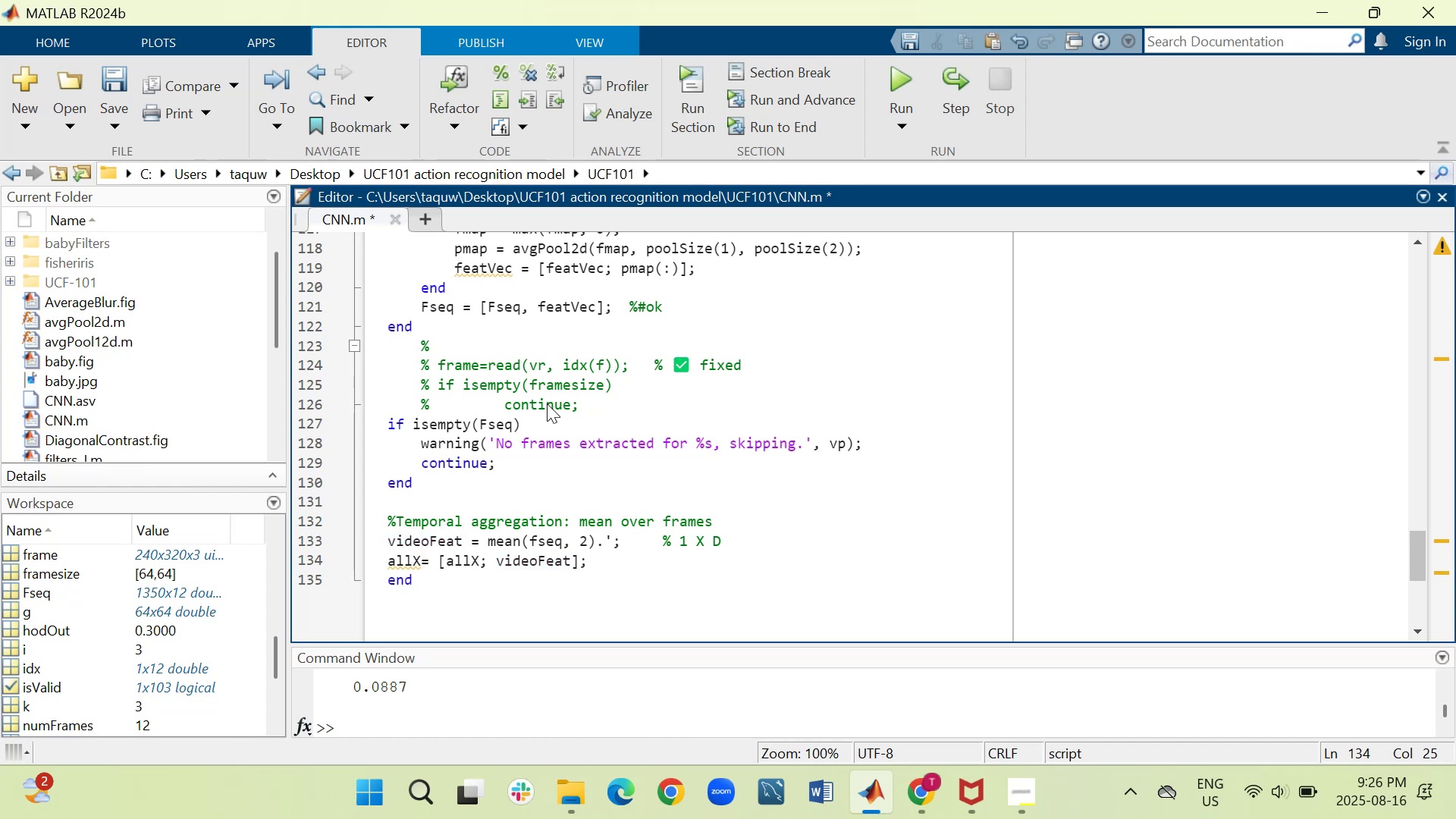 
key(Shift+ShiftRight)
 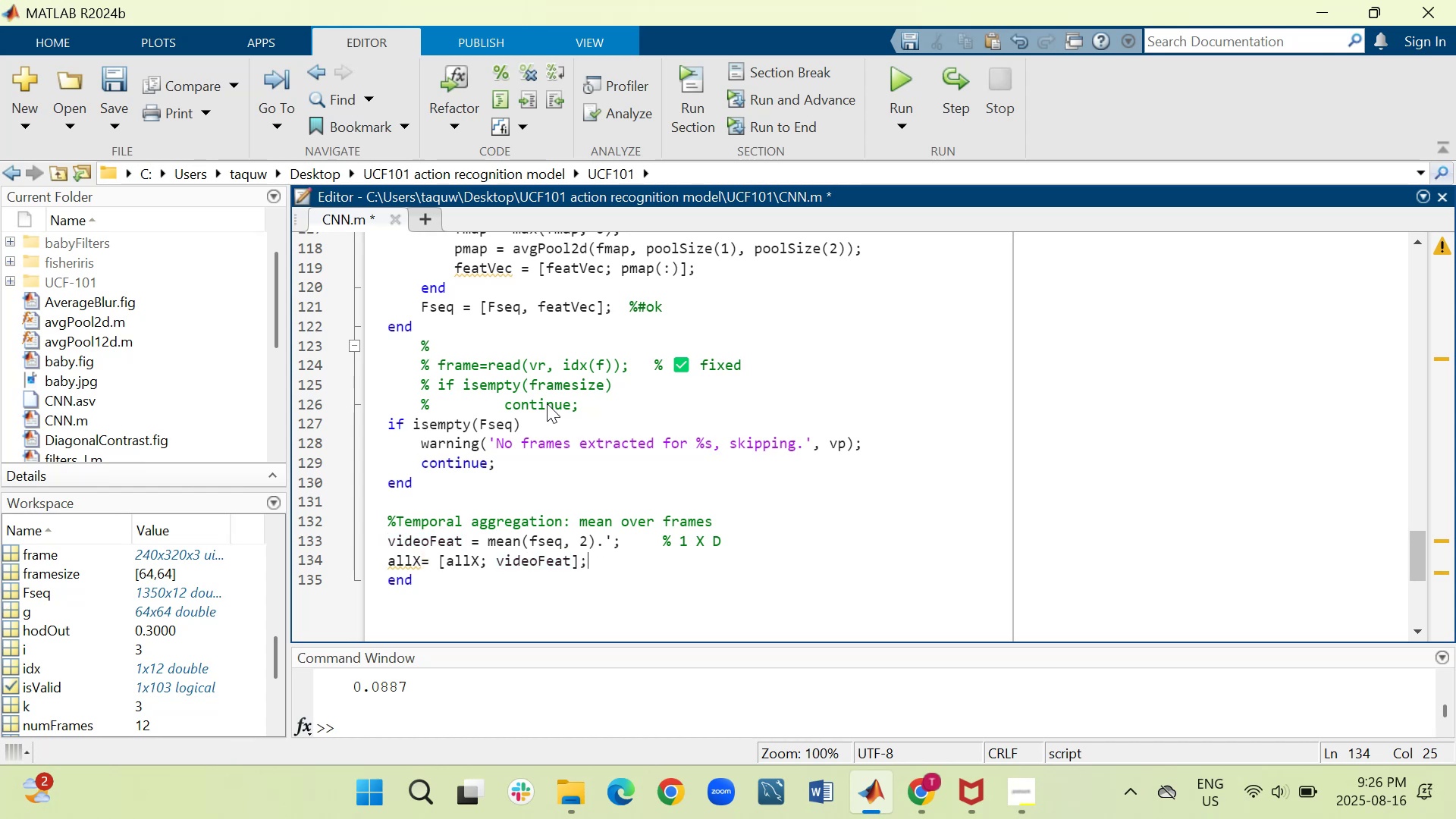 
key(Shift+Enter)
 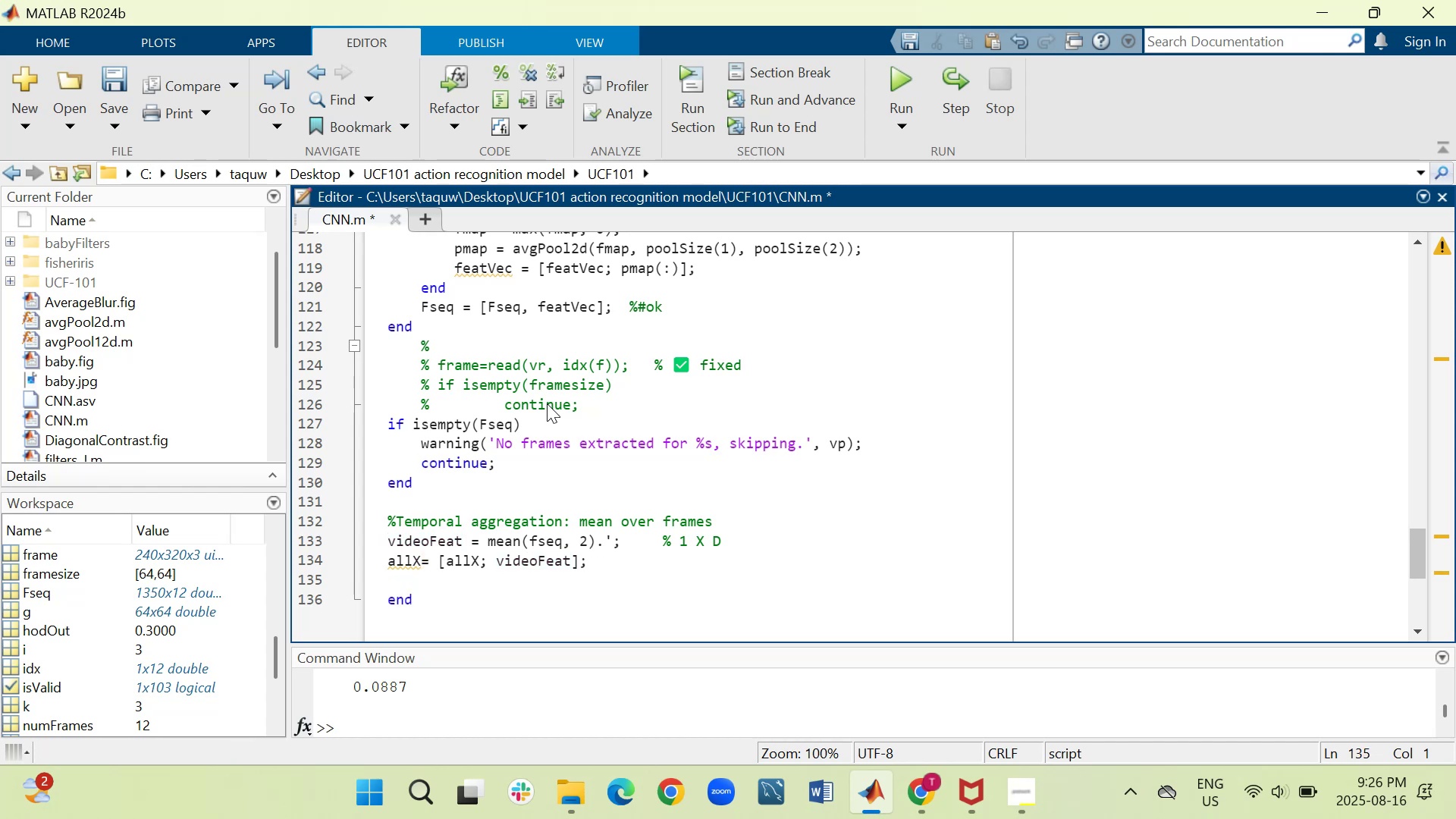 
type(allY)
 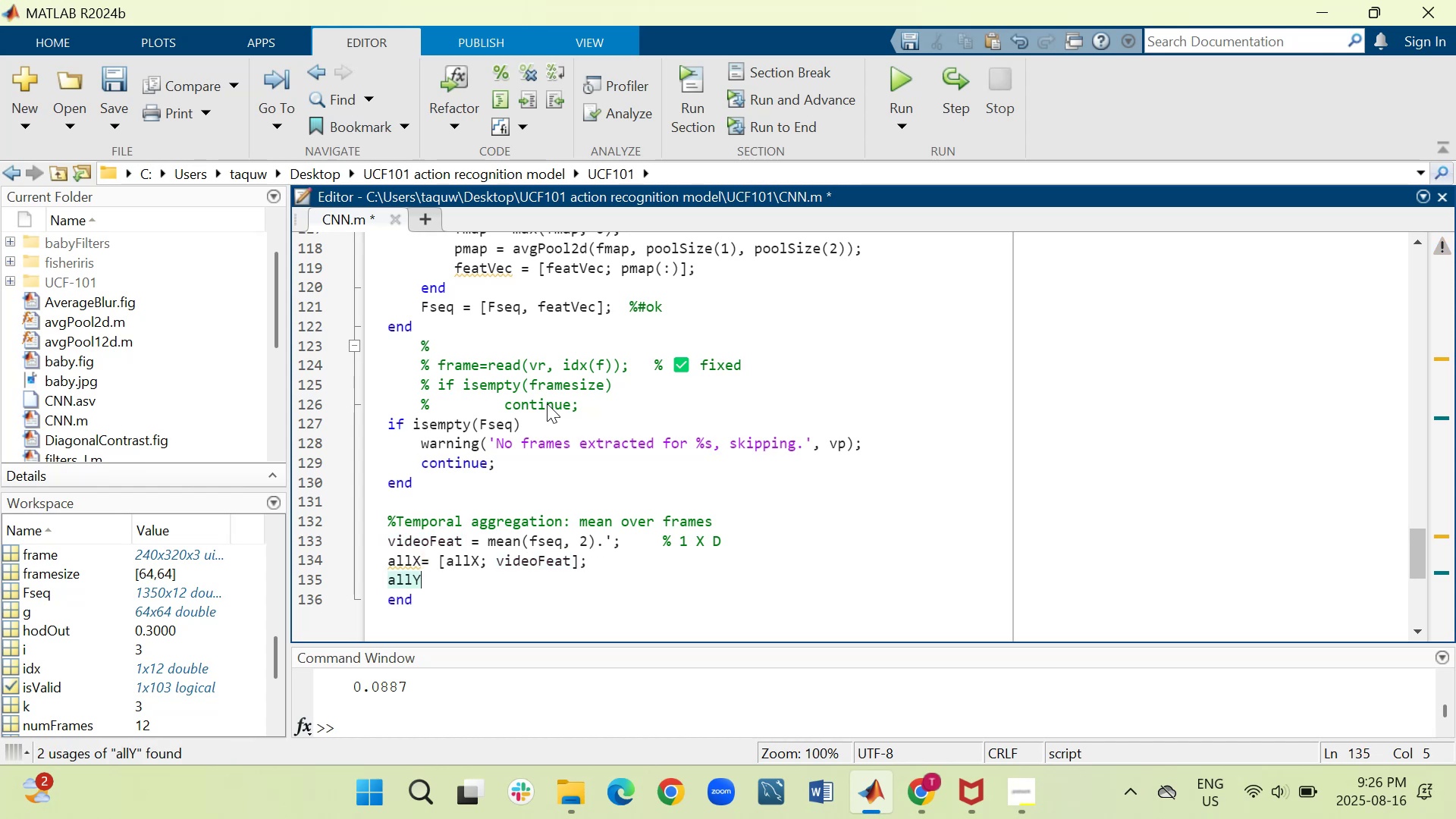 
key(Shift+BracketLeft)
 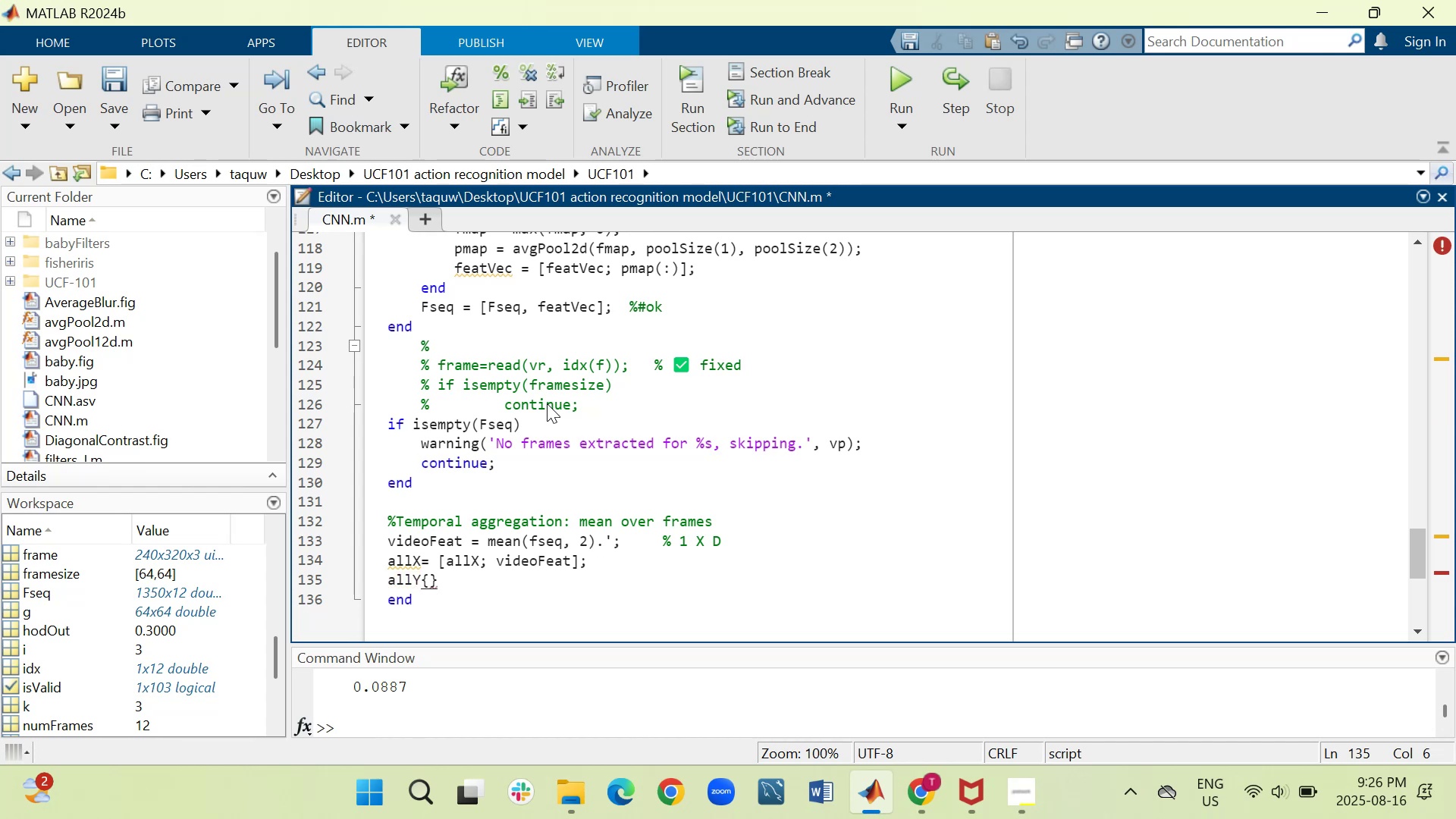 
key(I)
 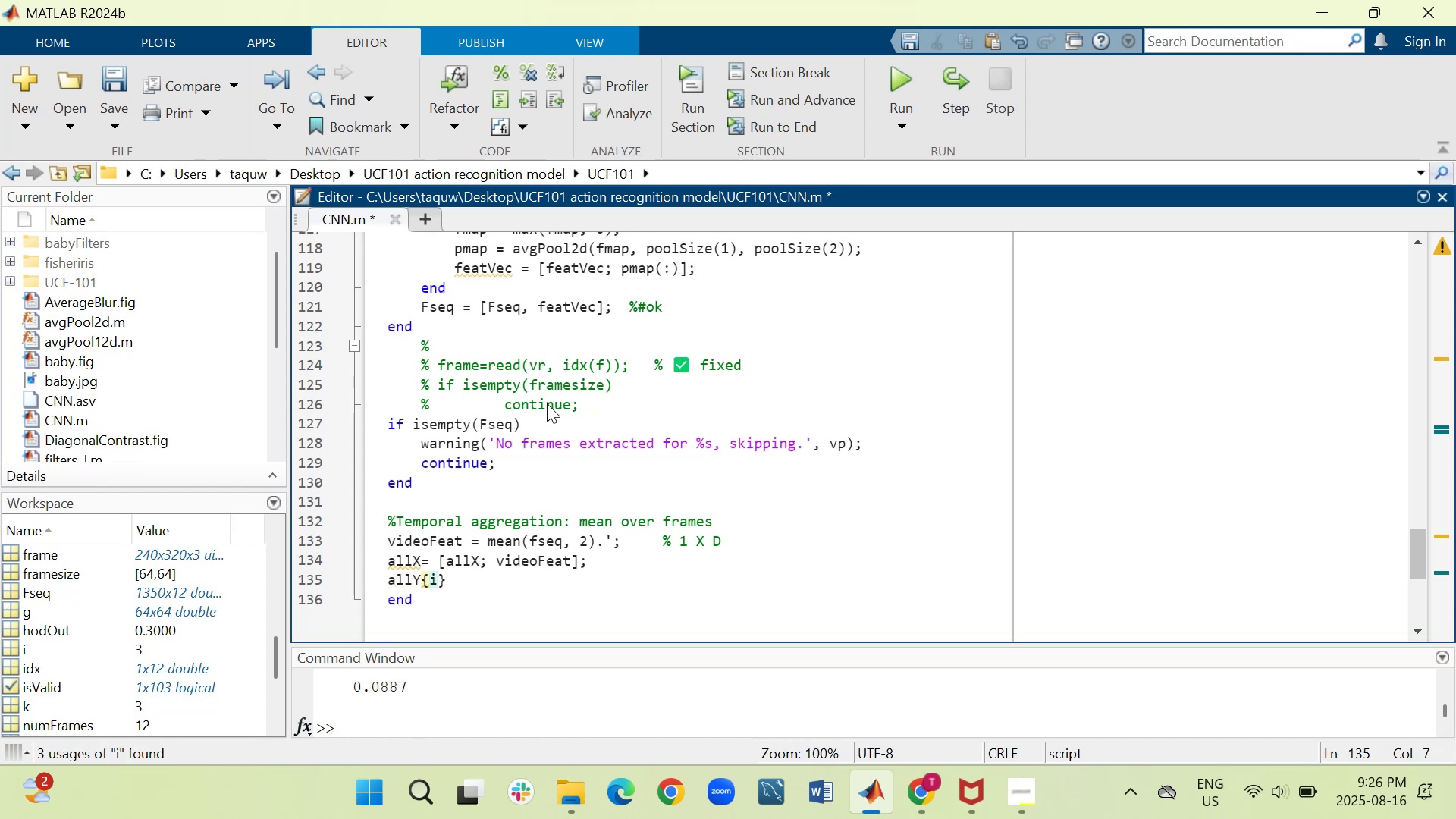 
key(ArrowRight)
 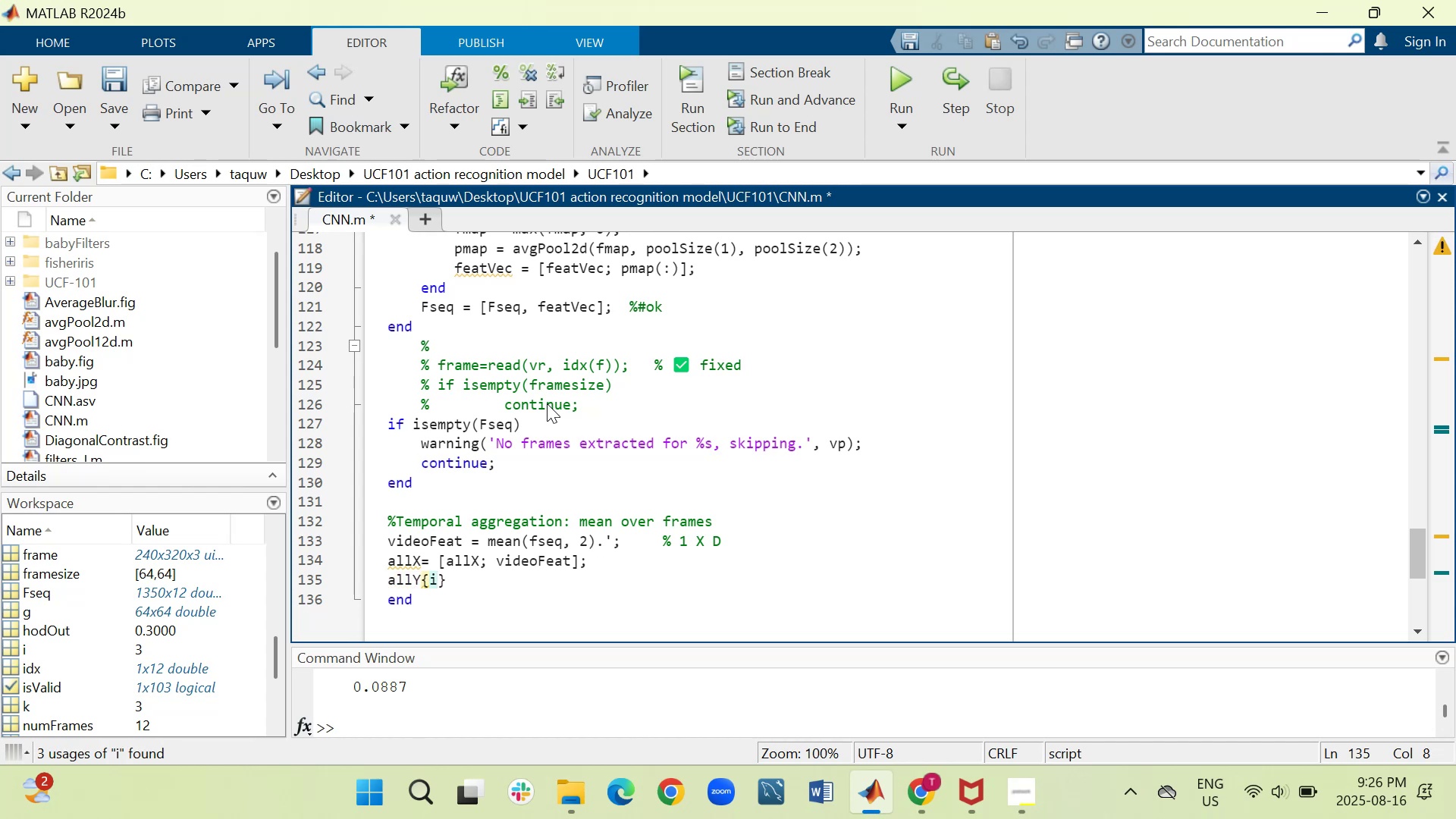 
type(=videoLabels{i)
 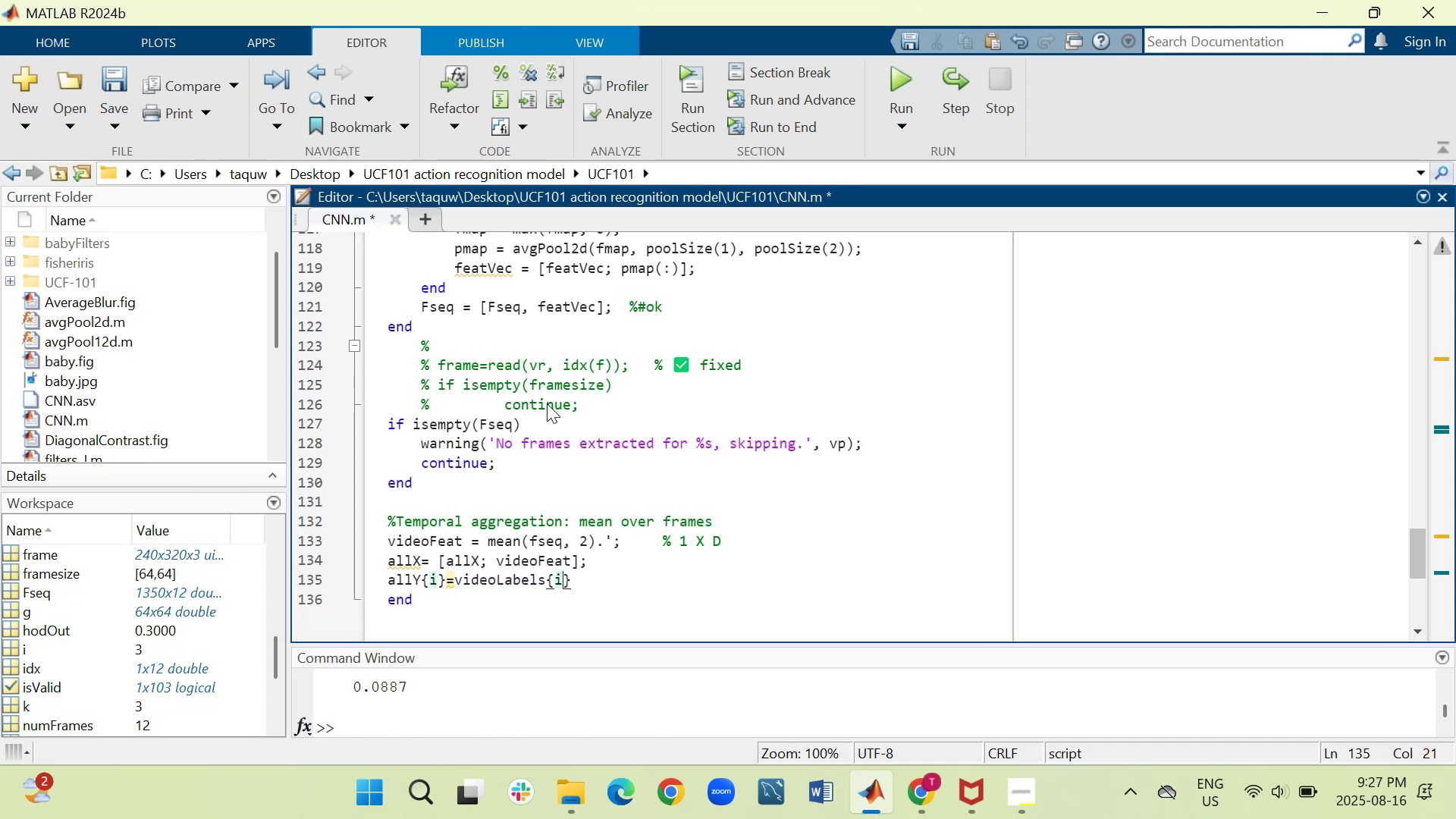 
key(ArrowRight)
 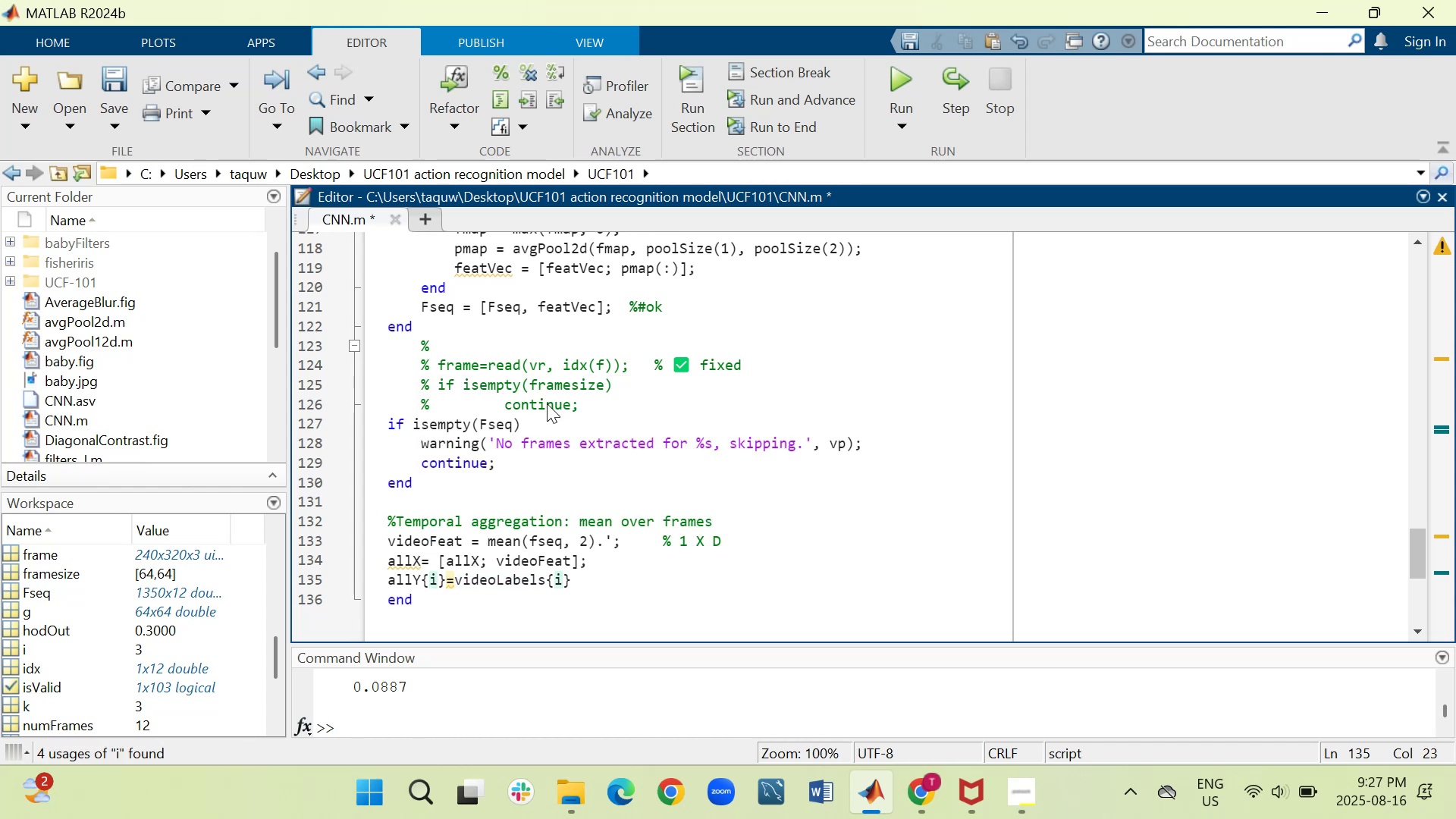 
key(Semicolon)
 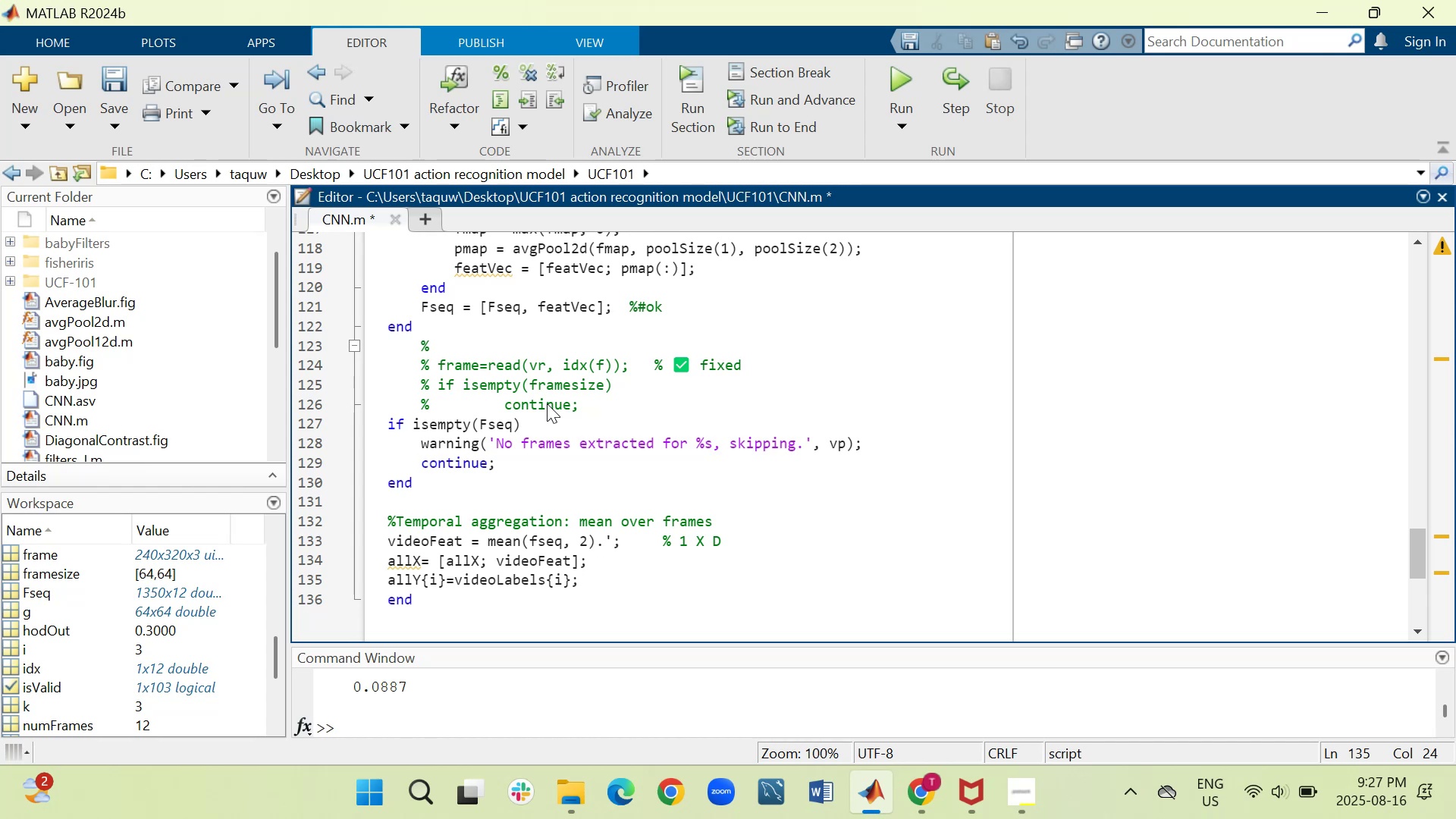 
wait(6.5)
 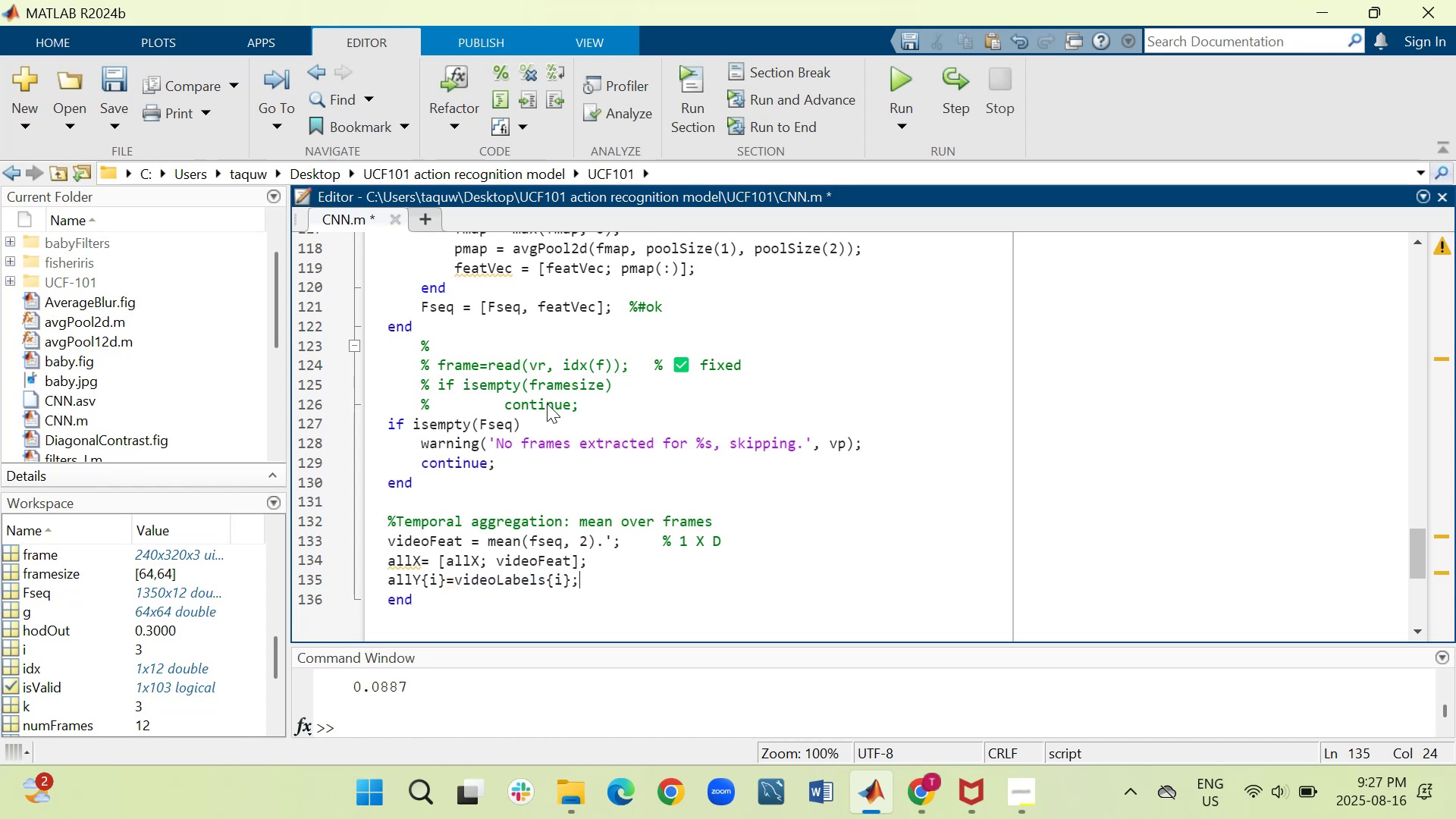 
key(ArrowUp)
 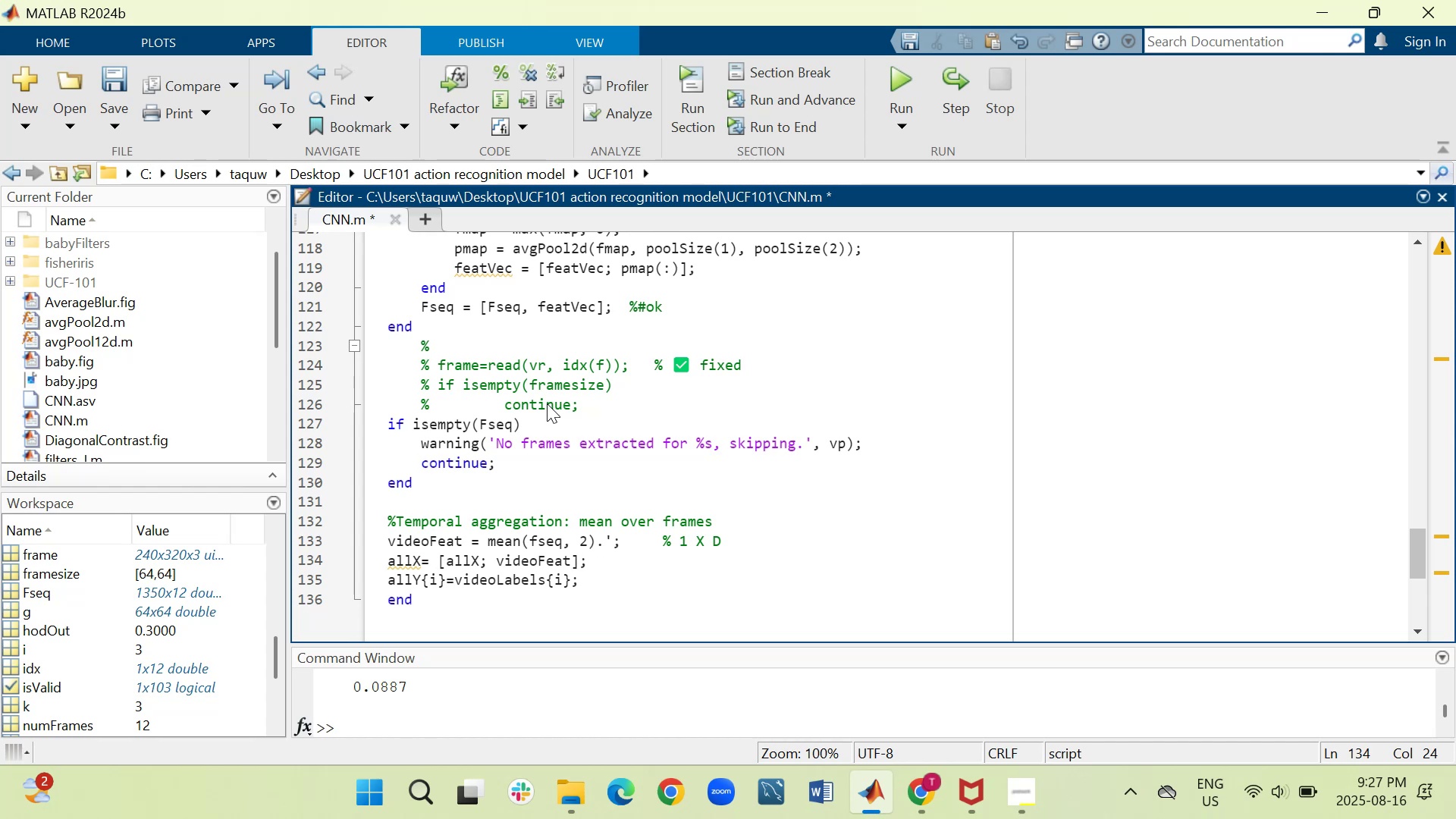 
key(ArrowRight)
 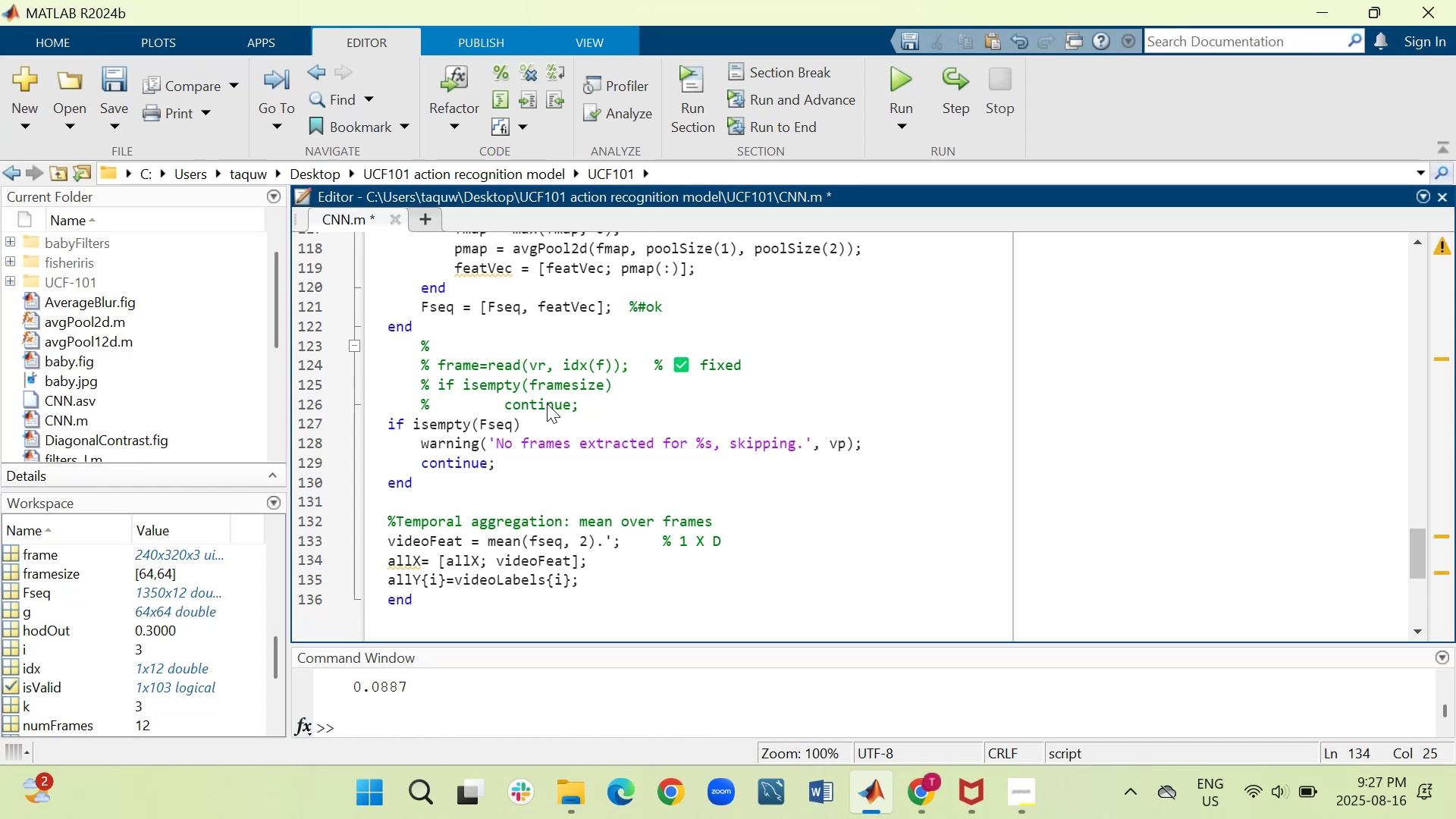 
hold_key(key=Space, duration=0.9)
 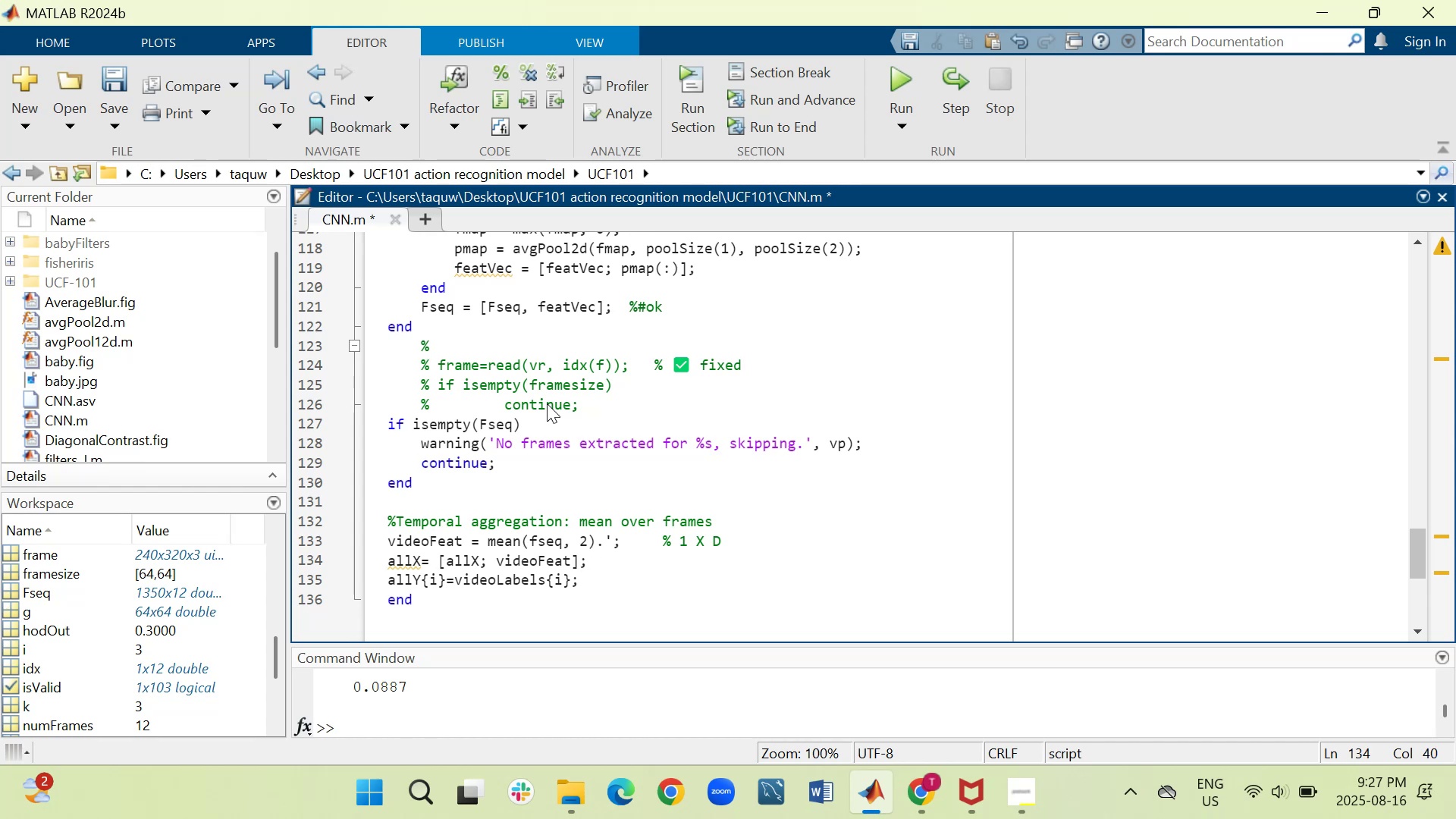 
key(ArrowLeft)
 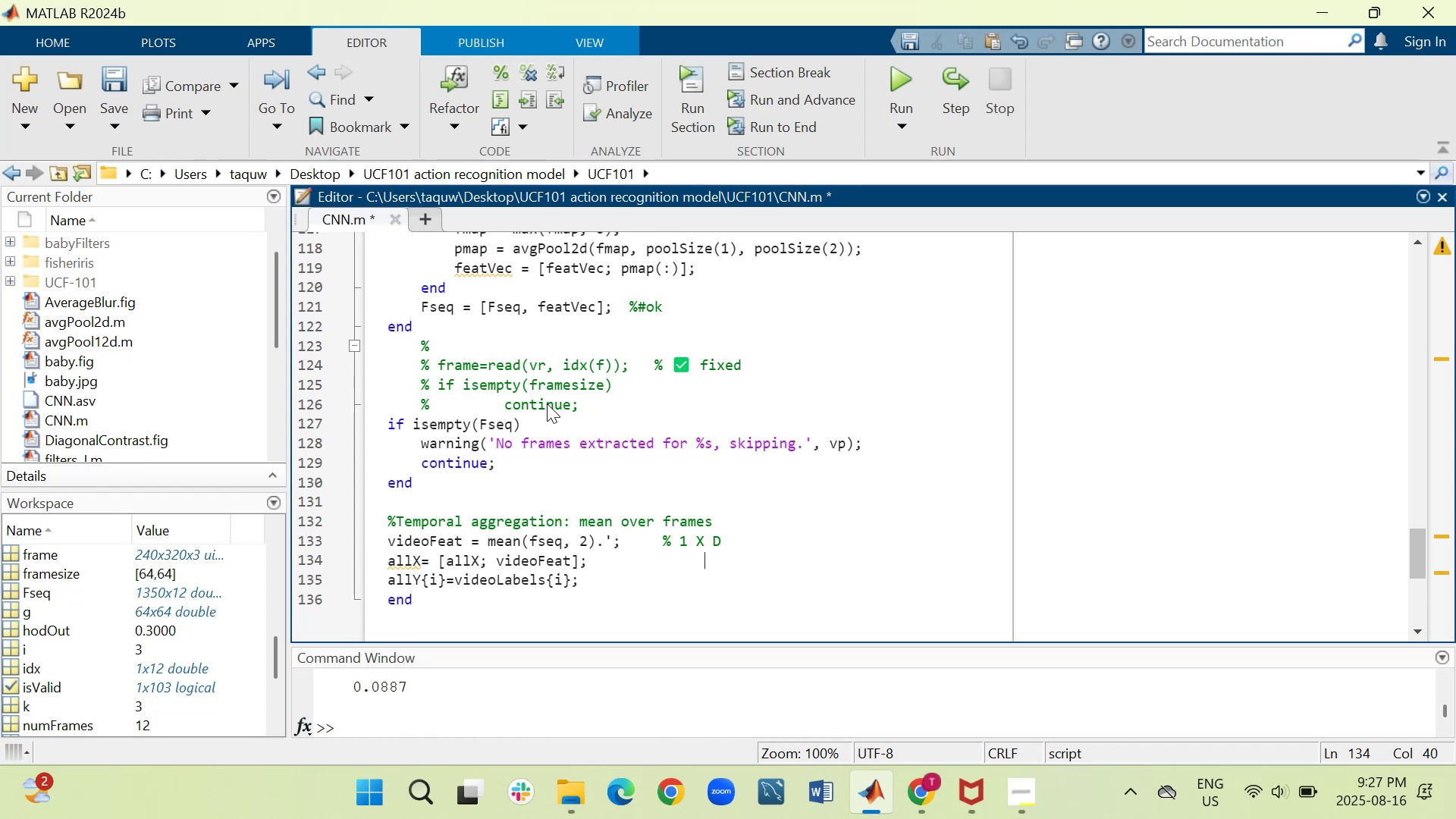 
key(ArrowLeft)
 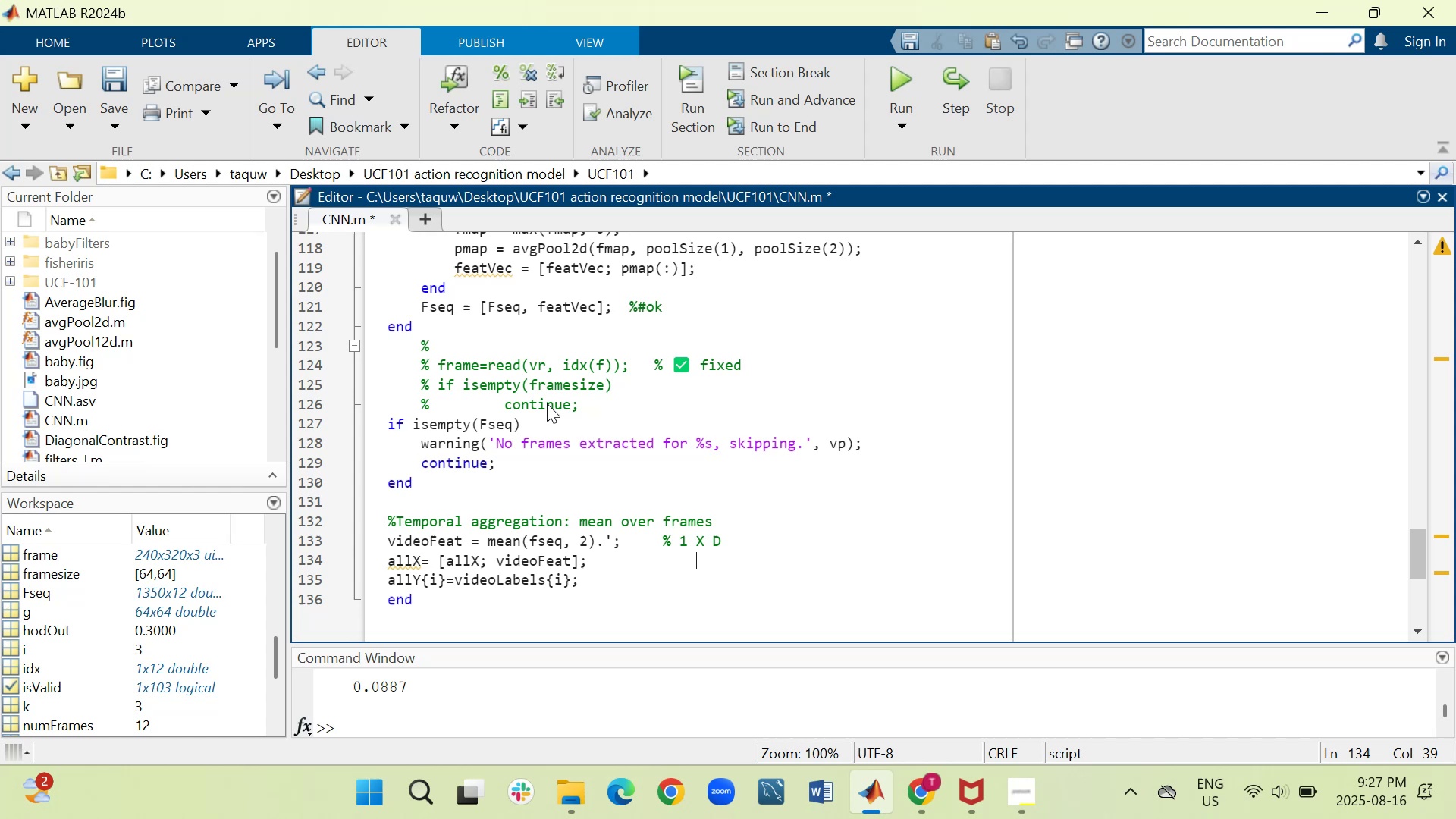 
key(ArrowLeft)
 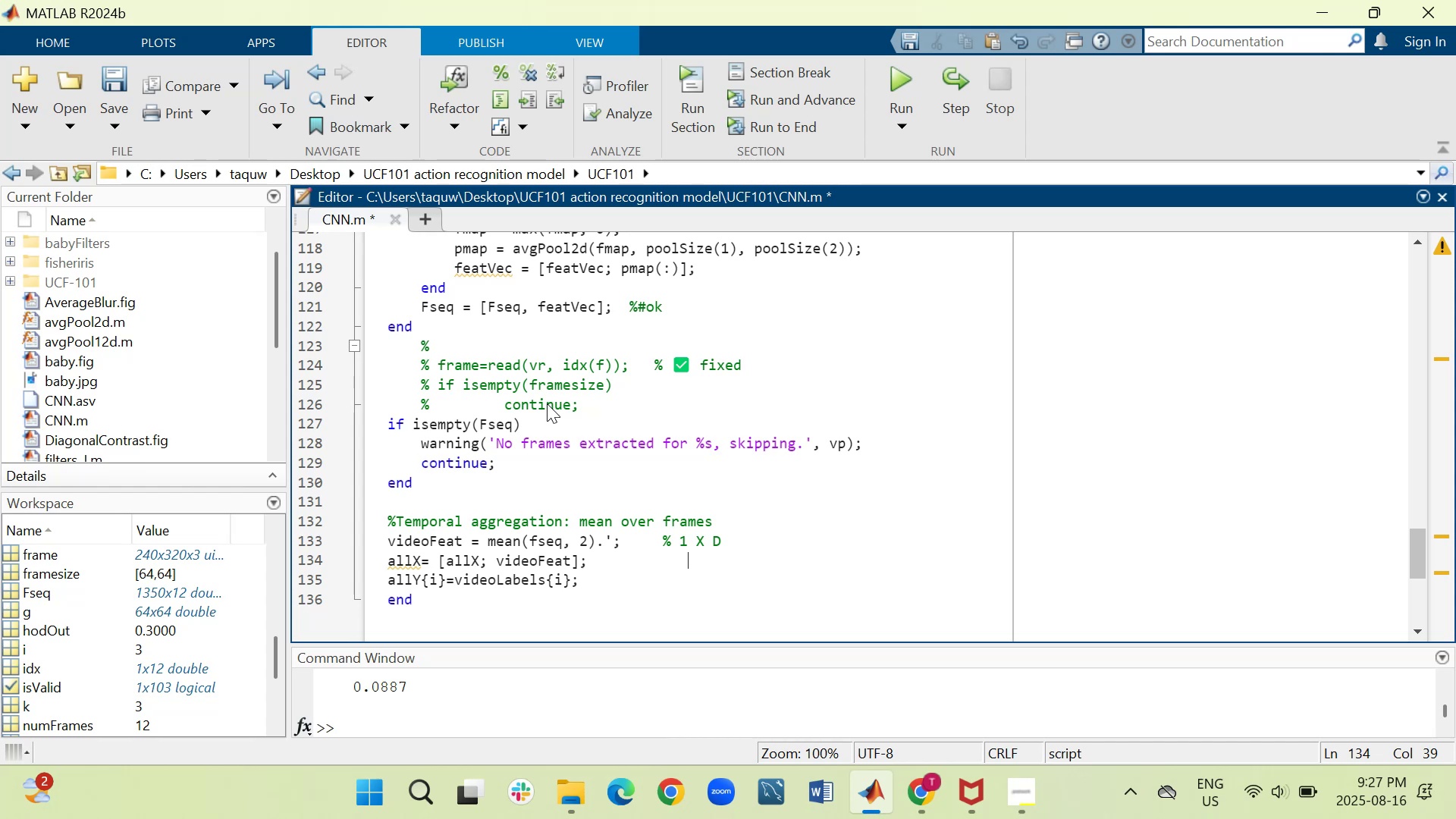 
key(ArrowLeft)
 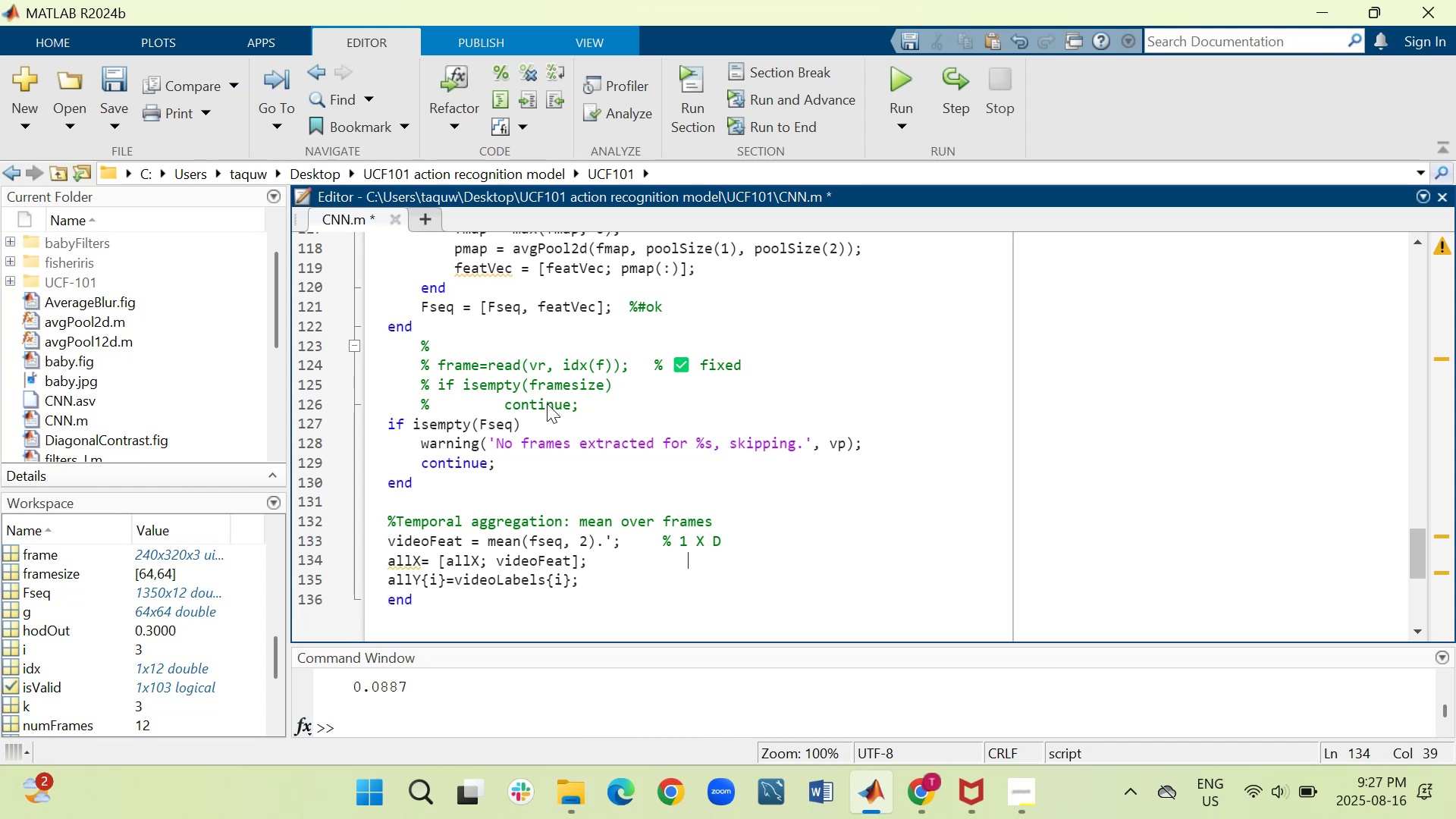 
key(ArrowLeft)
 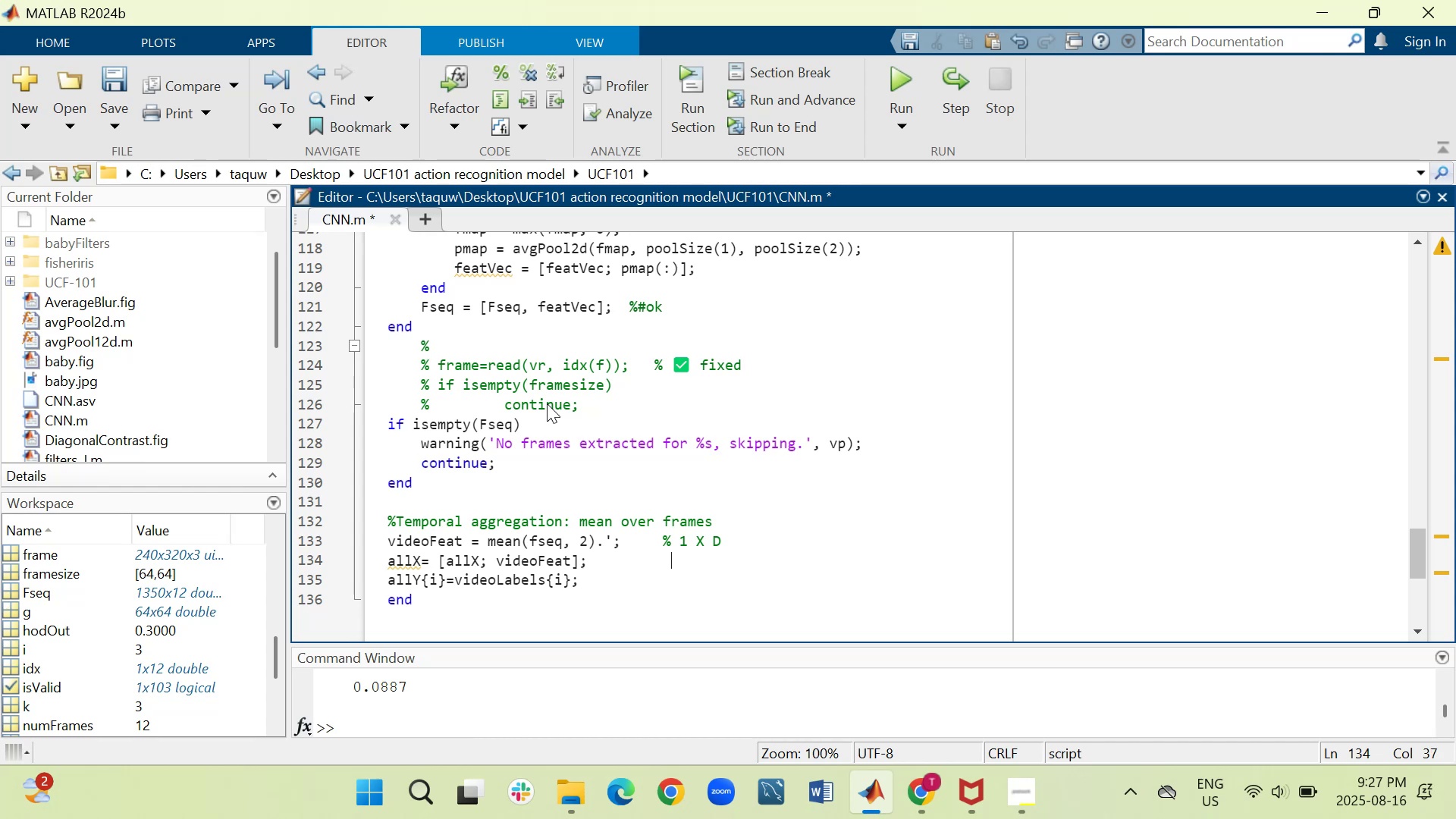 
key(ArrowLeft)
 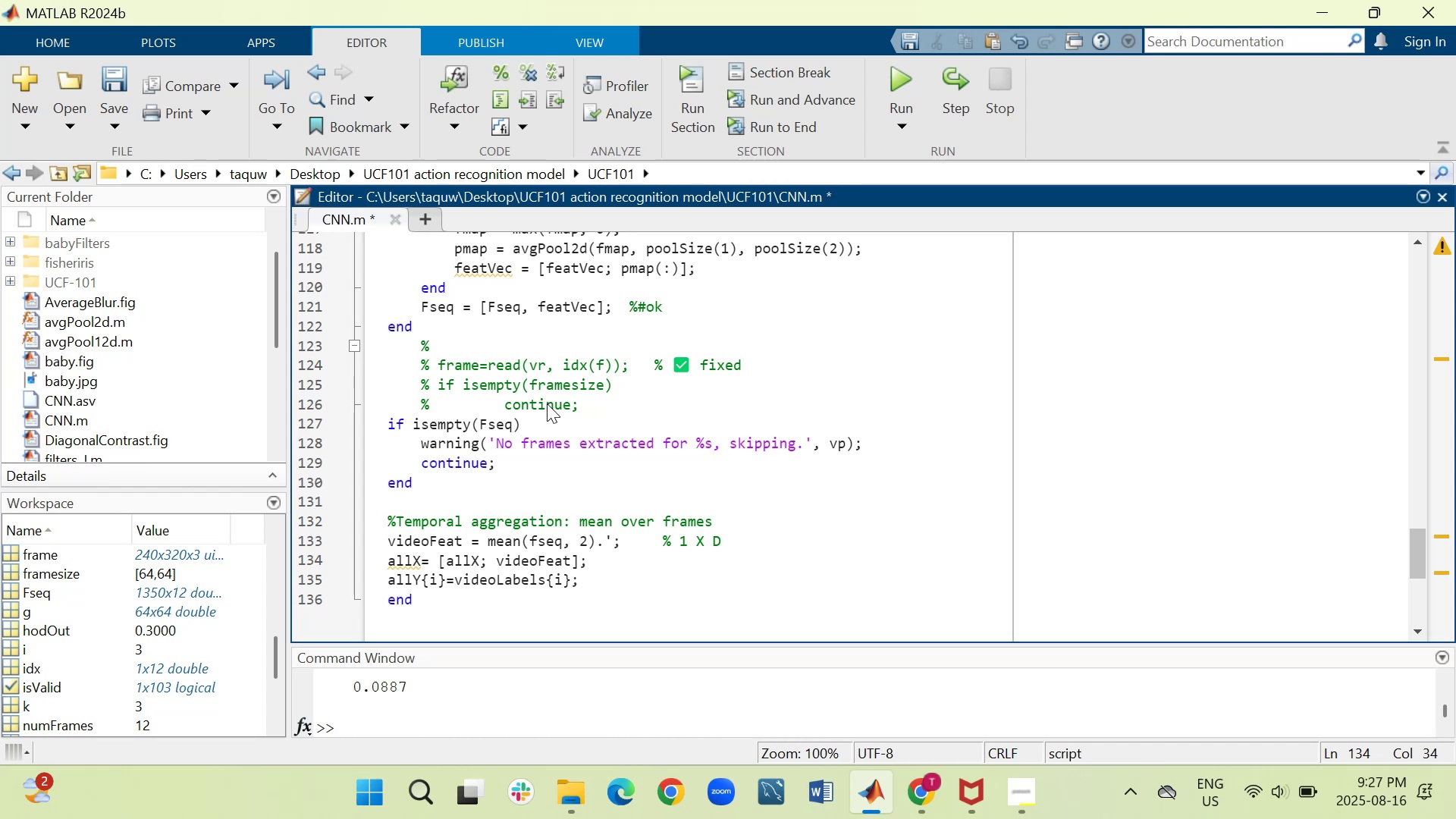 
key(Shift+5)
 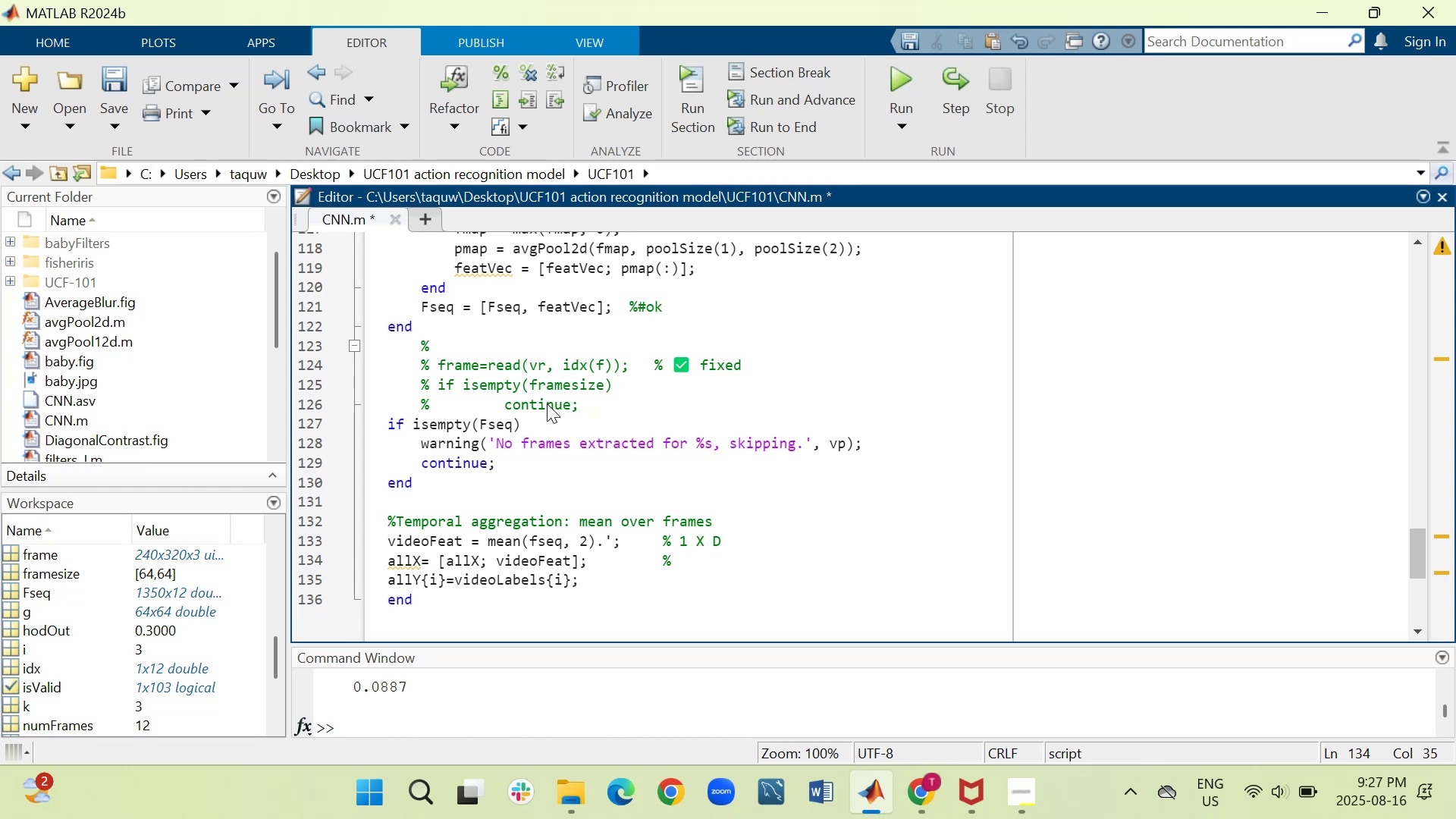 
key(Space)
 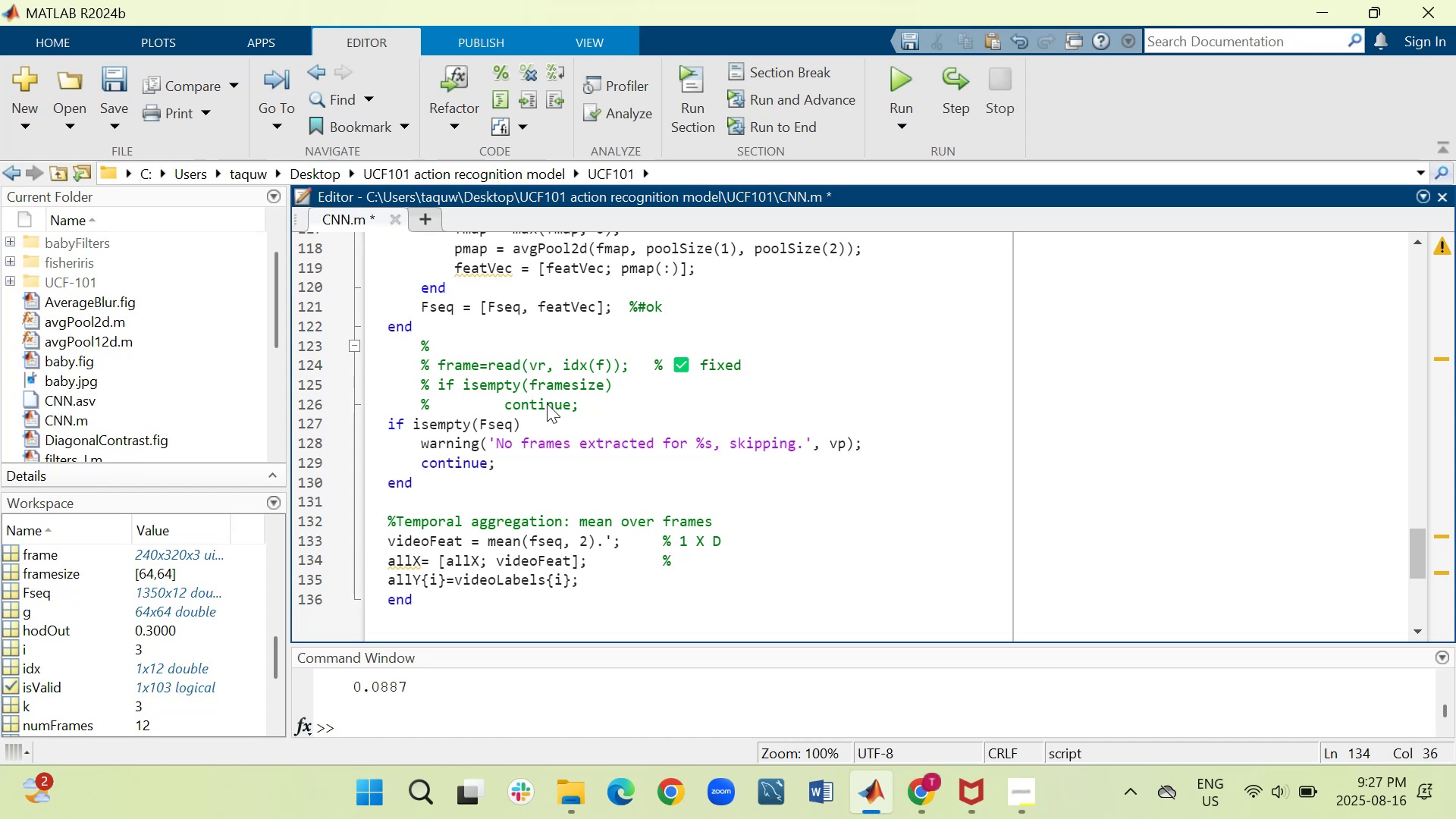 
hold_key(key=ShiftLeft, duration=0.43)
 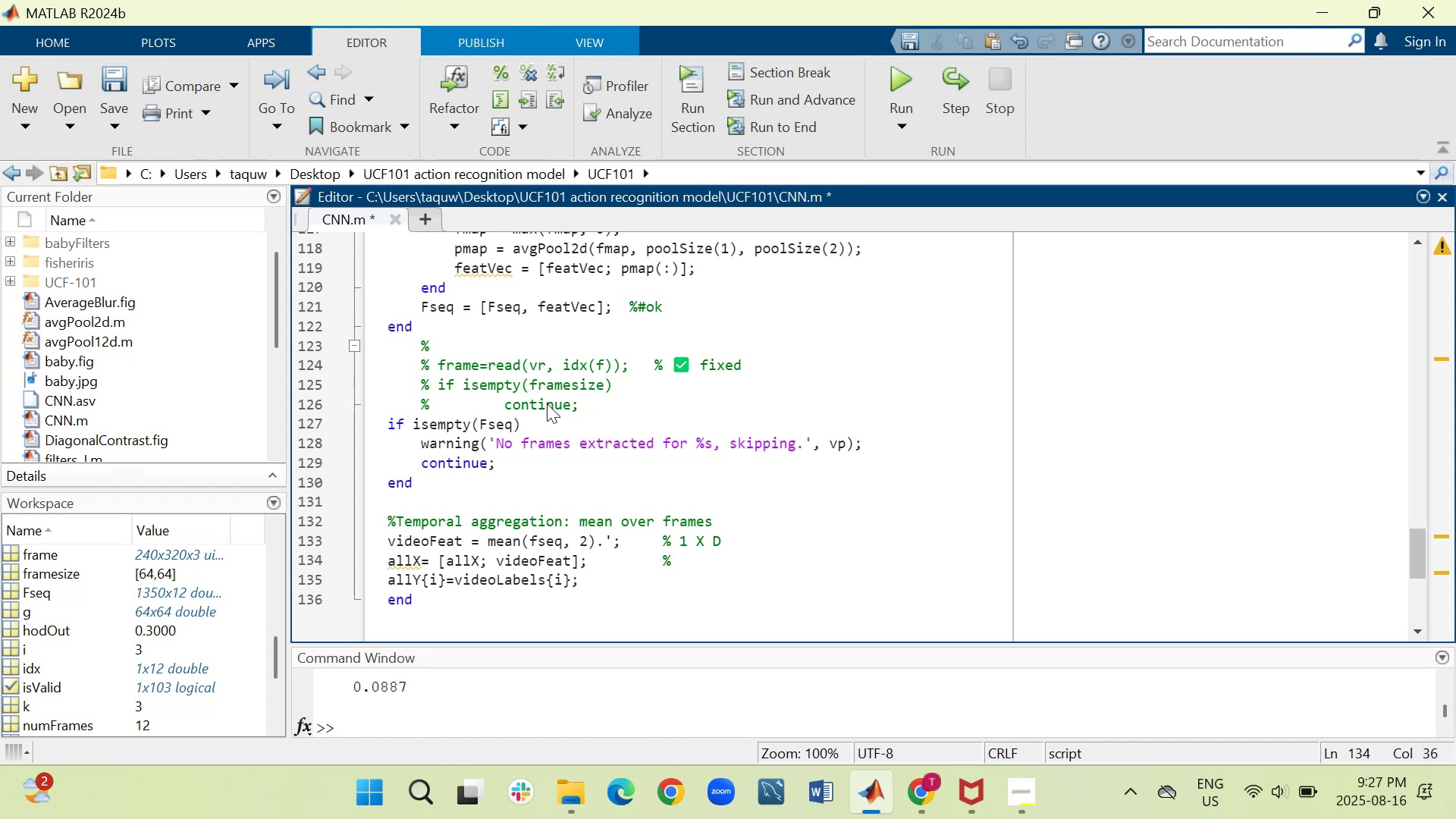 
hold_key(key=ShiftLeft, duration=0.34)
 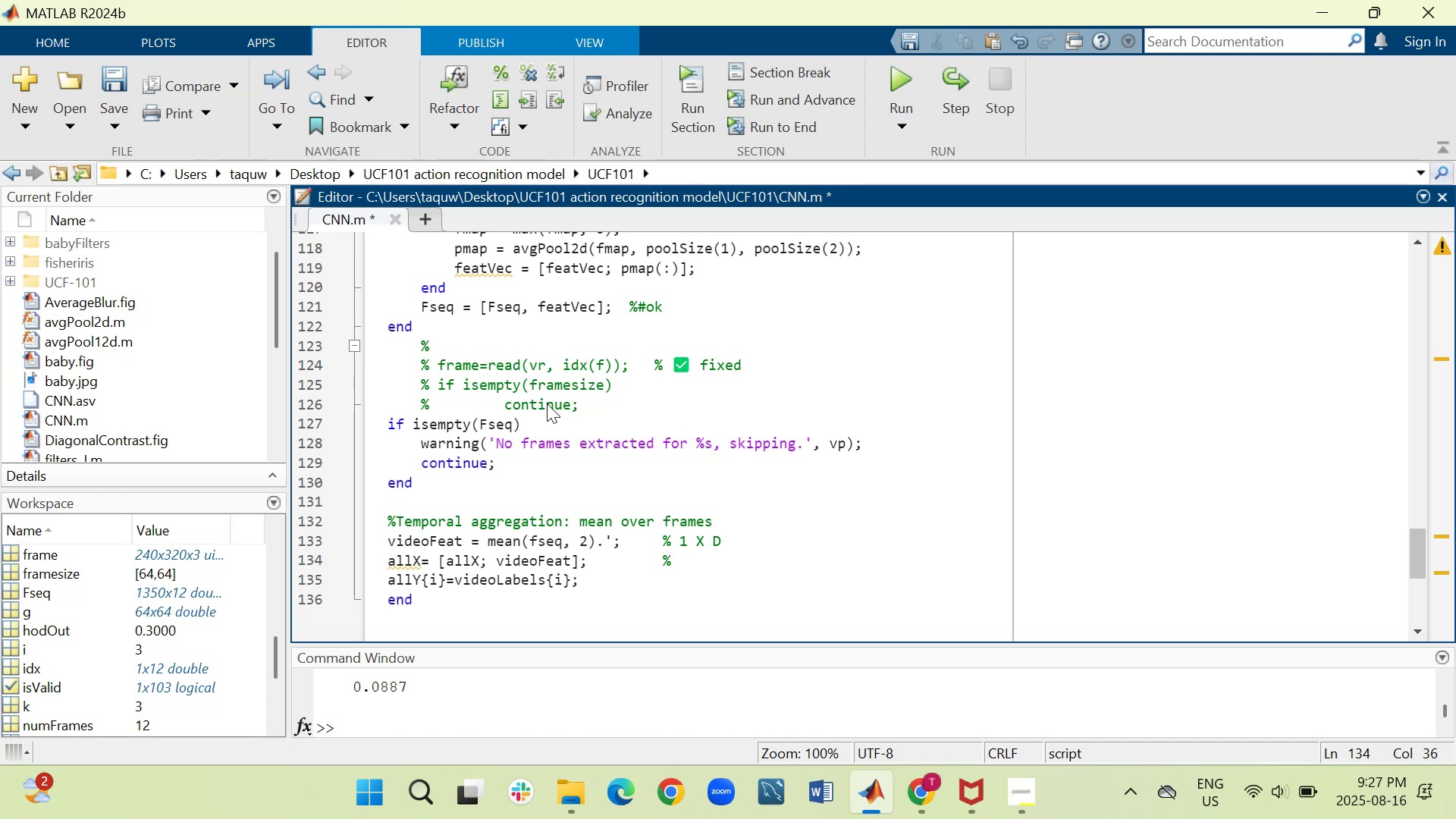 
key(Shift+ShiftLeft)
 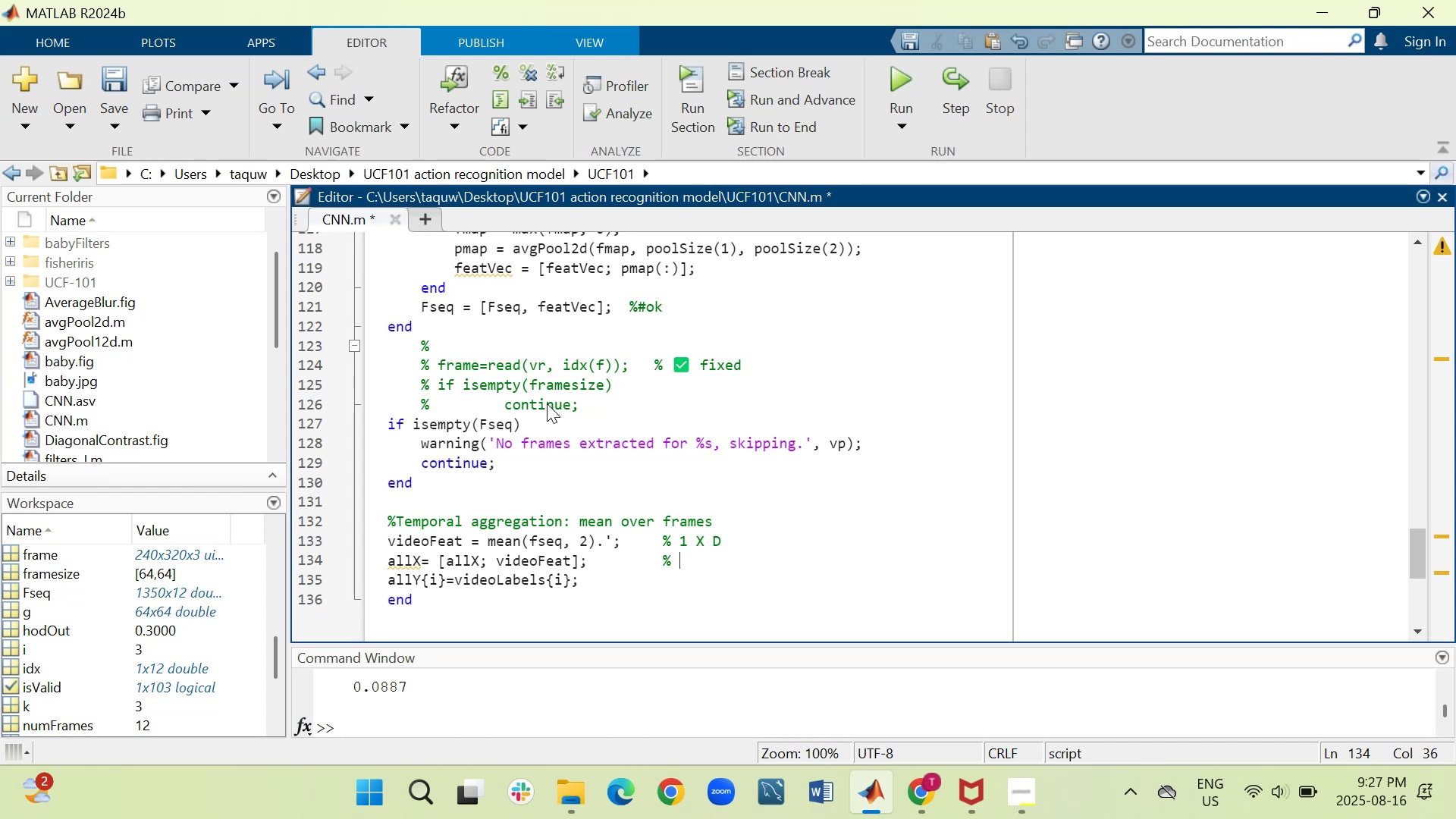 
key(Shift+3)
 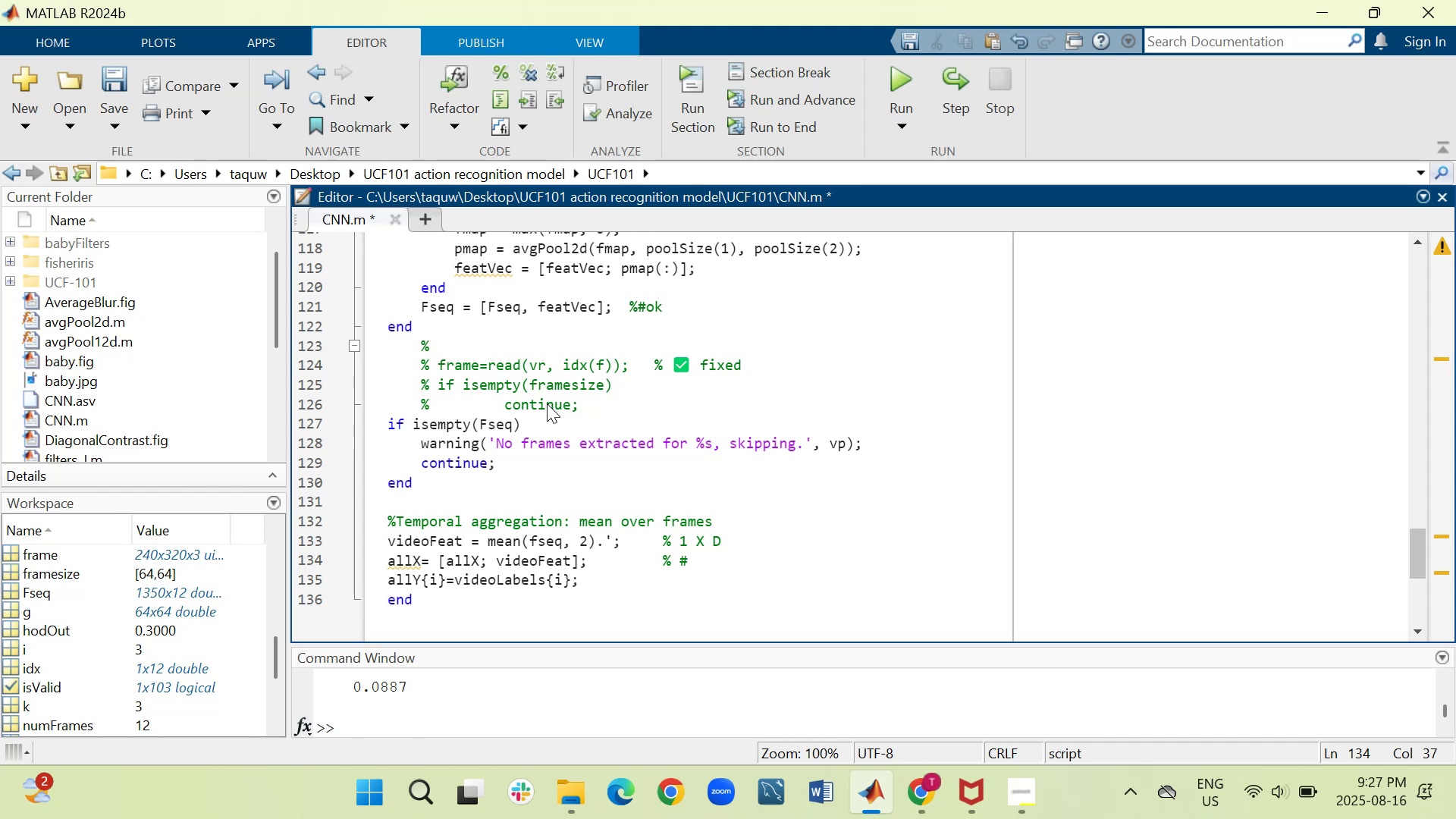 
wait(13.29)
 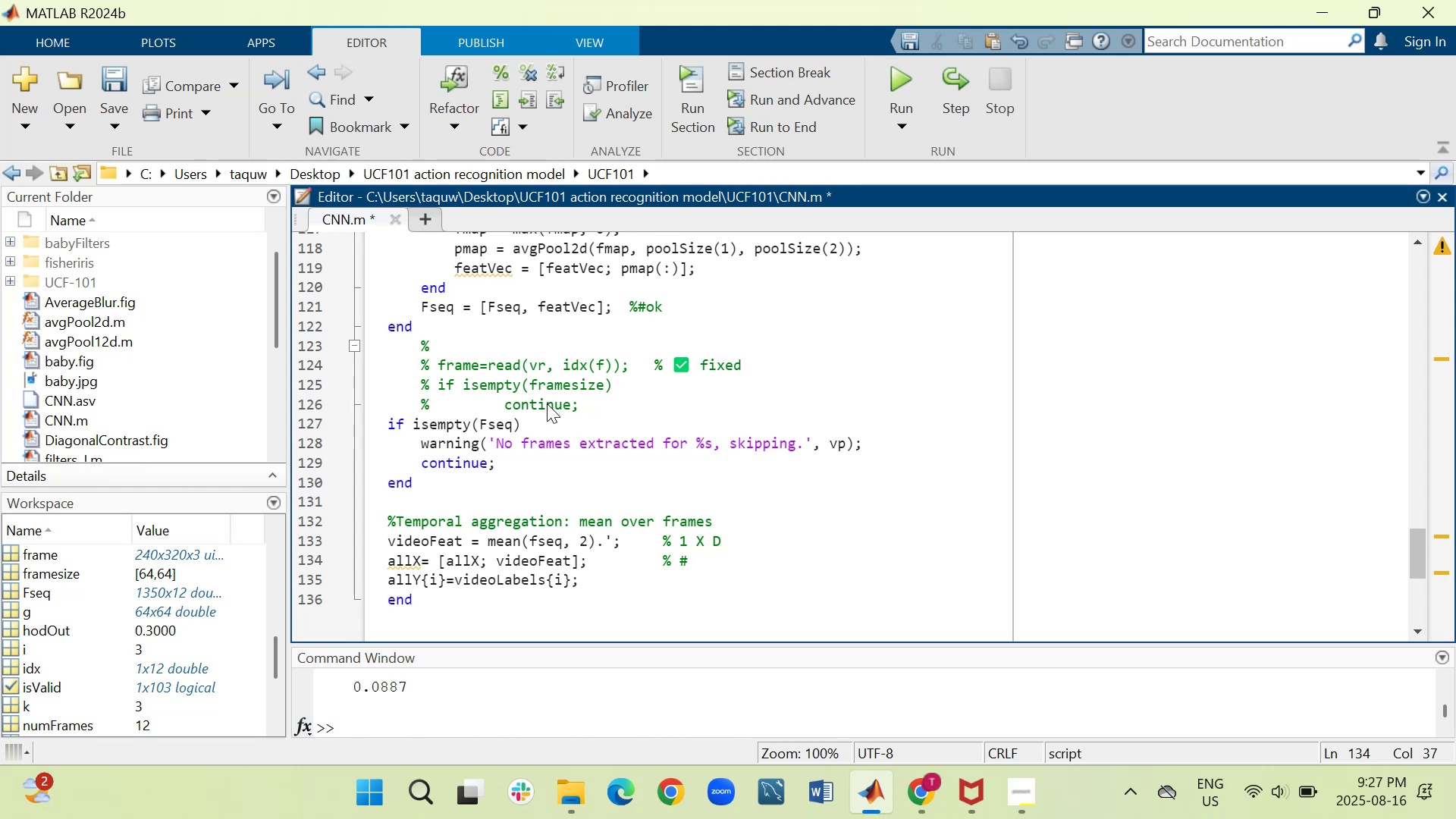 
type(o<AGRO)
 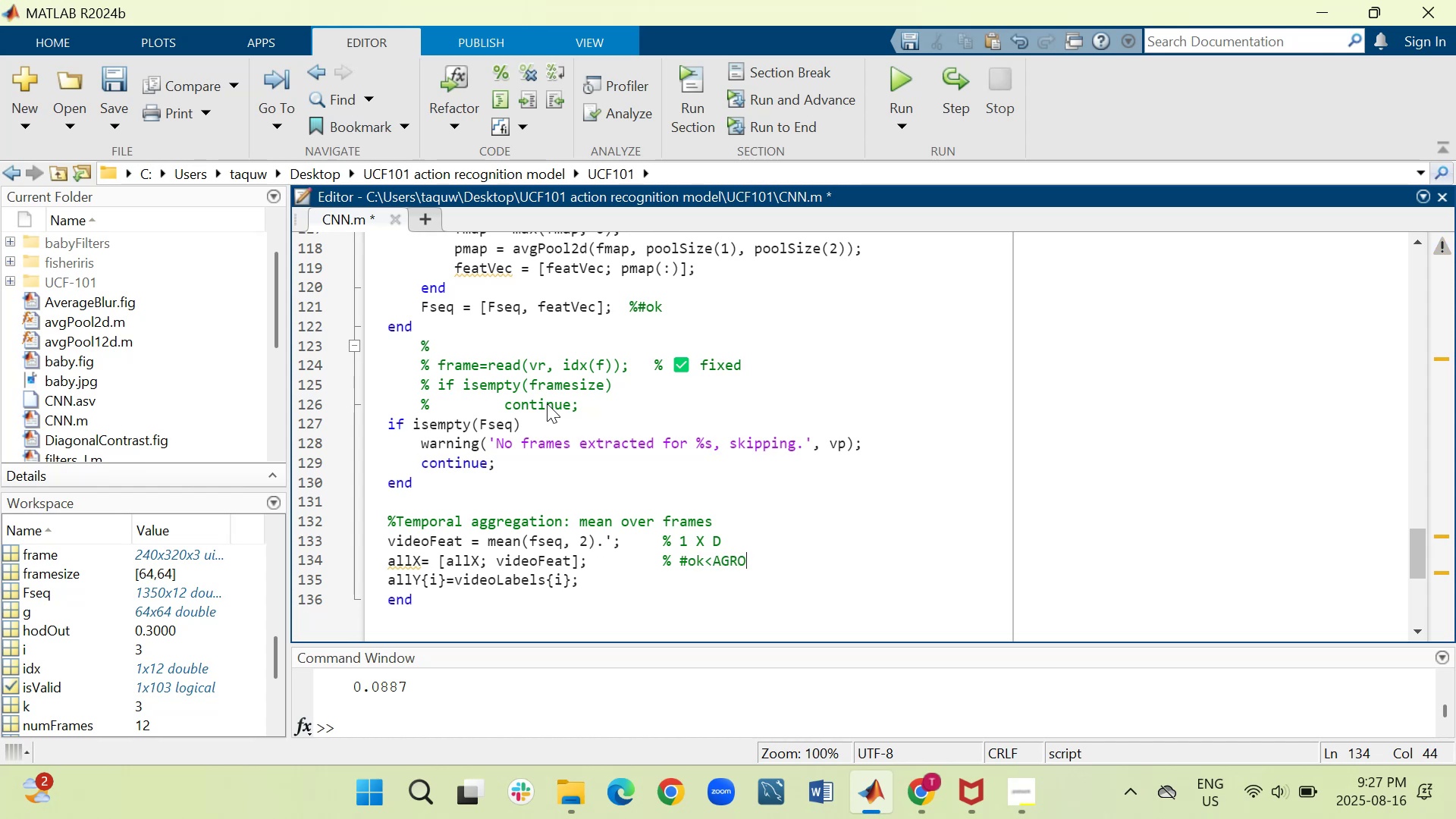 
hold_key(key=K, duration=0.42)
 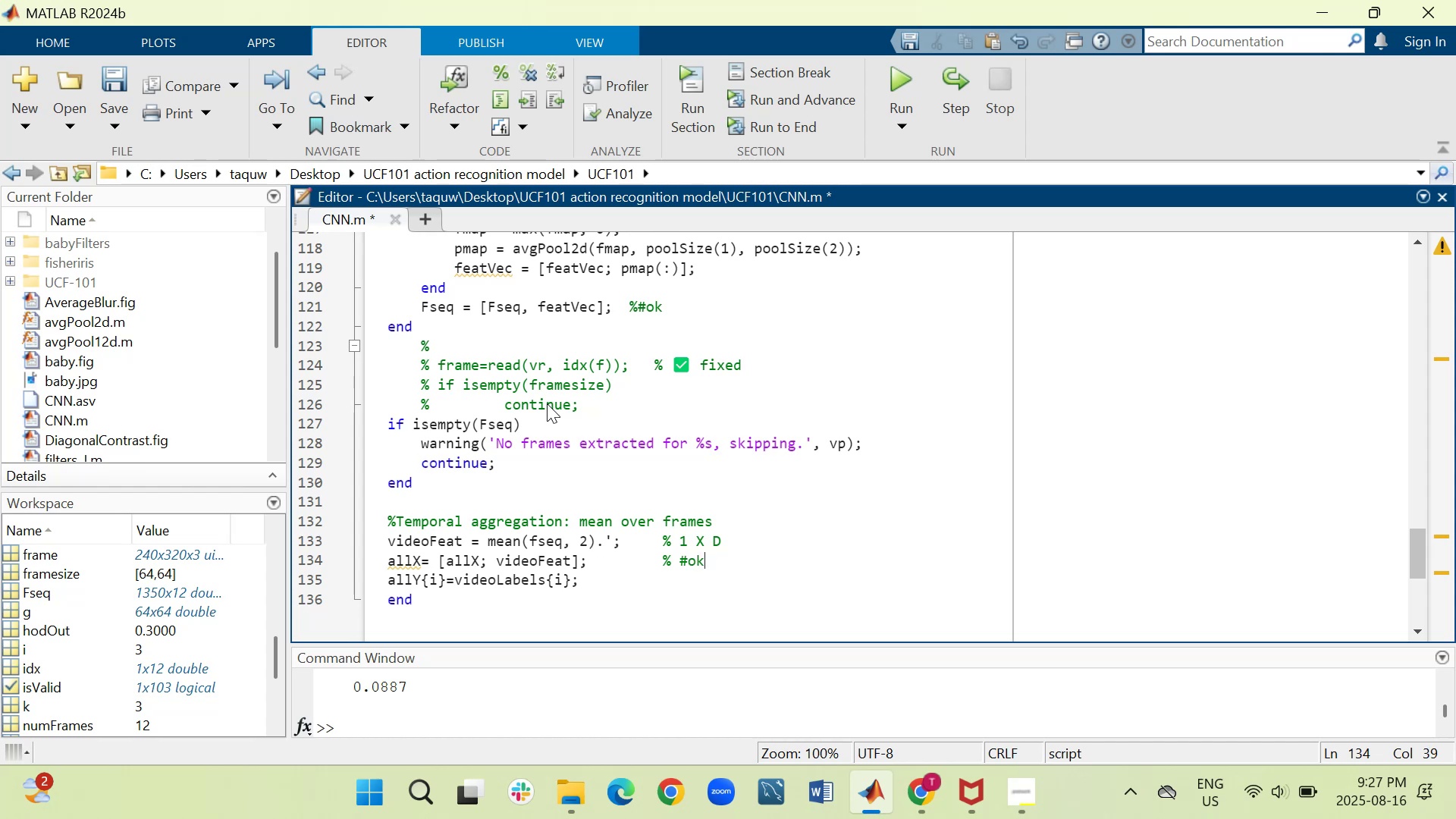 
wait(5.27)
 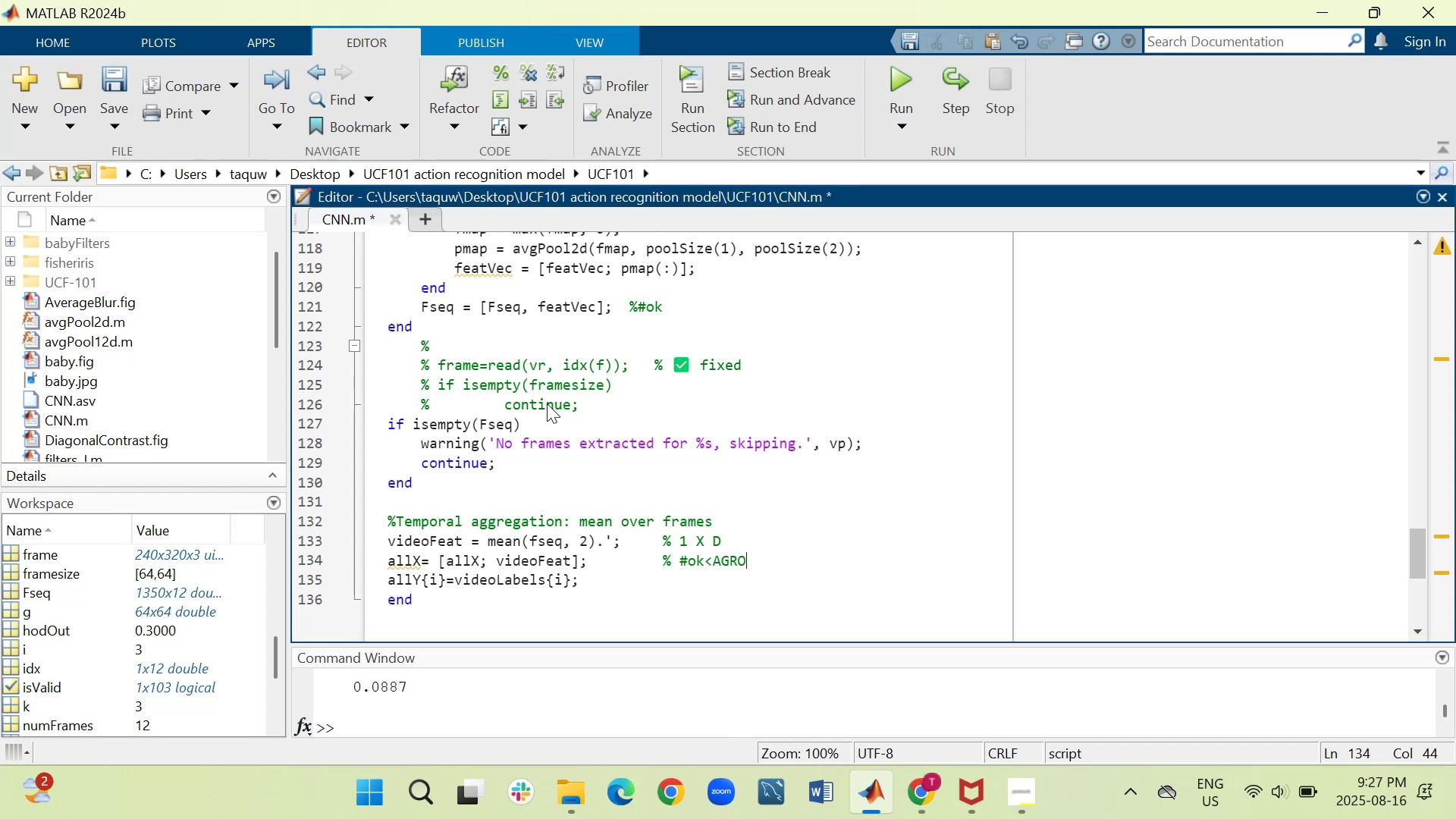 
key(Shift+W)
 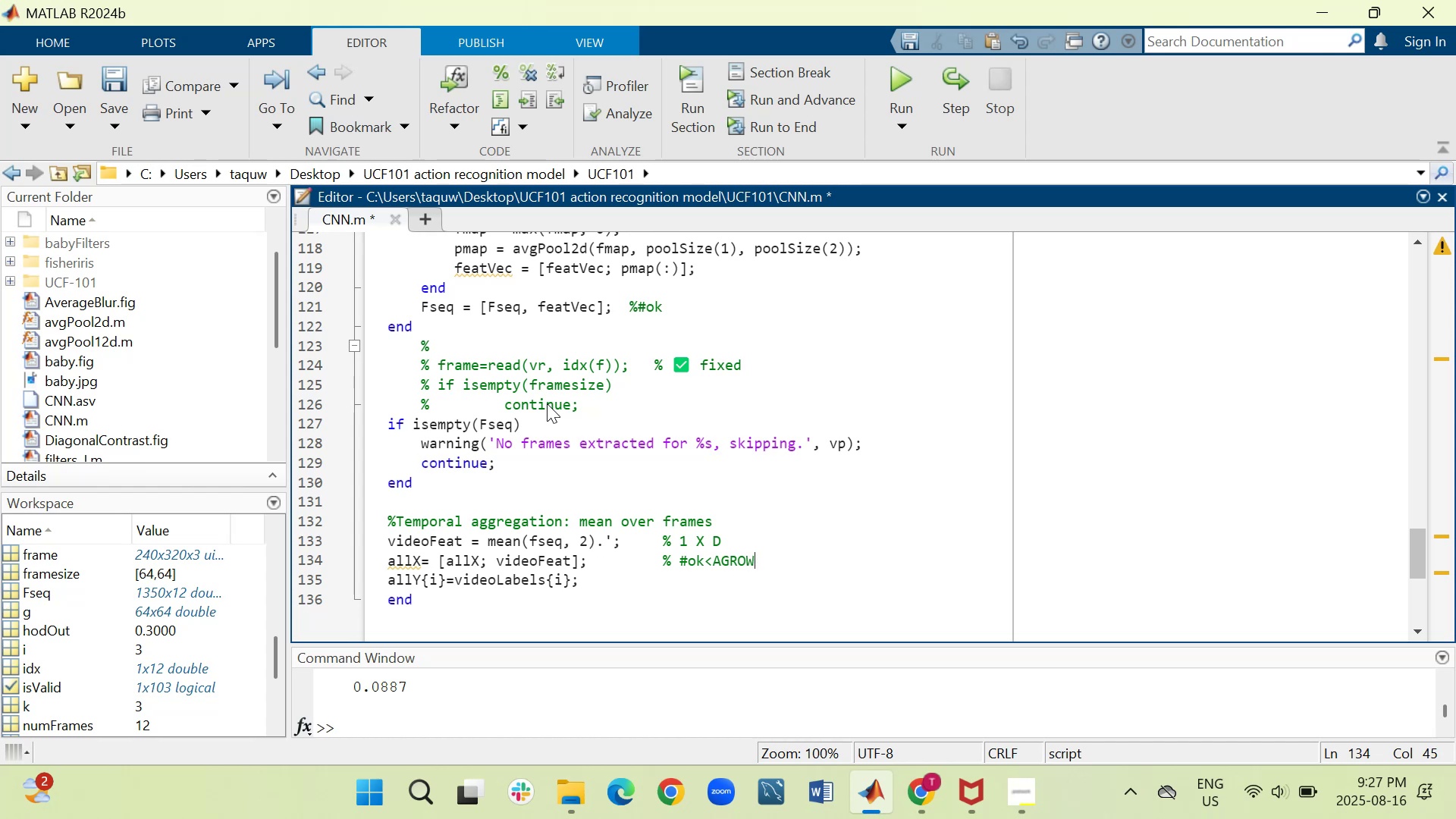 
key(Shift+Period)
 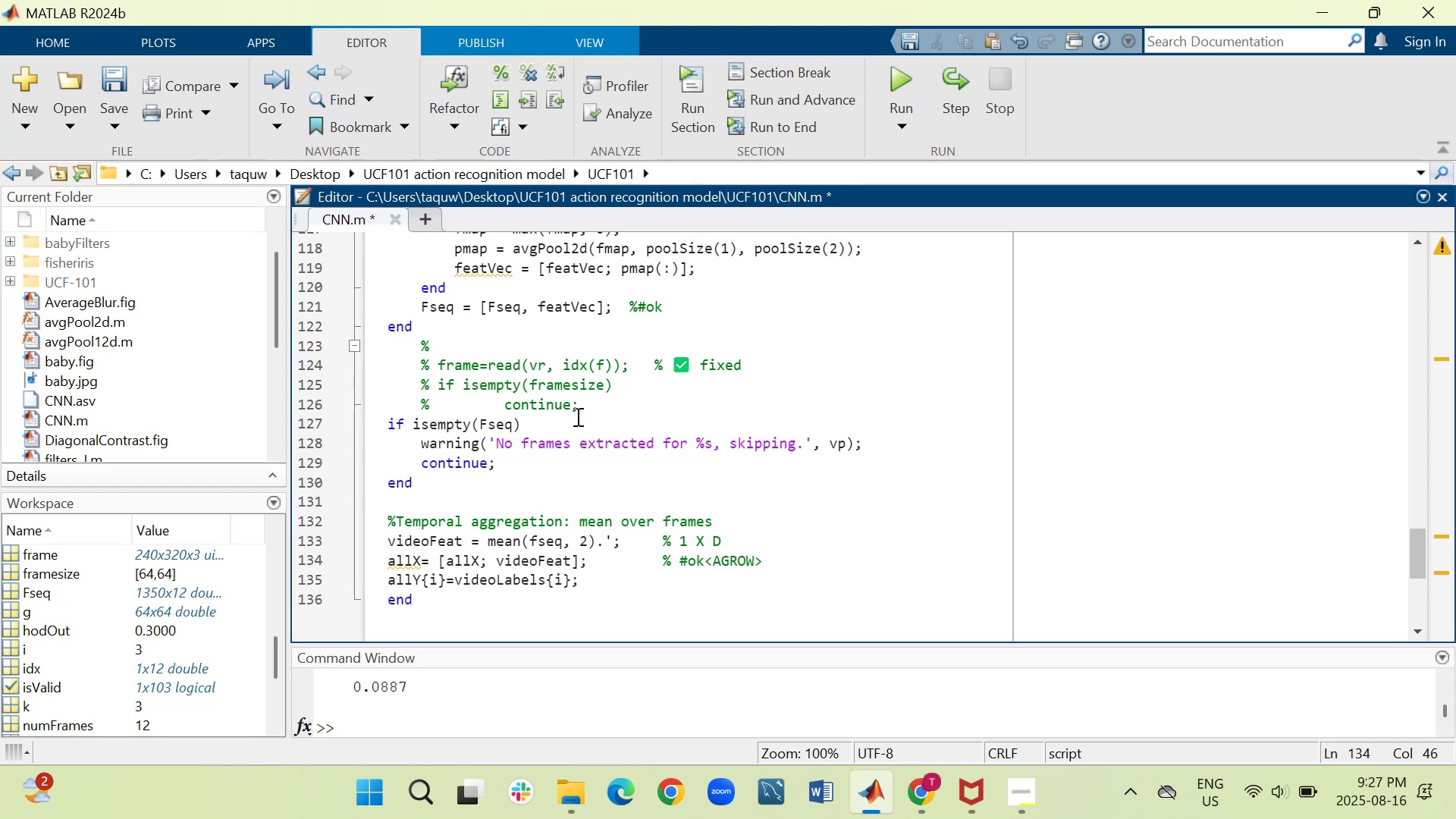 
wait(10.97)
 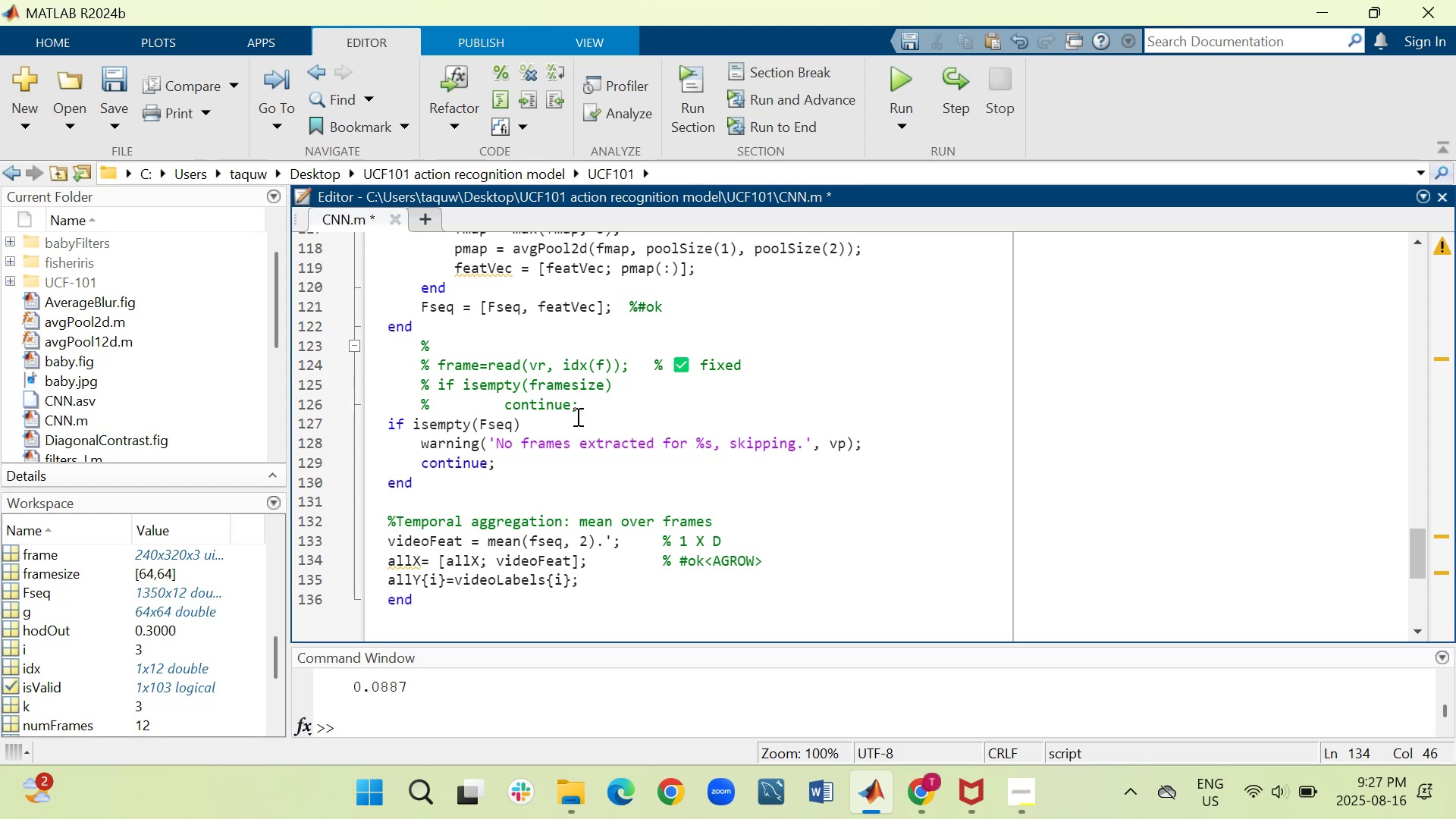 
scroll: coordinate [632, 435], scroll_direction: up, amount: 6.0
 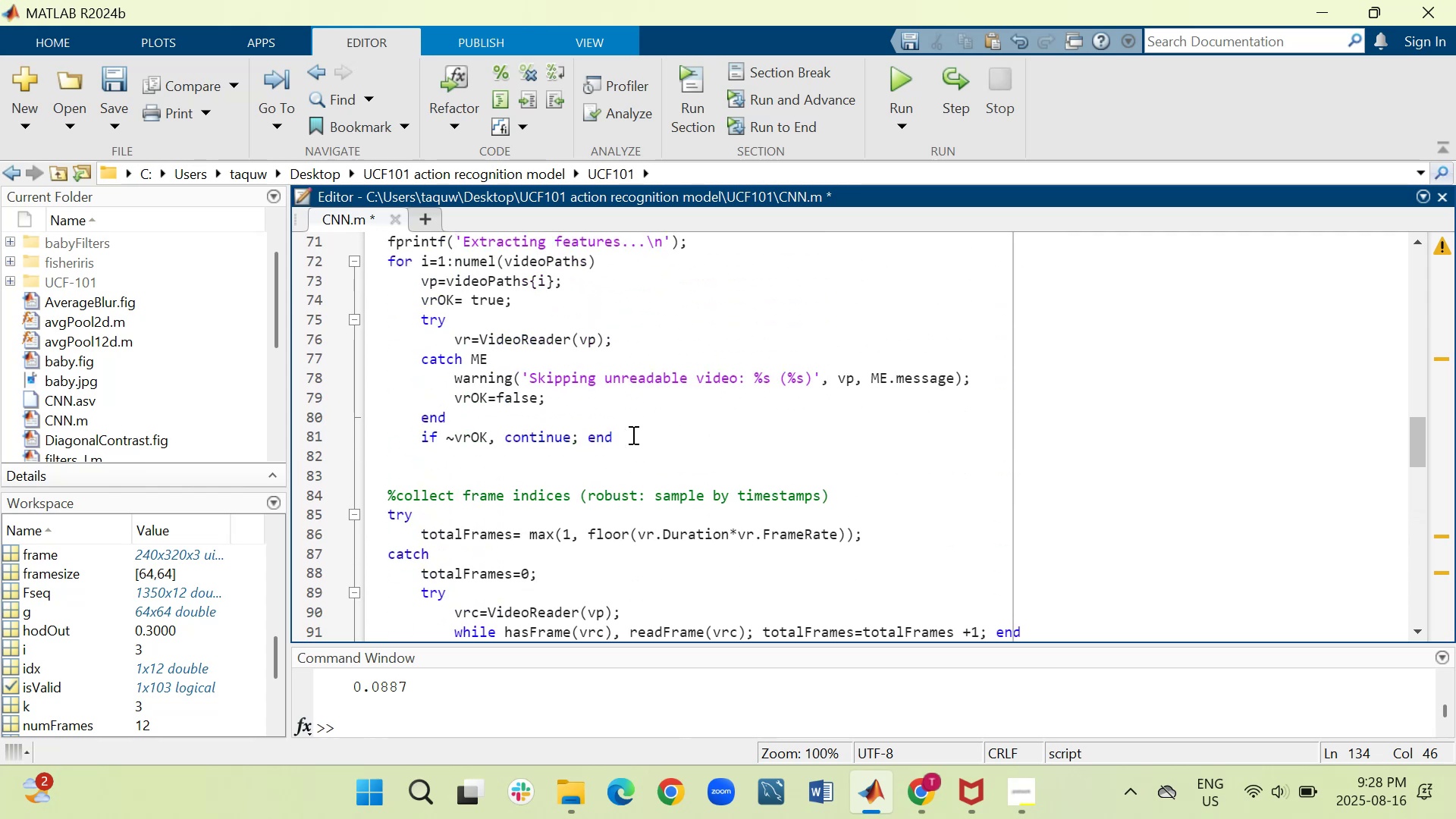 
wait(5.93)
 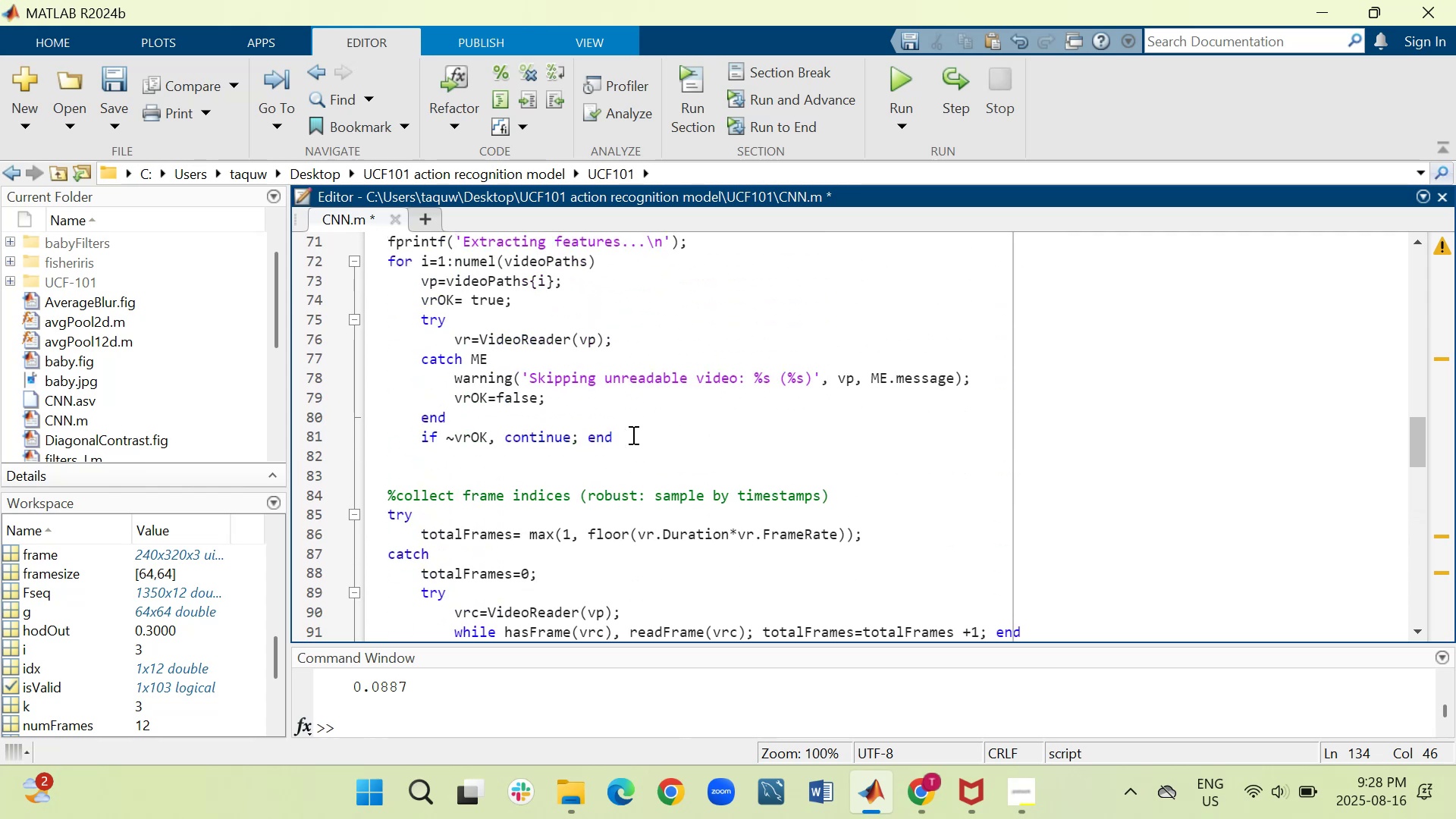 
scroll: coordinate [632, 435], scroll_direction: up, amount: 5.0
 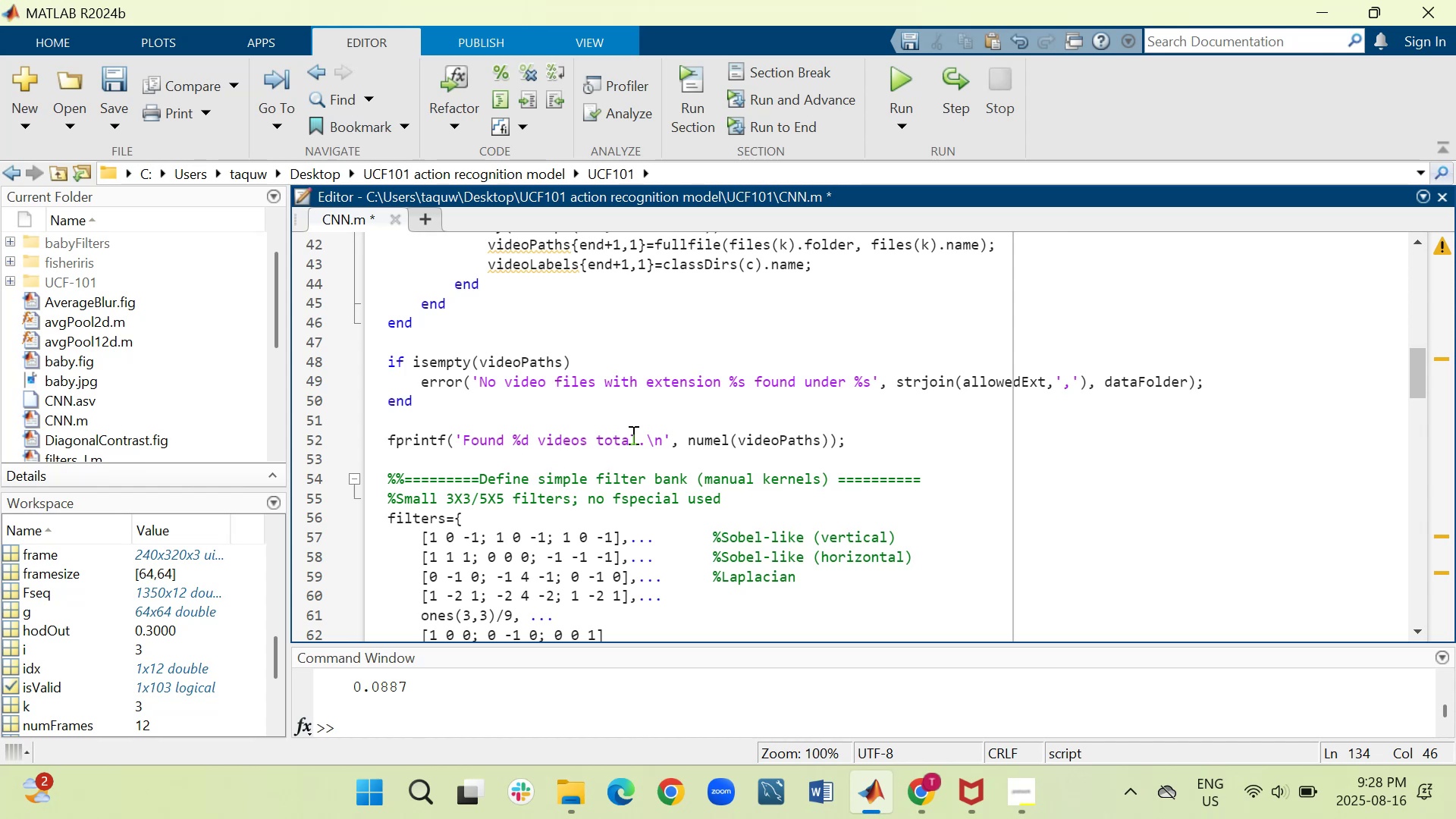 
wait(14.05)
 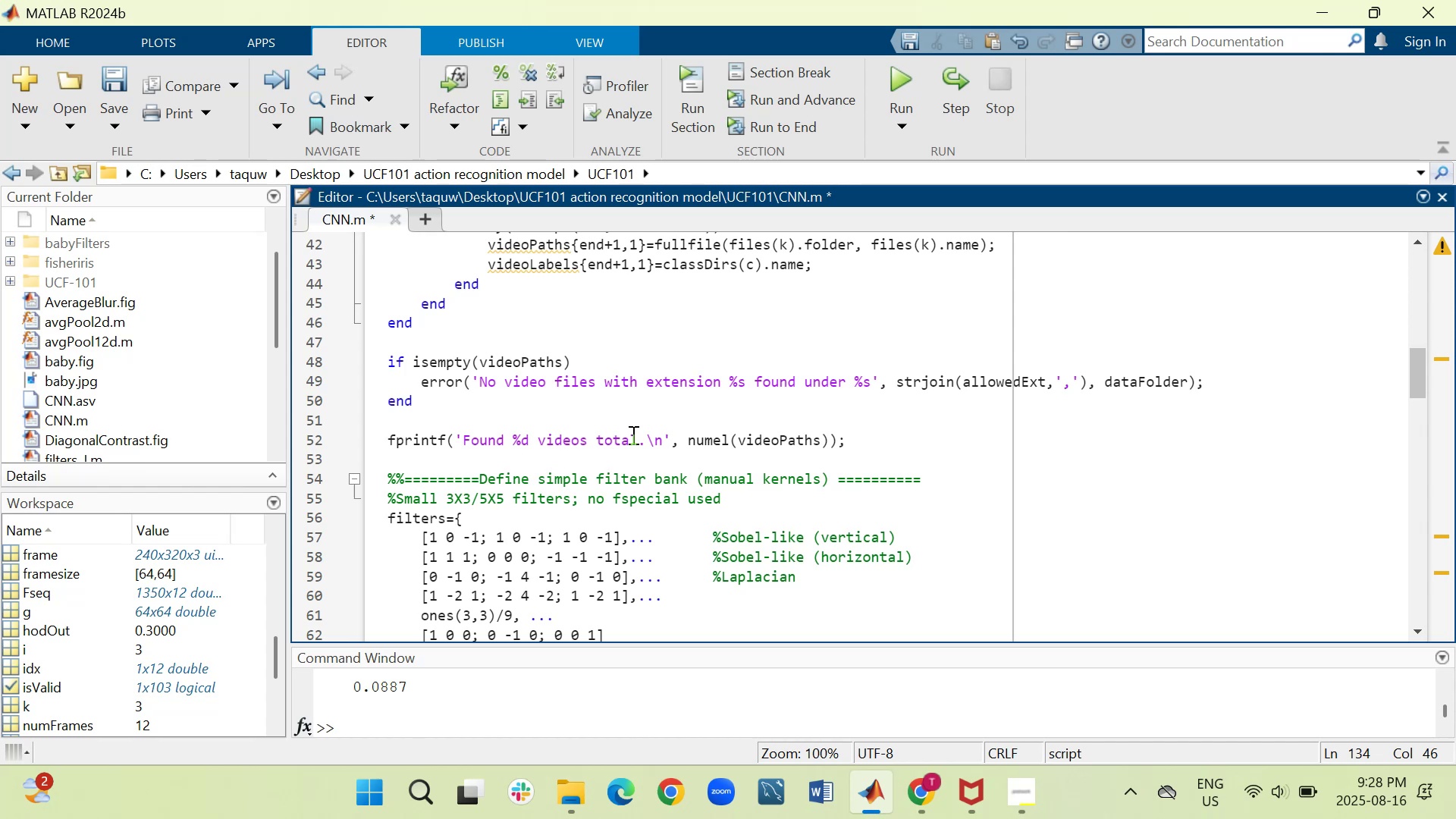 
scroll: coordinate [632, 435], scroll_direction: up, amount: 1.0
 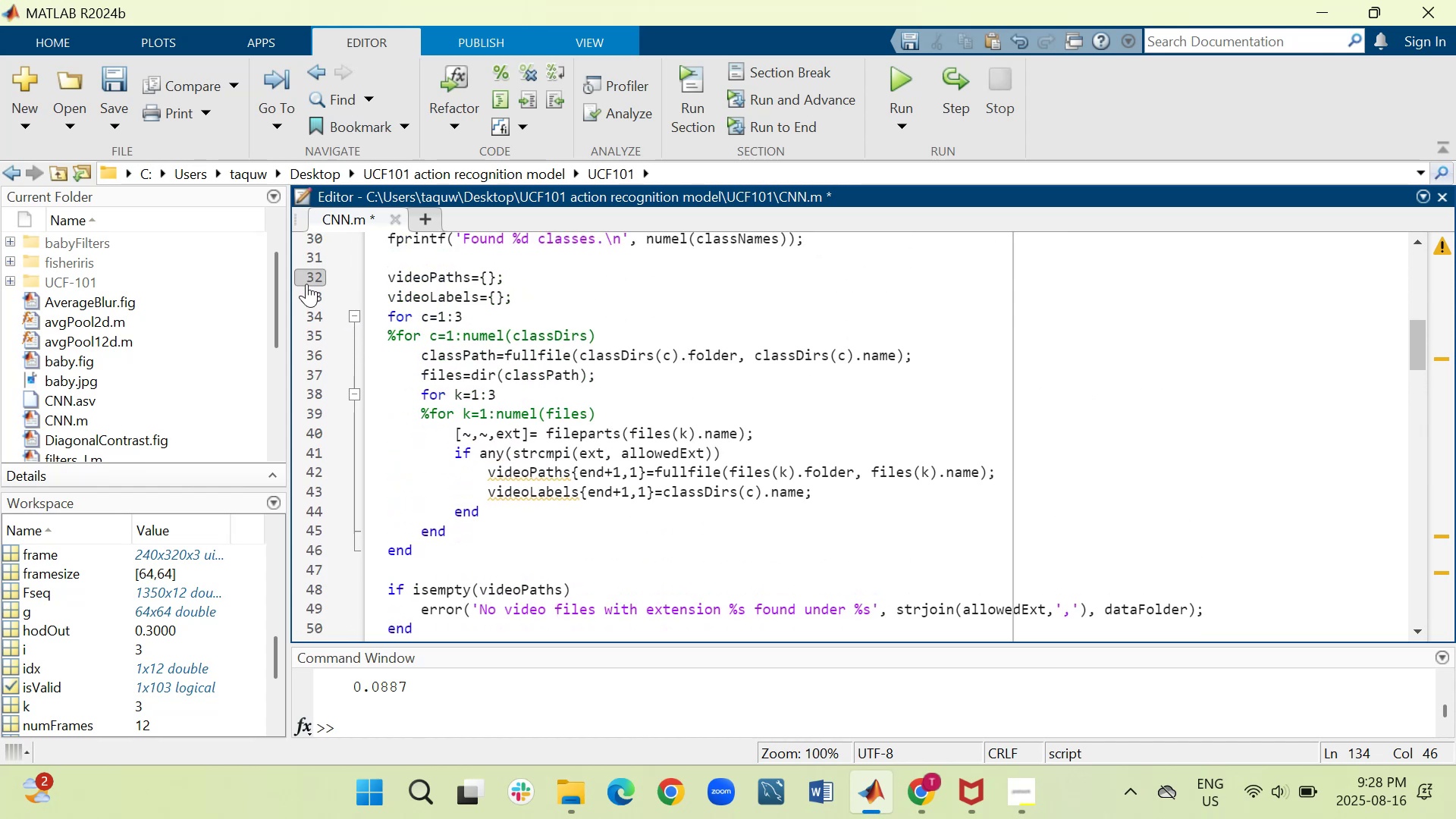 
left_click([318, 296])
 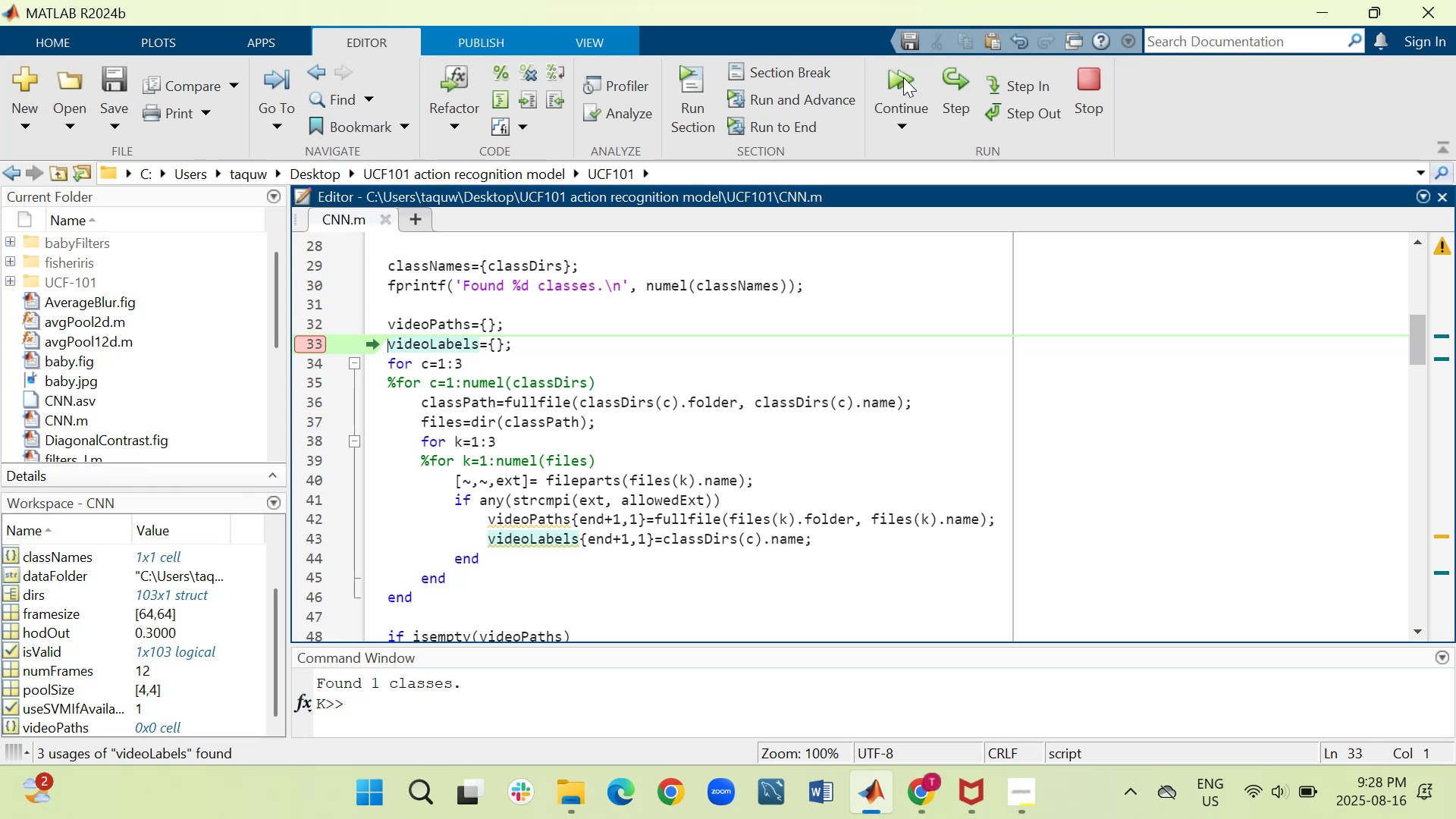 
wait(23.47)
 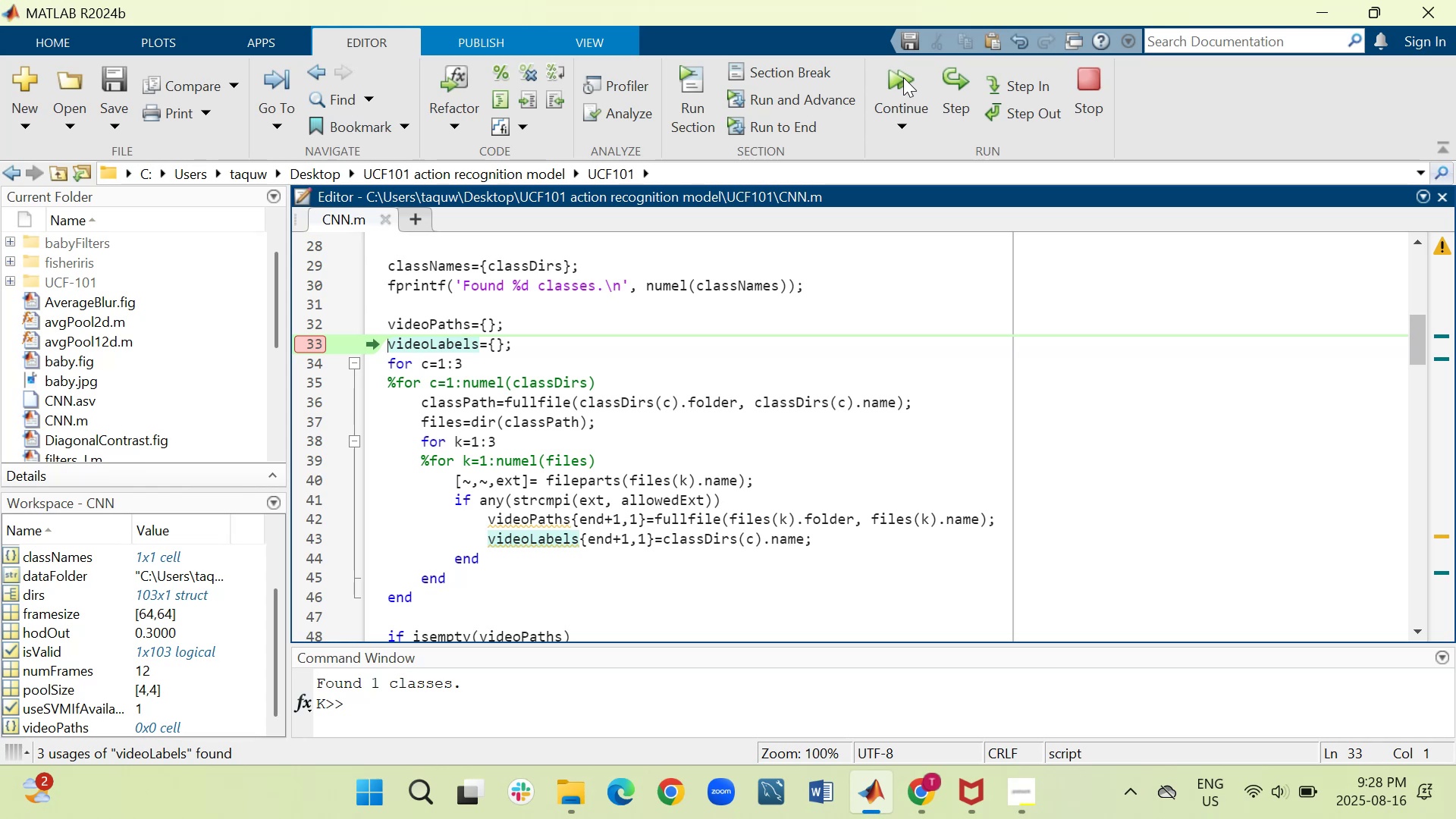 
left_click([967, 71])
 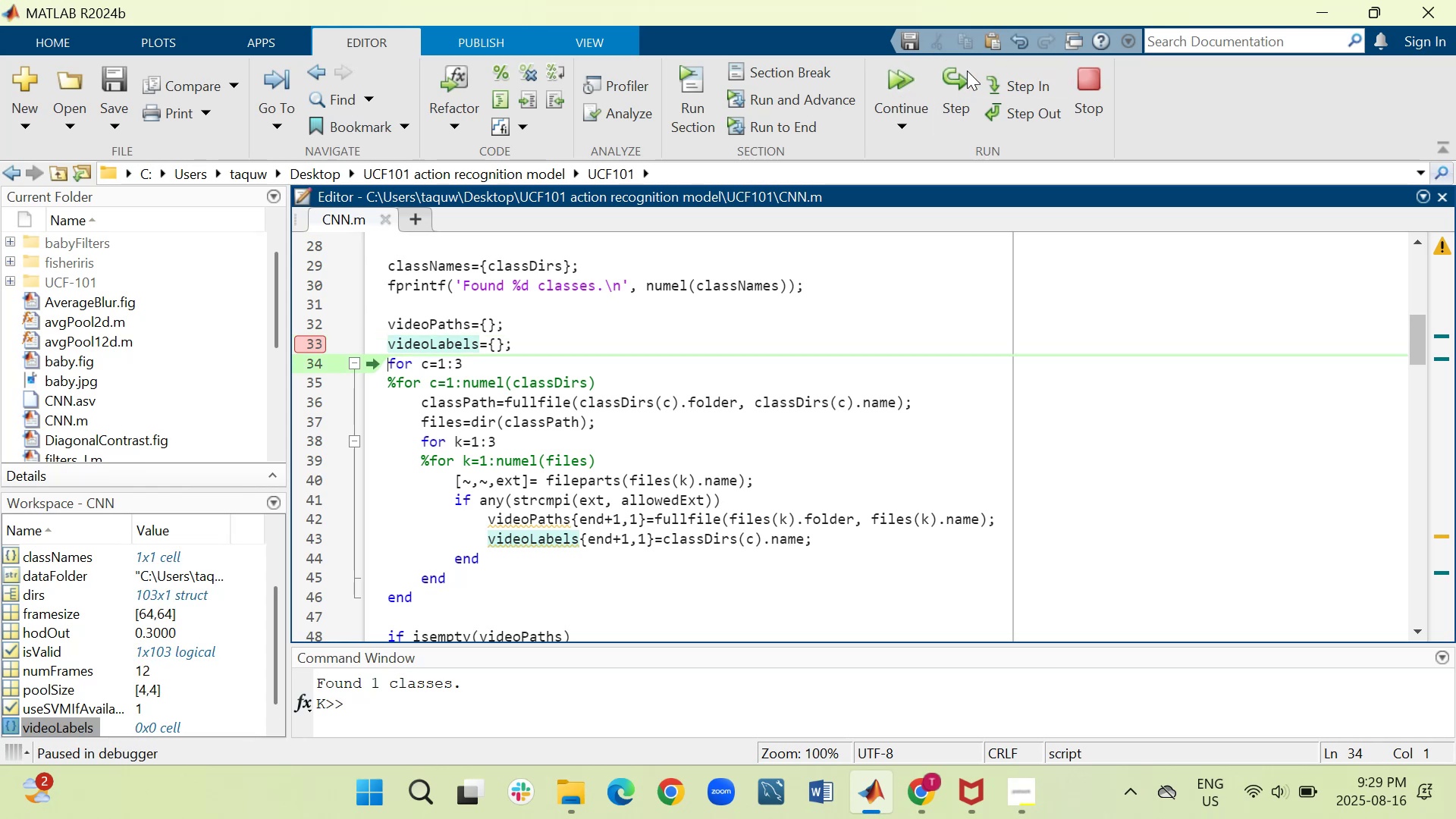 
left_click([964, 72])
 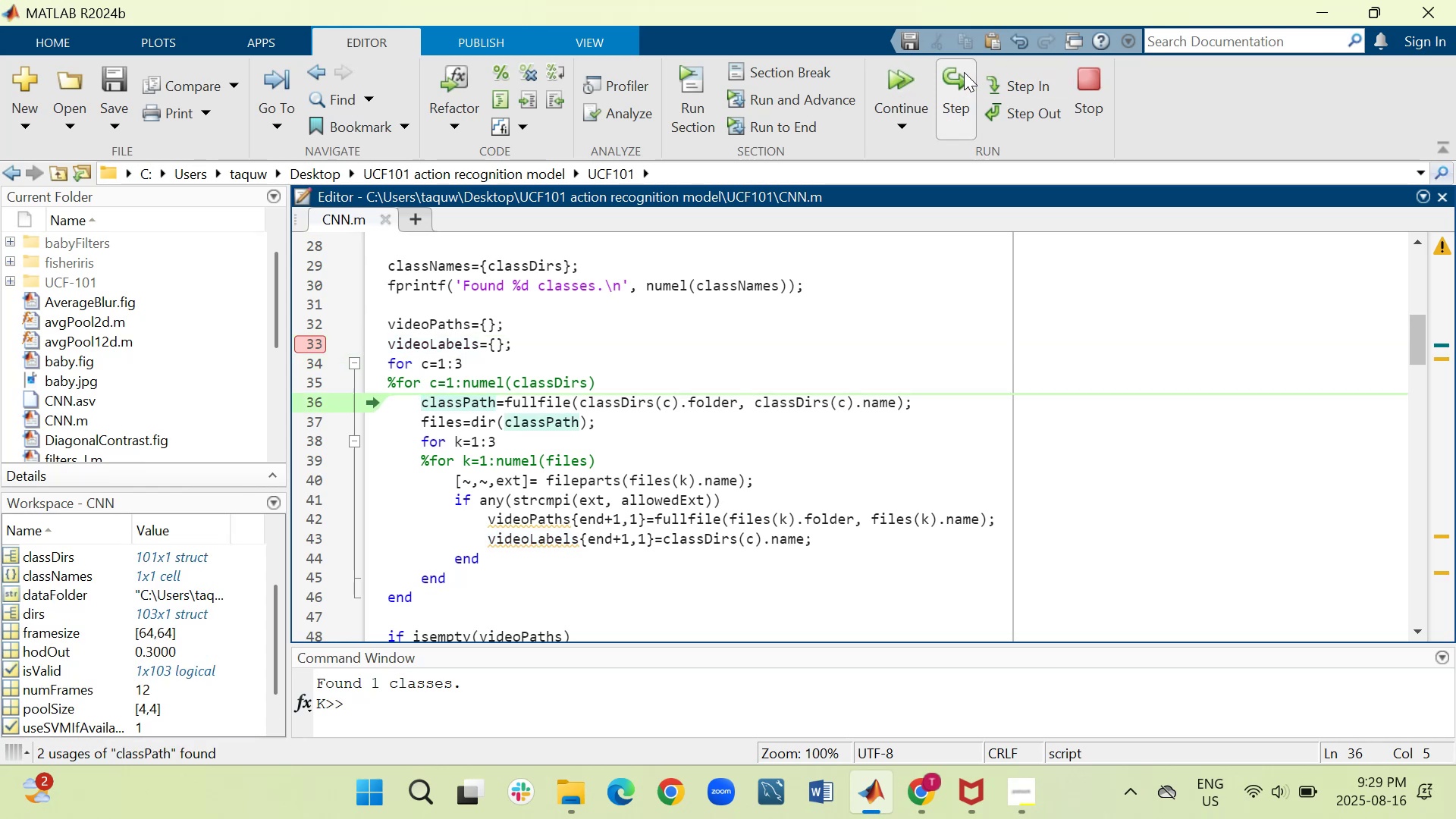 
wait(8.52)
 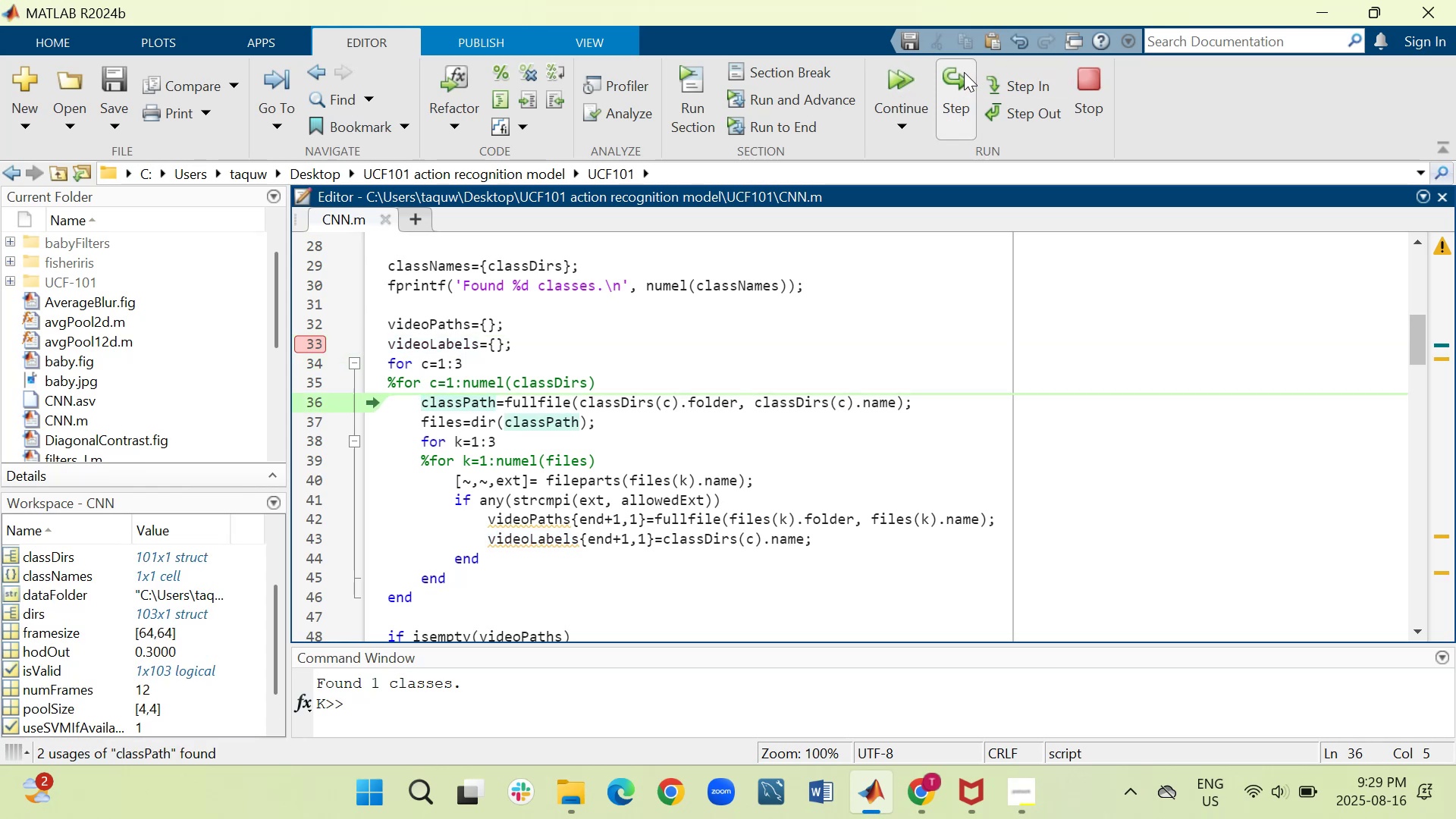 
left_click([964, 72])
 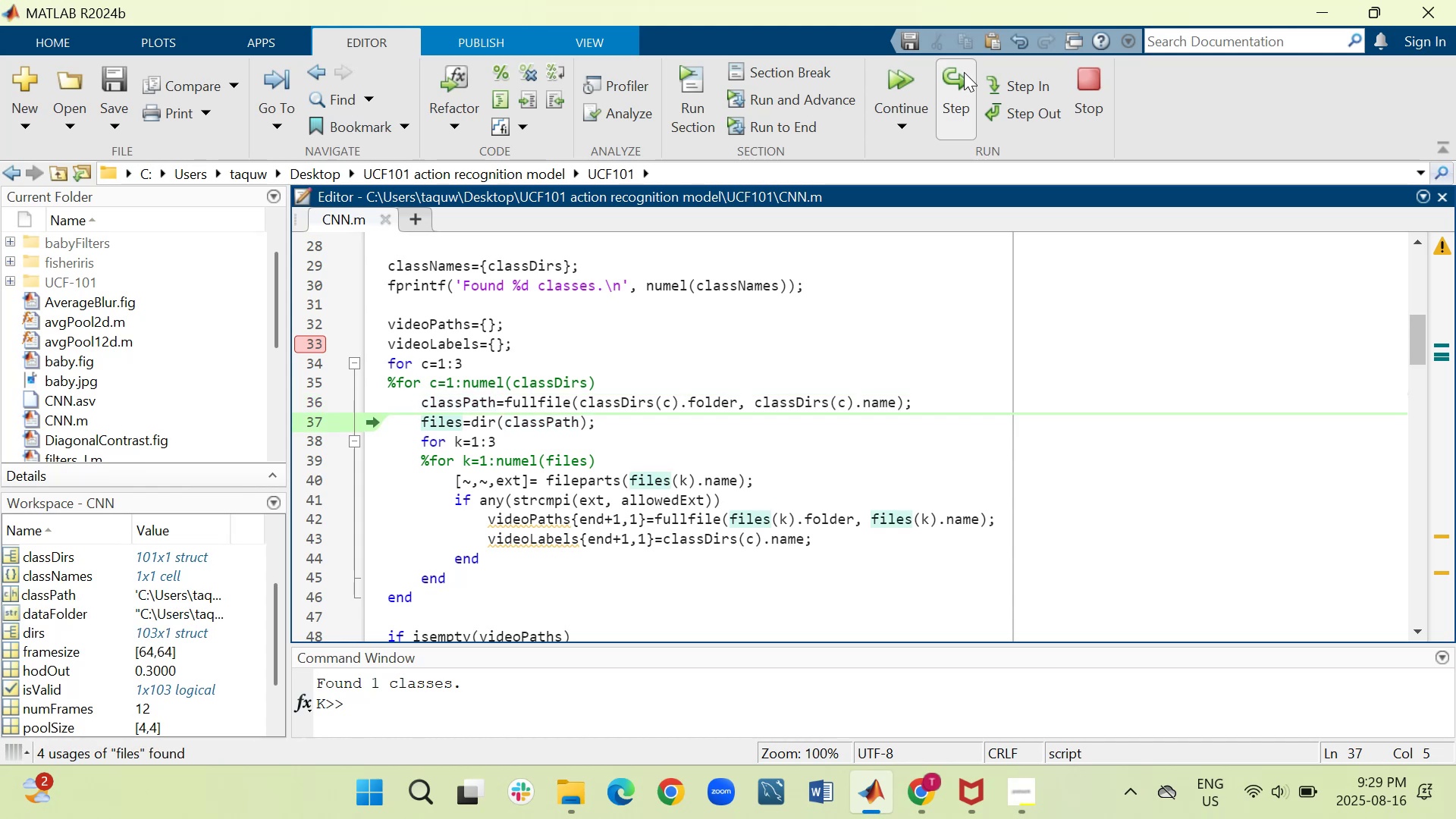 
left_click([976, 71])
 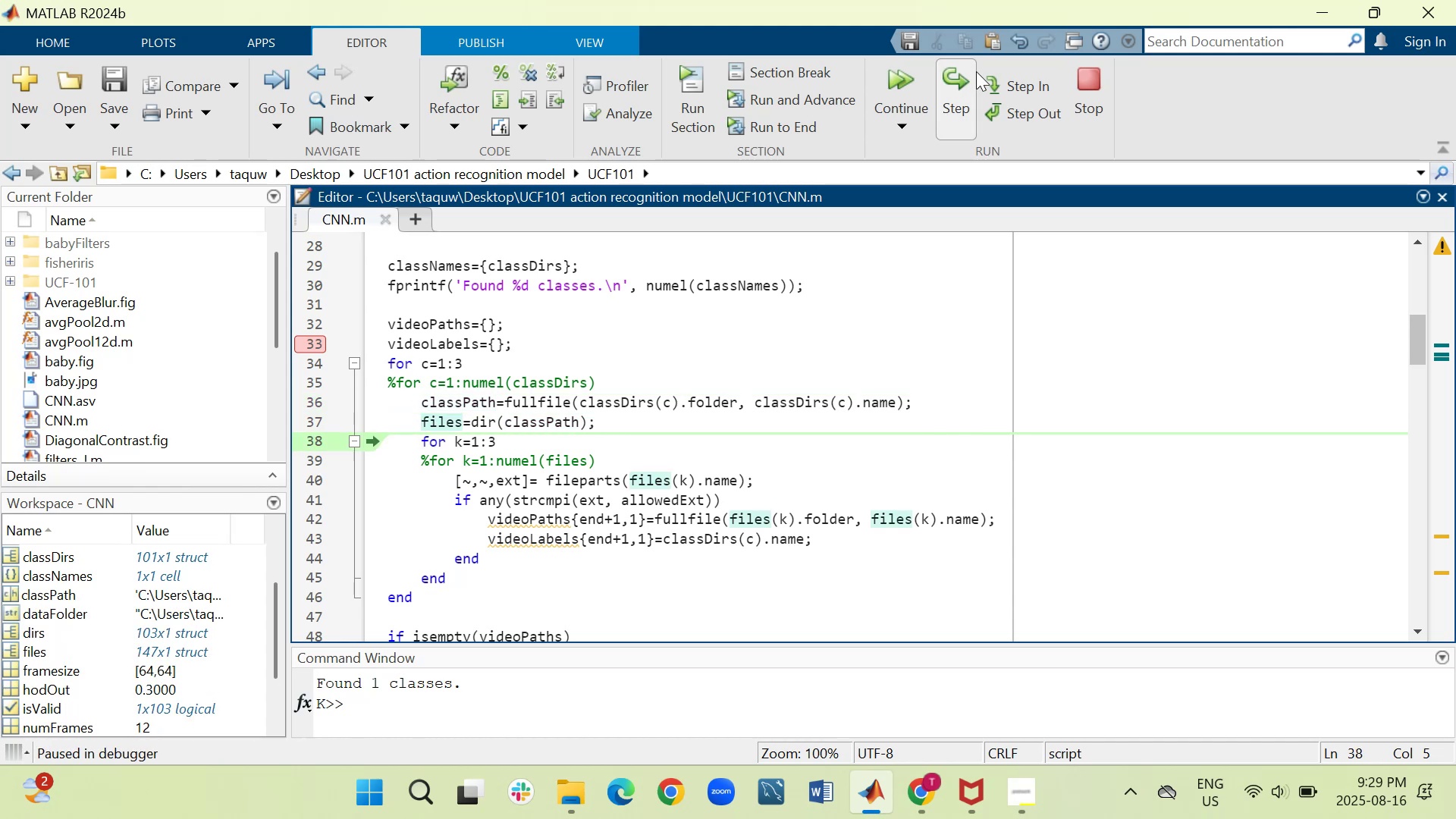 
left_click([976, 71])
 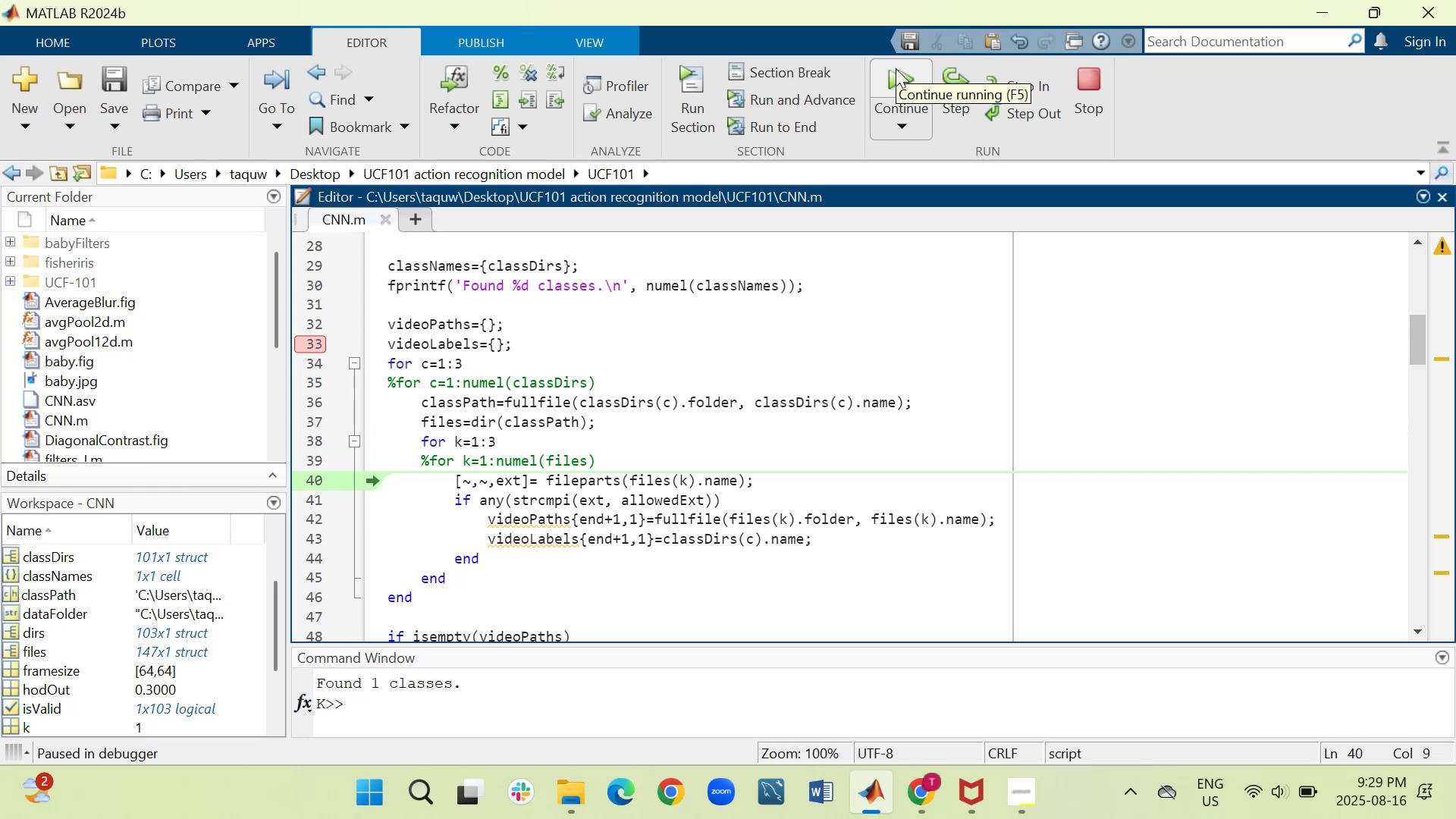 
wait(8.37)
 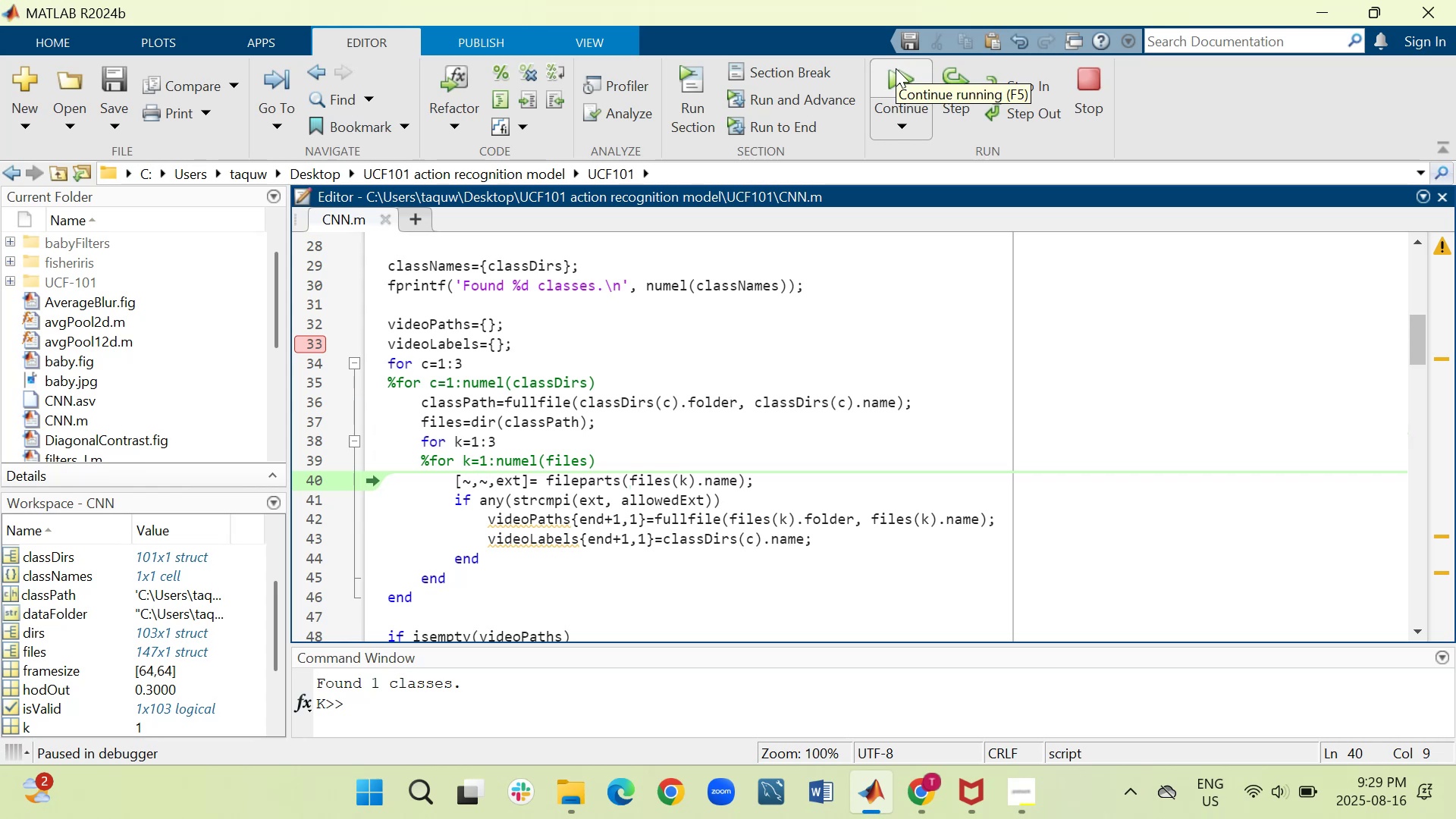 
mouse_move([888, 74])
 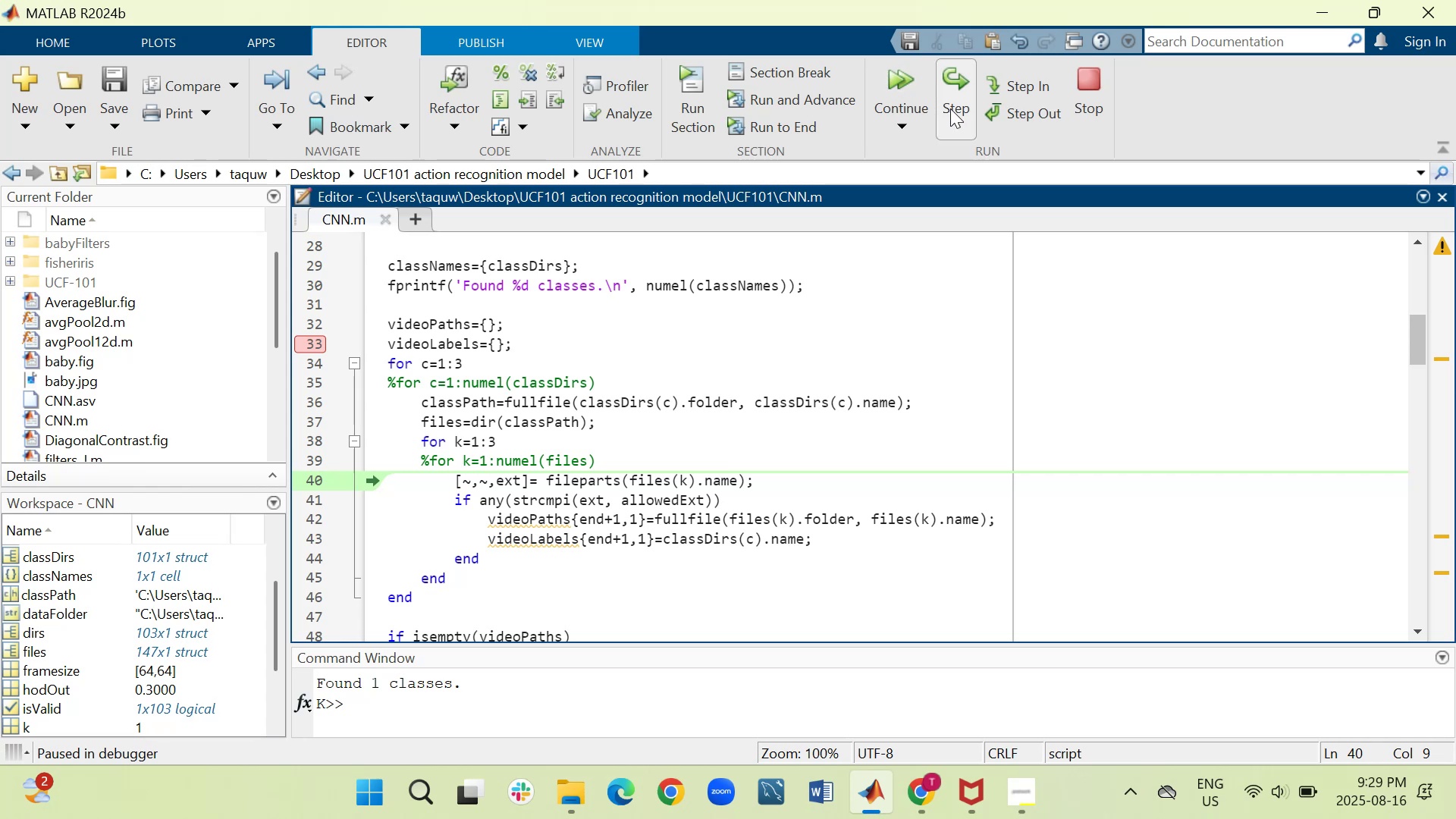 
left_click([955, 105])
 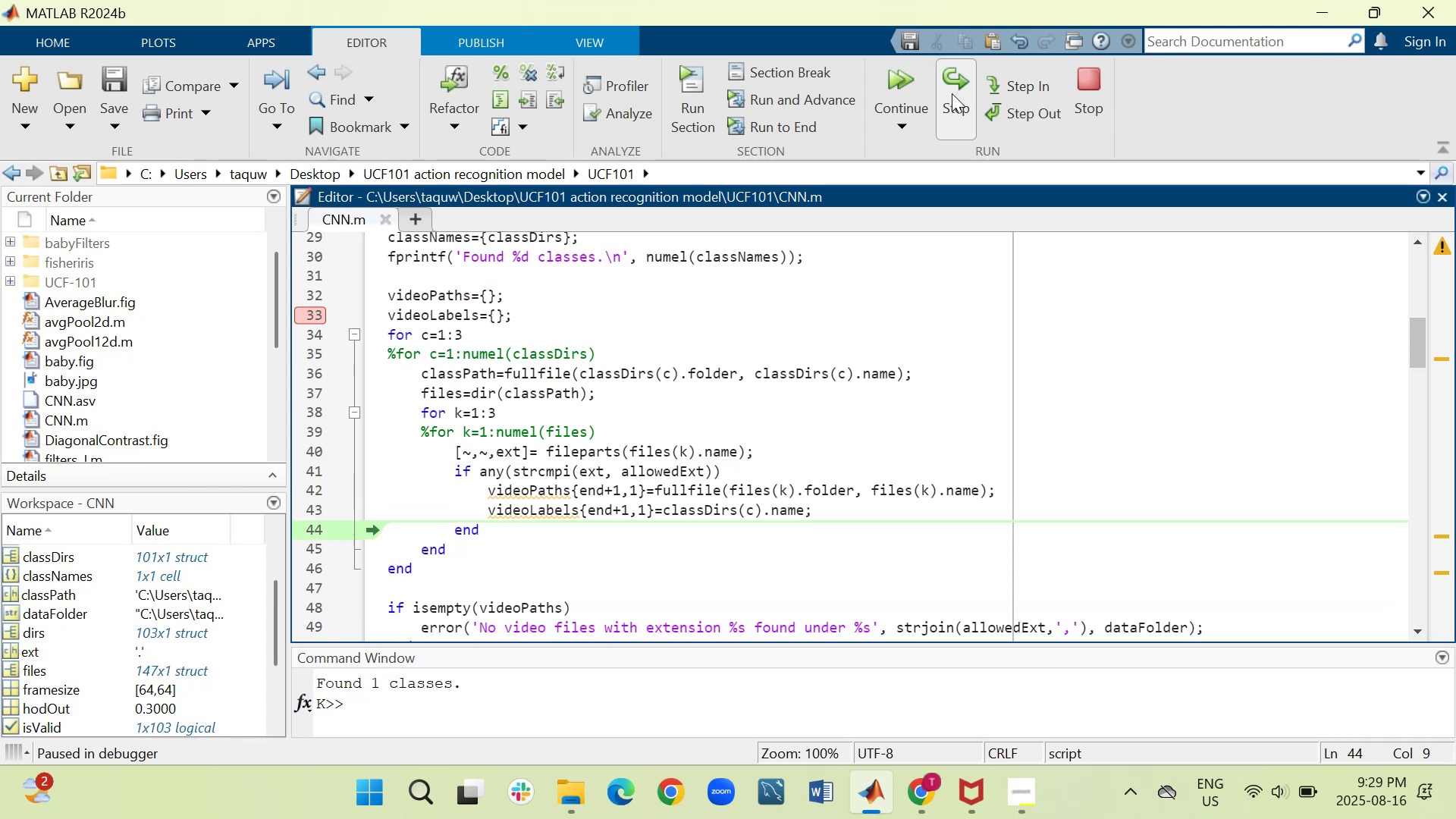 
wait(21.08)
 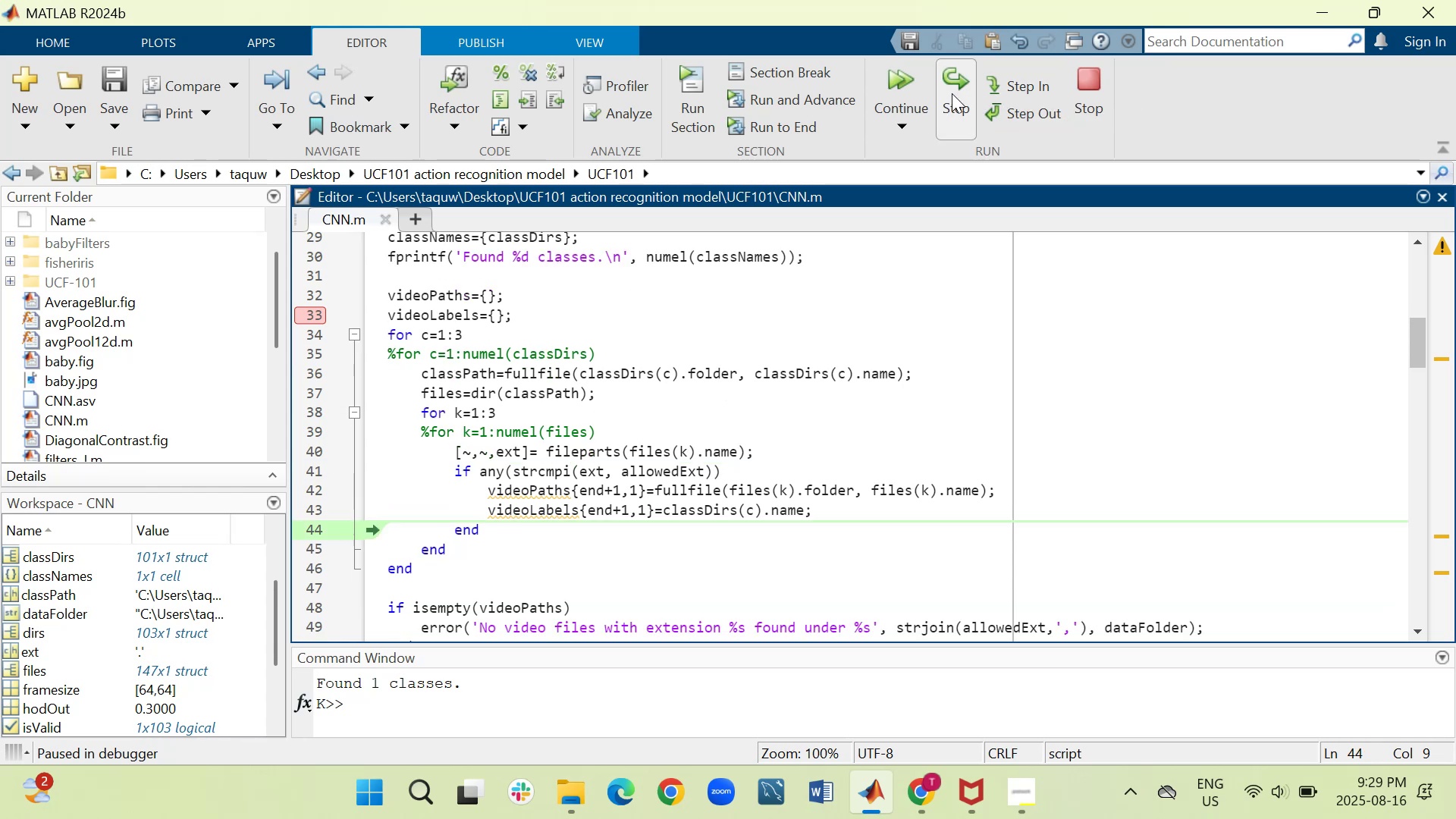 
left_click([952, 93])
 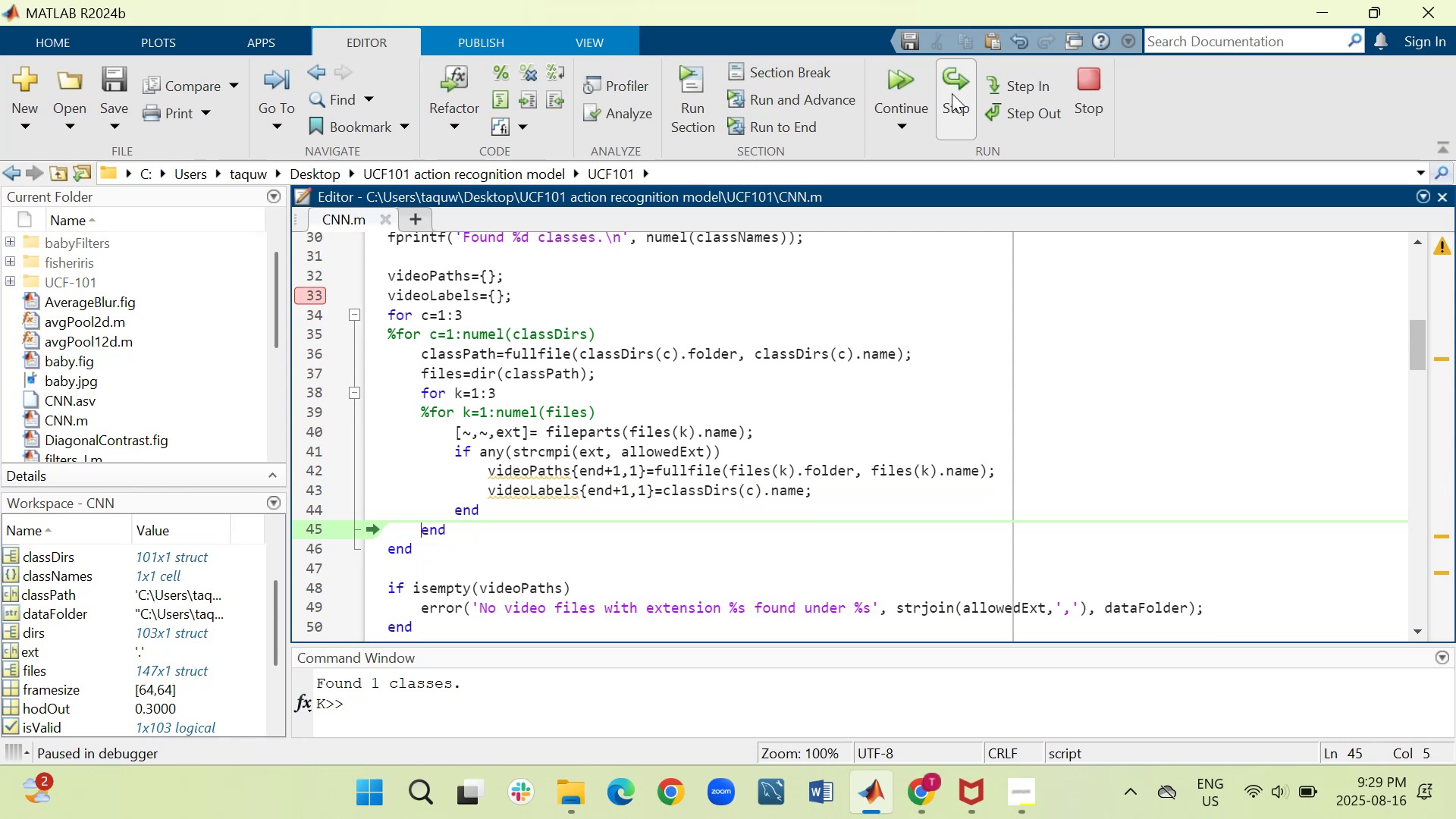 
left_click([952, 93])
 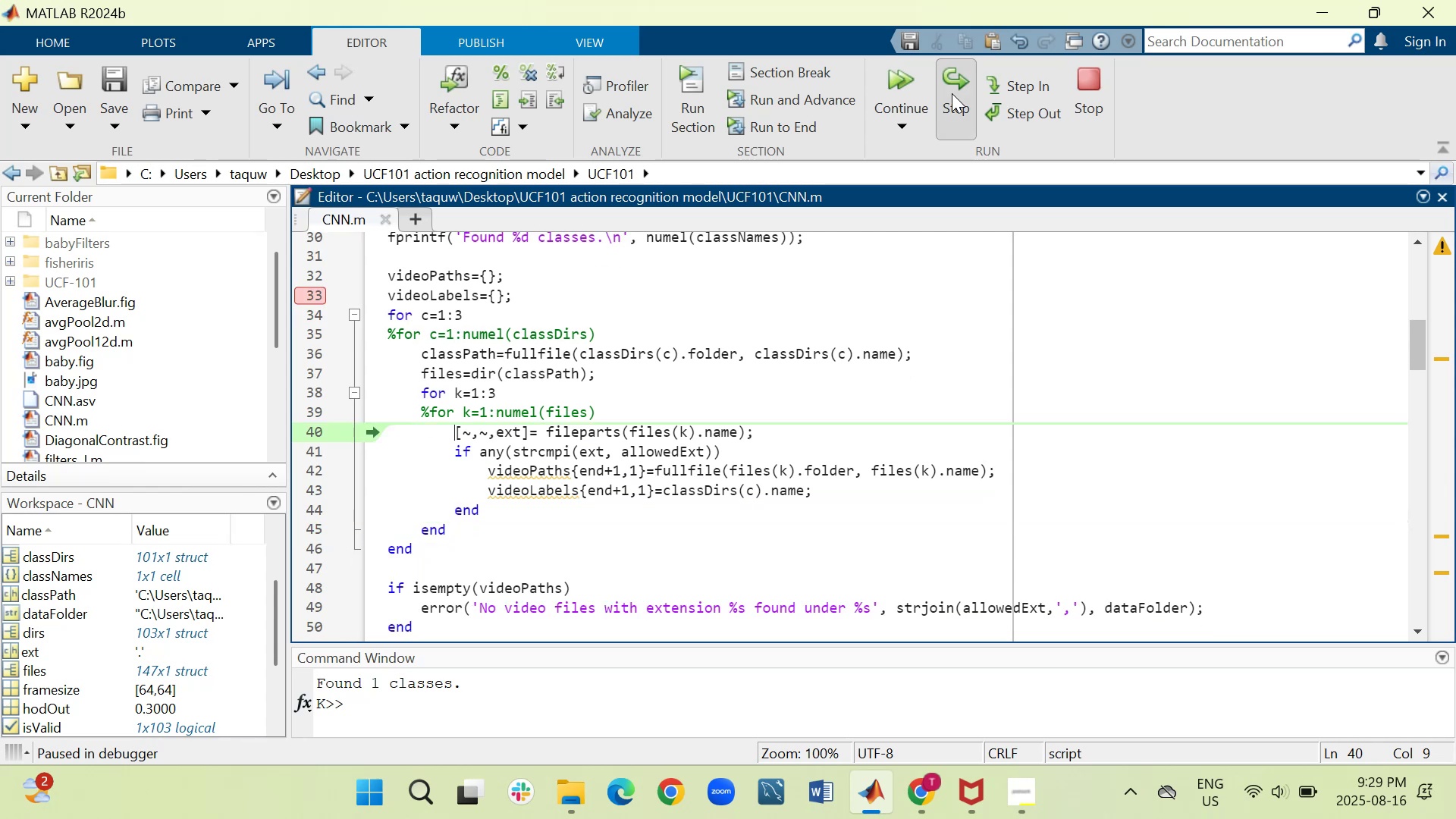 
double_click([952, 93])
 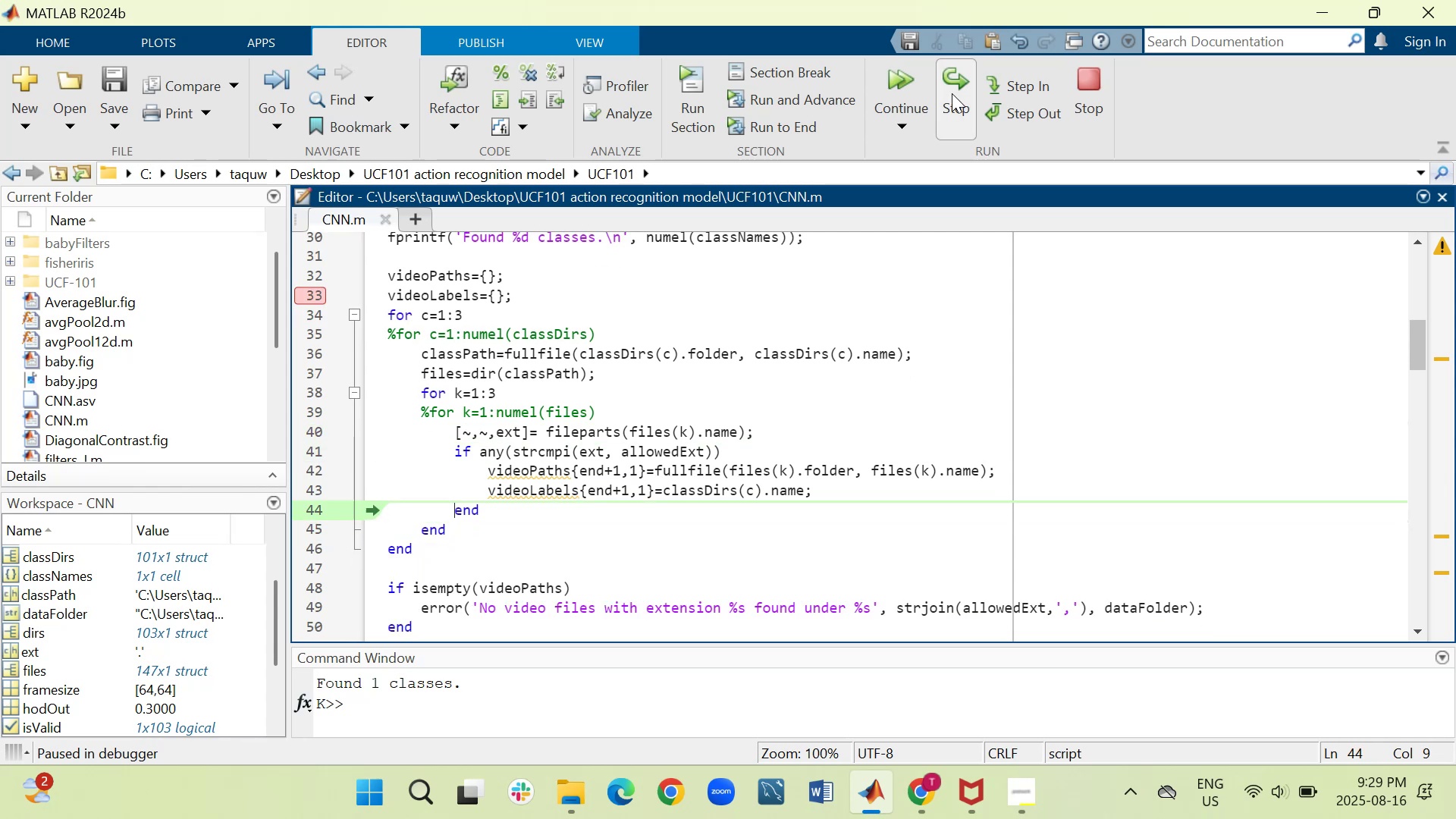 
left_click([952, 93])
 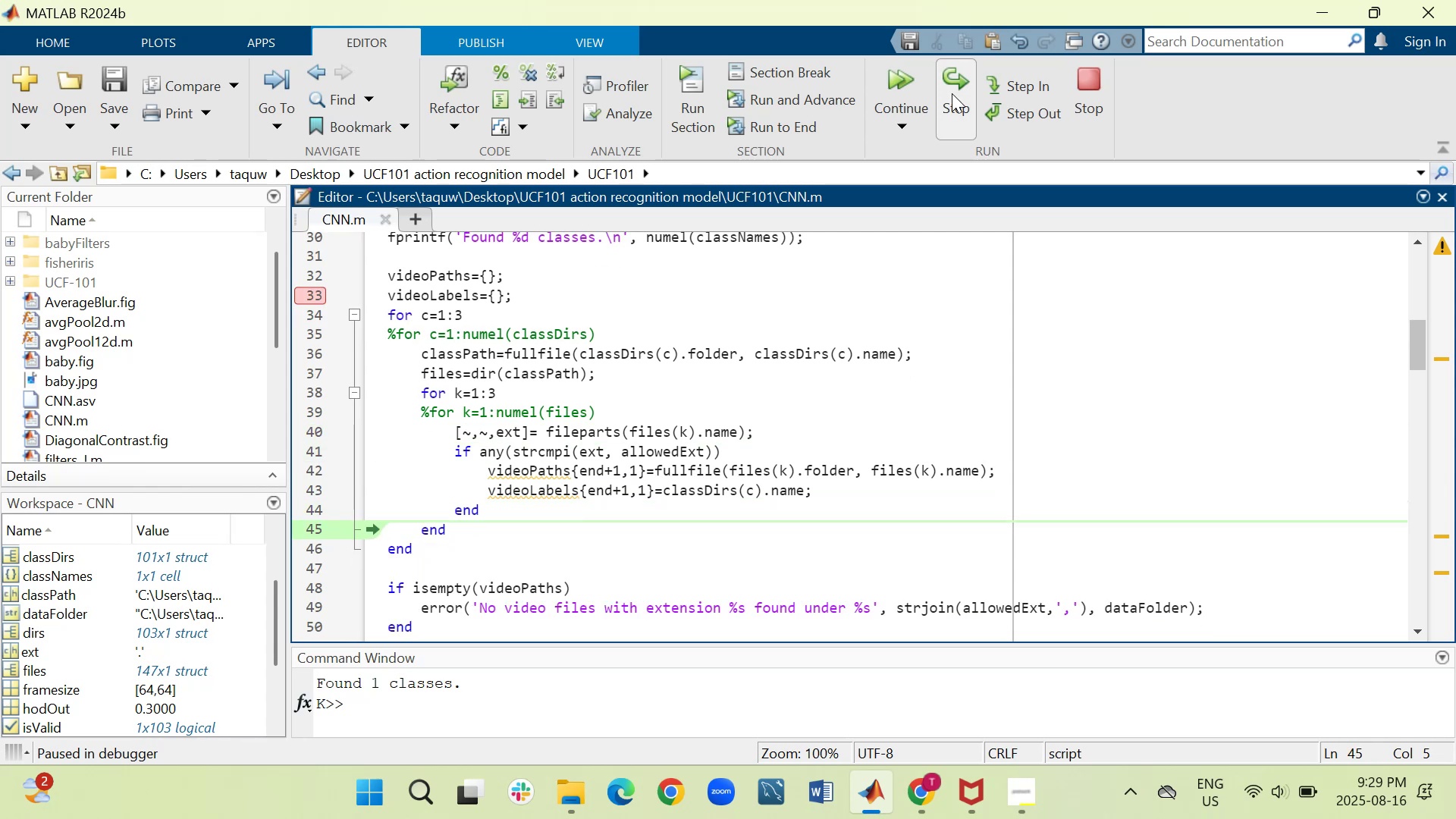 
left_click([952, 93])
 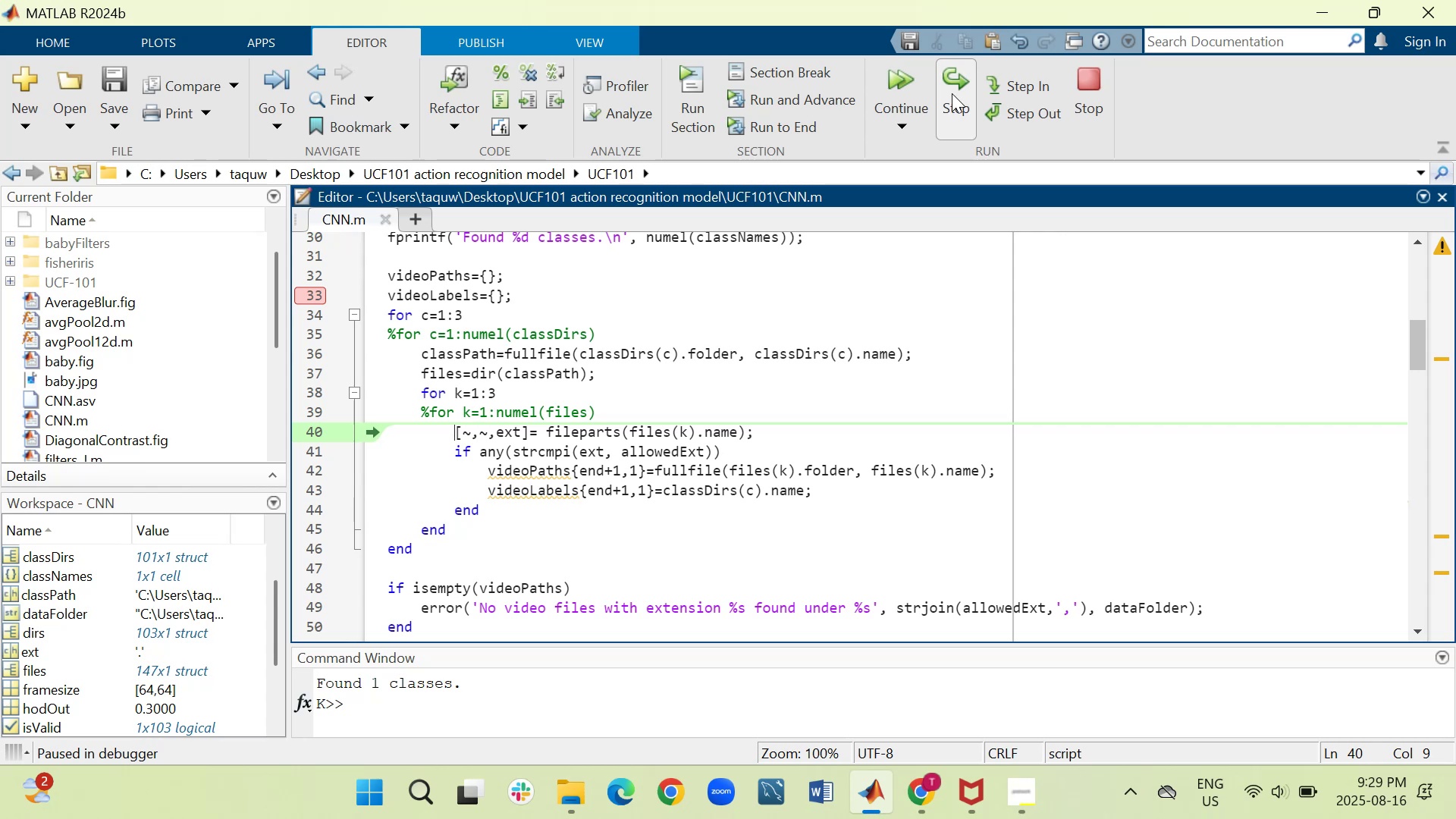 
left_click([952, 93])
 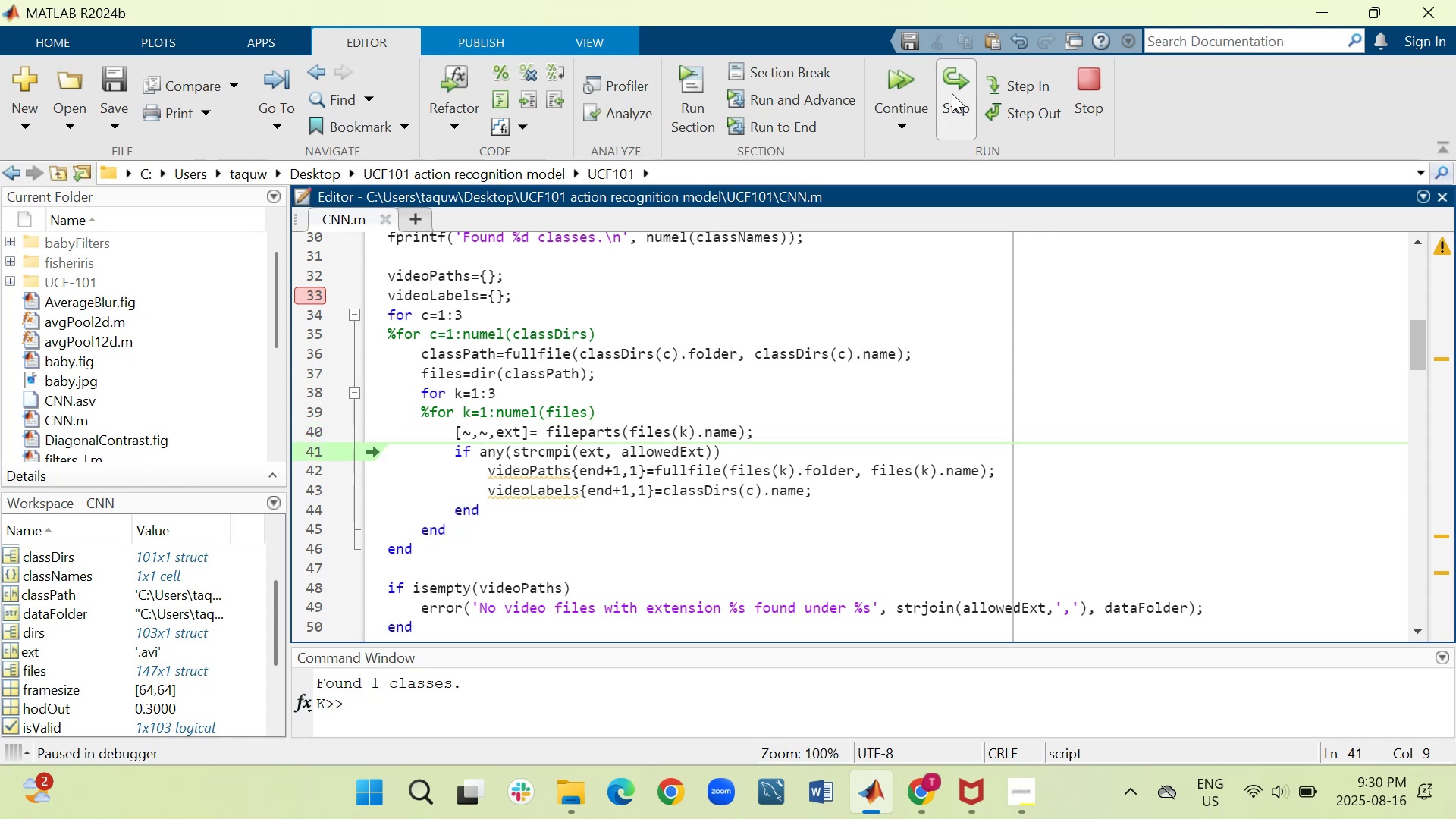 
wait(6.51)
 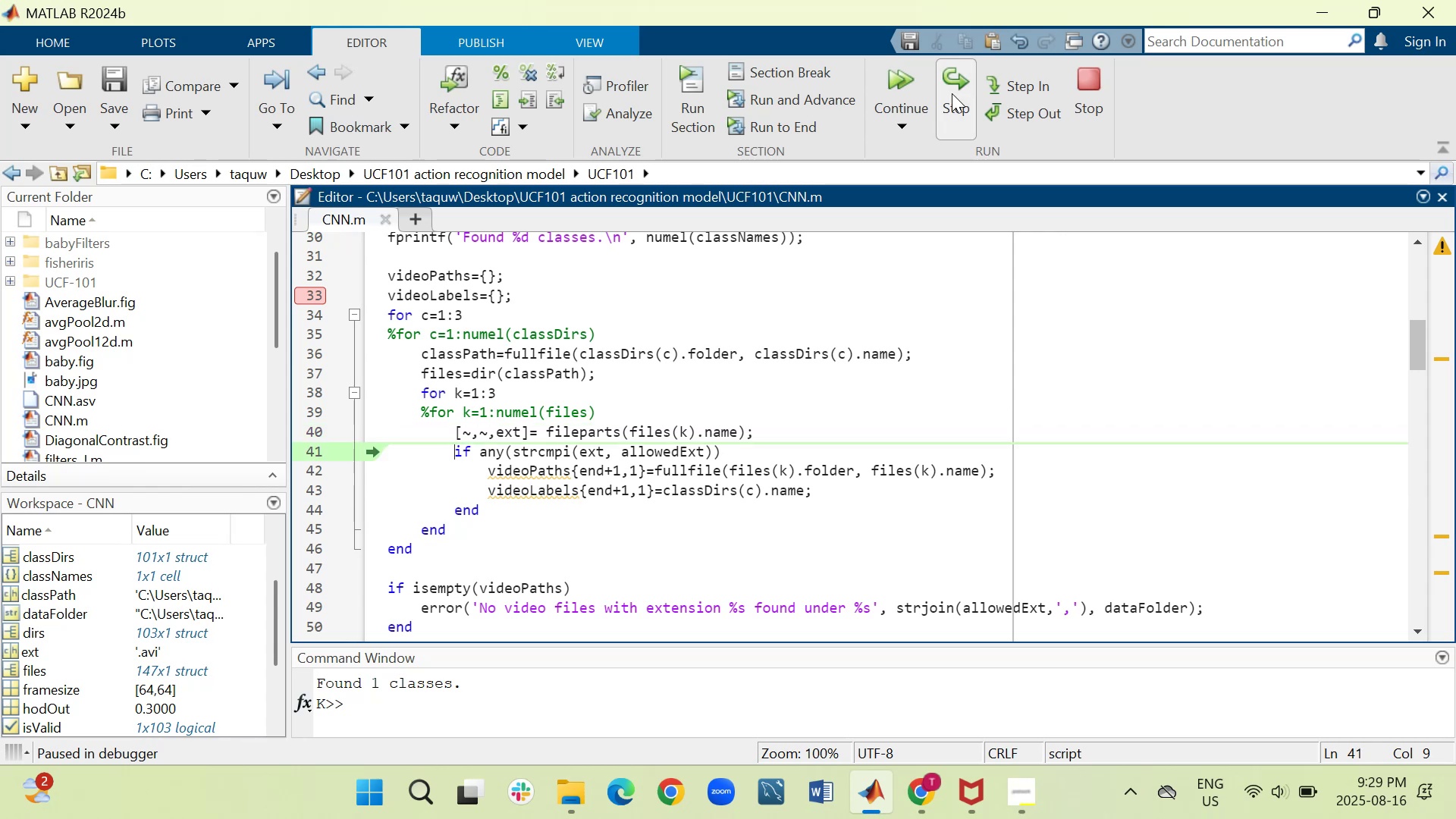 
left_click([952, 93])
 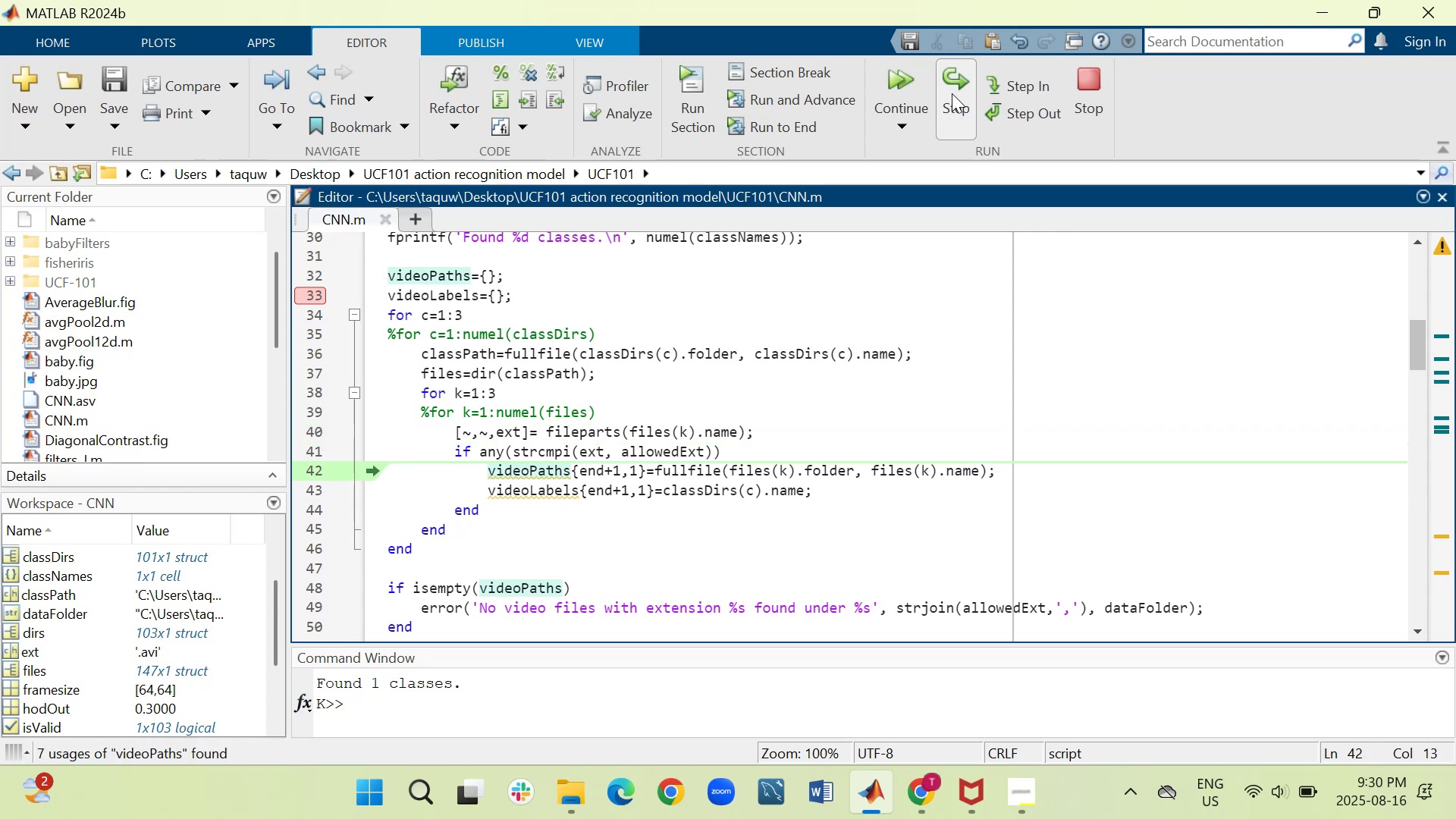 
left_click([952, 93])
 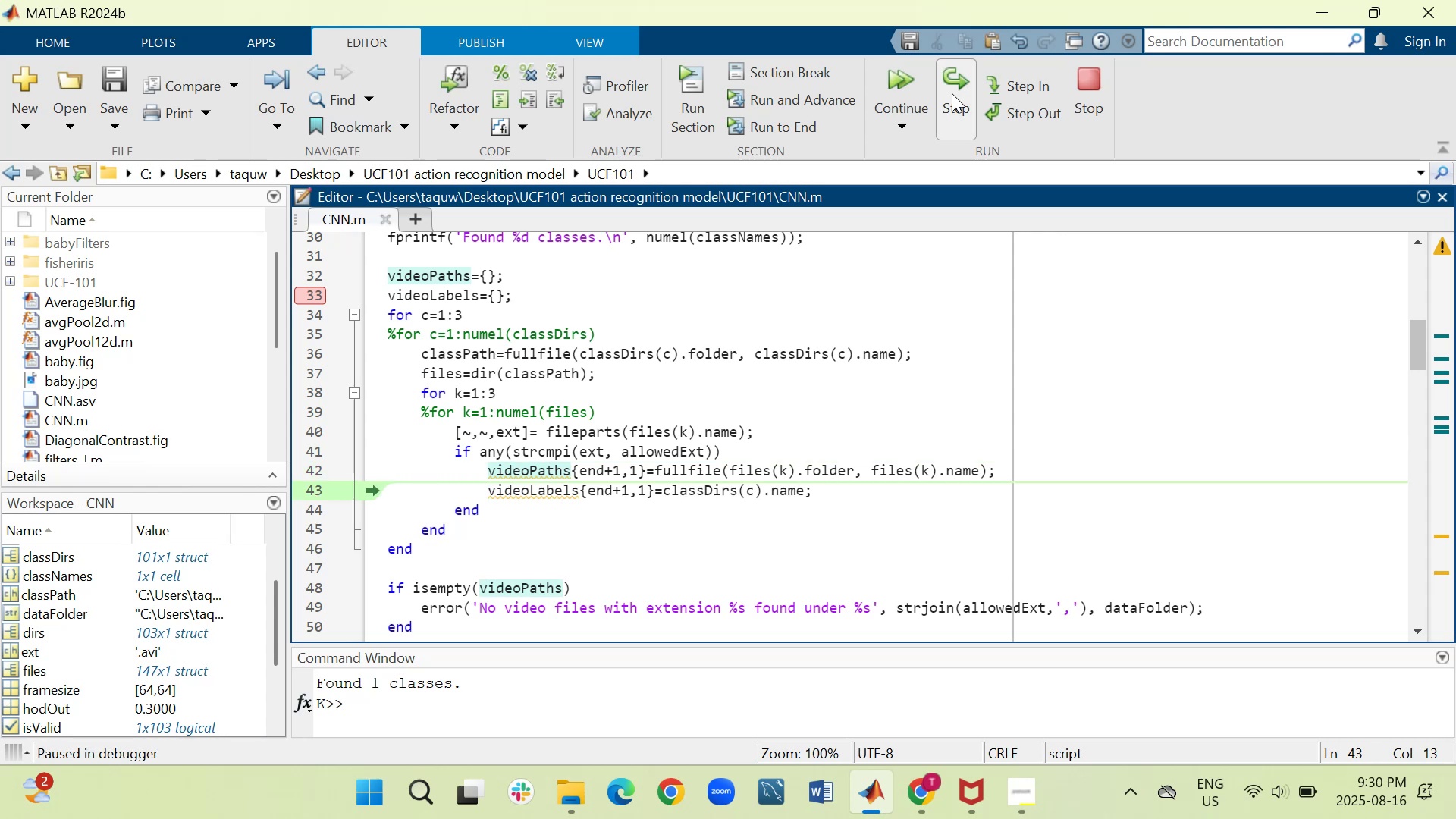 
left_click([952, 93])
 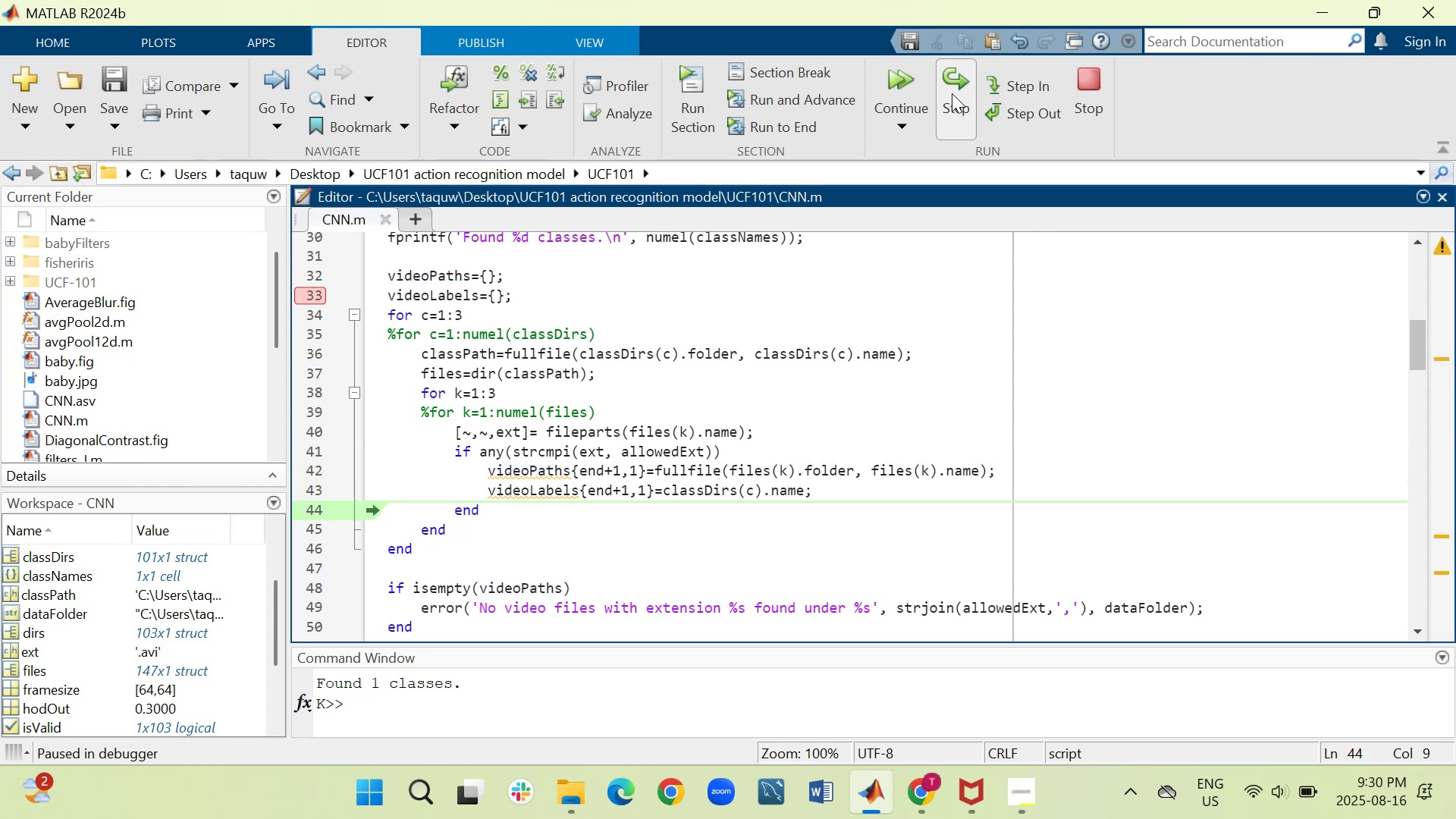 
left_click([952, 93])
 